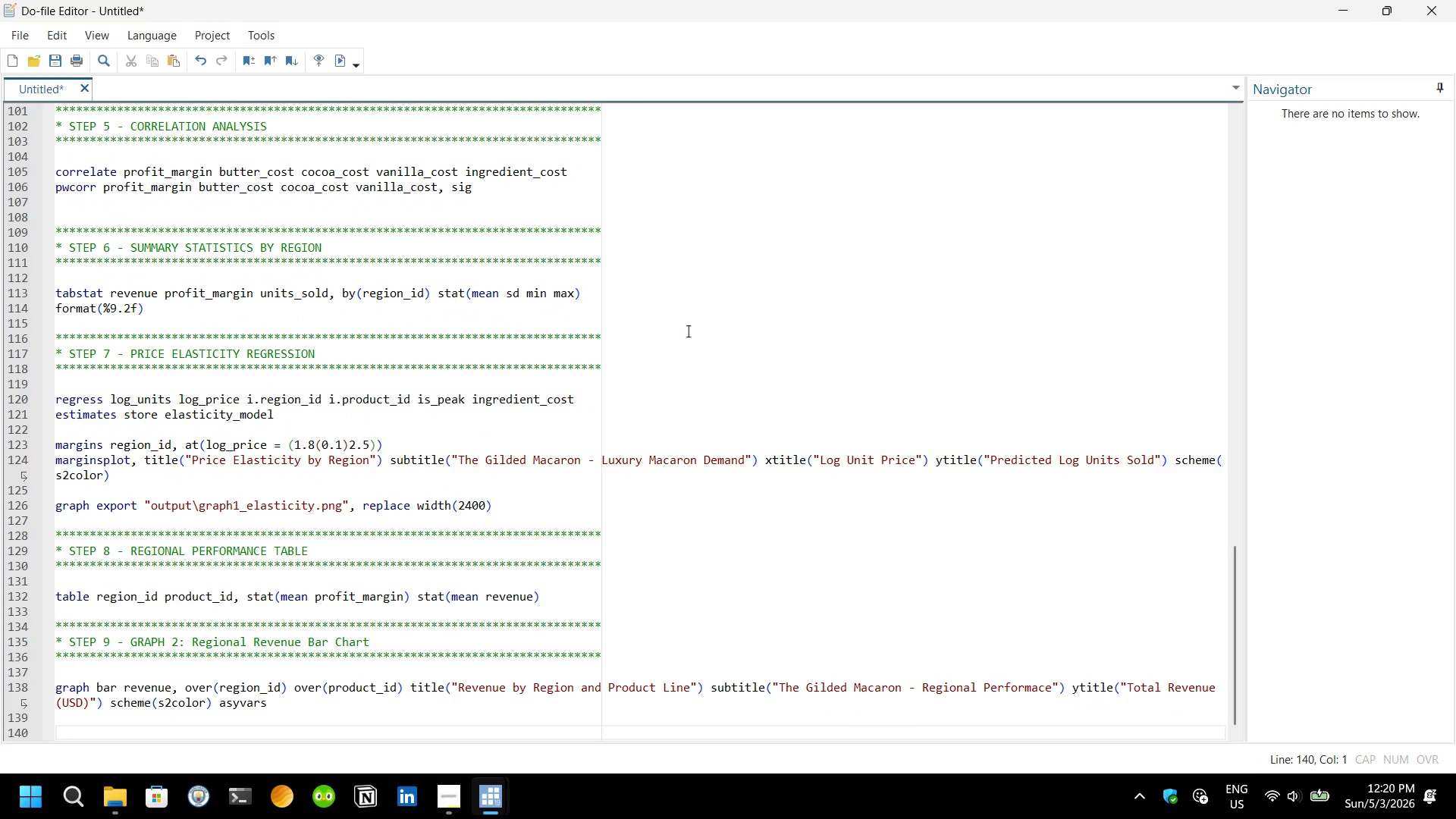 
type(graph expor)
 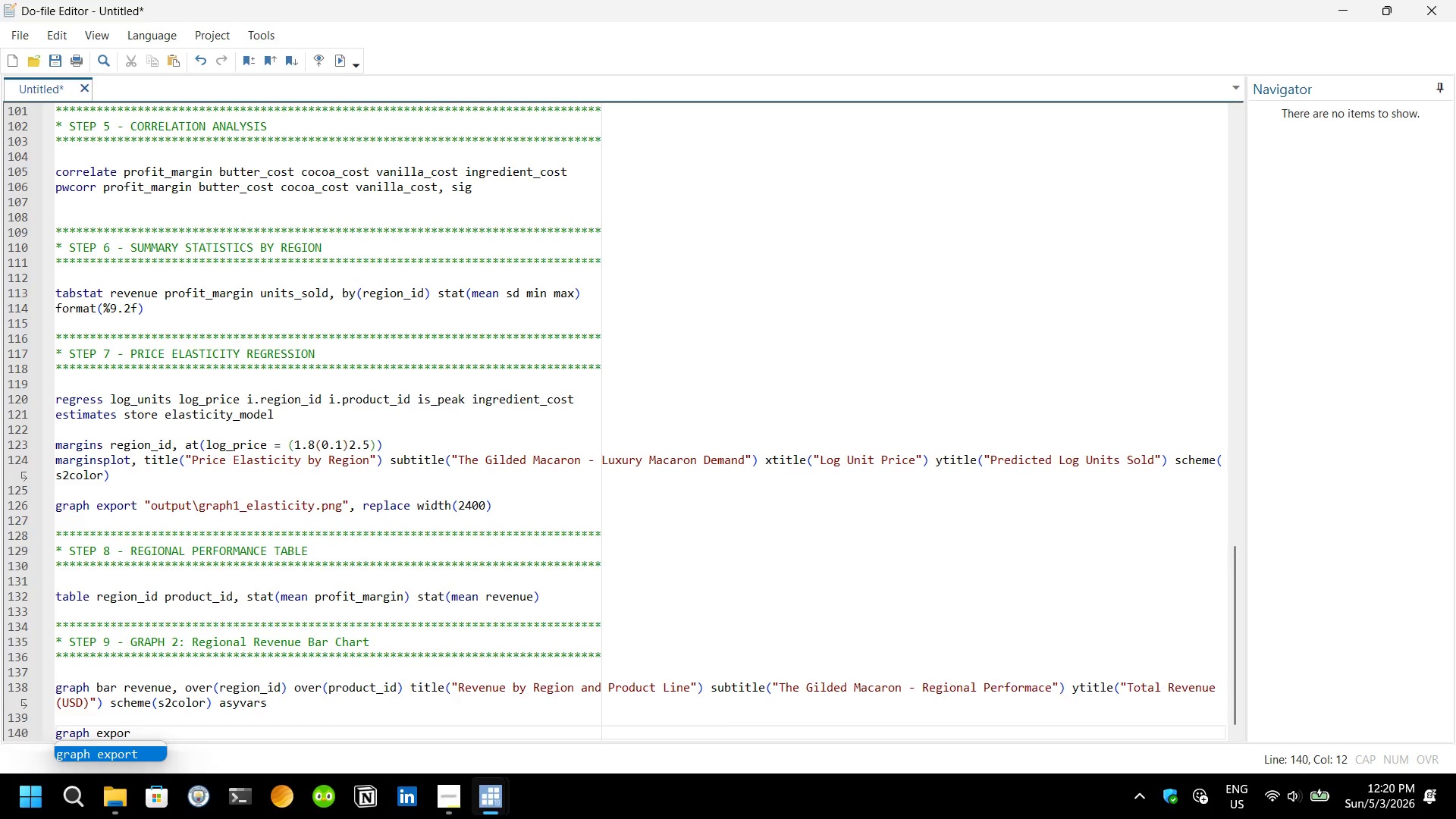 
key(Enter)
 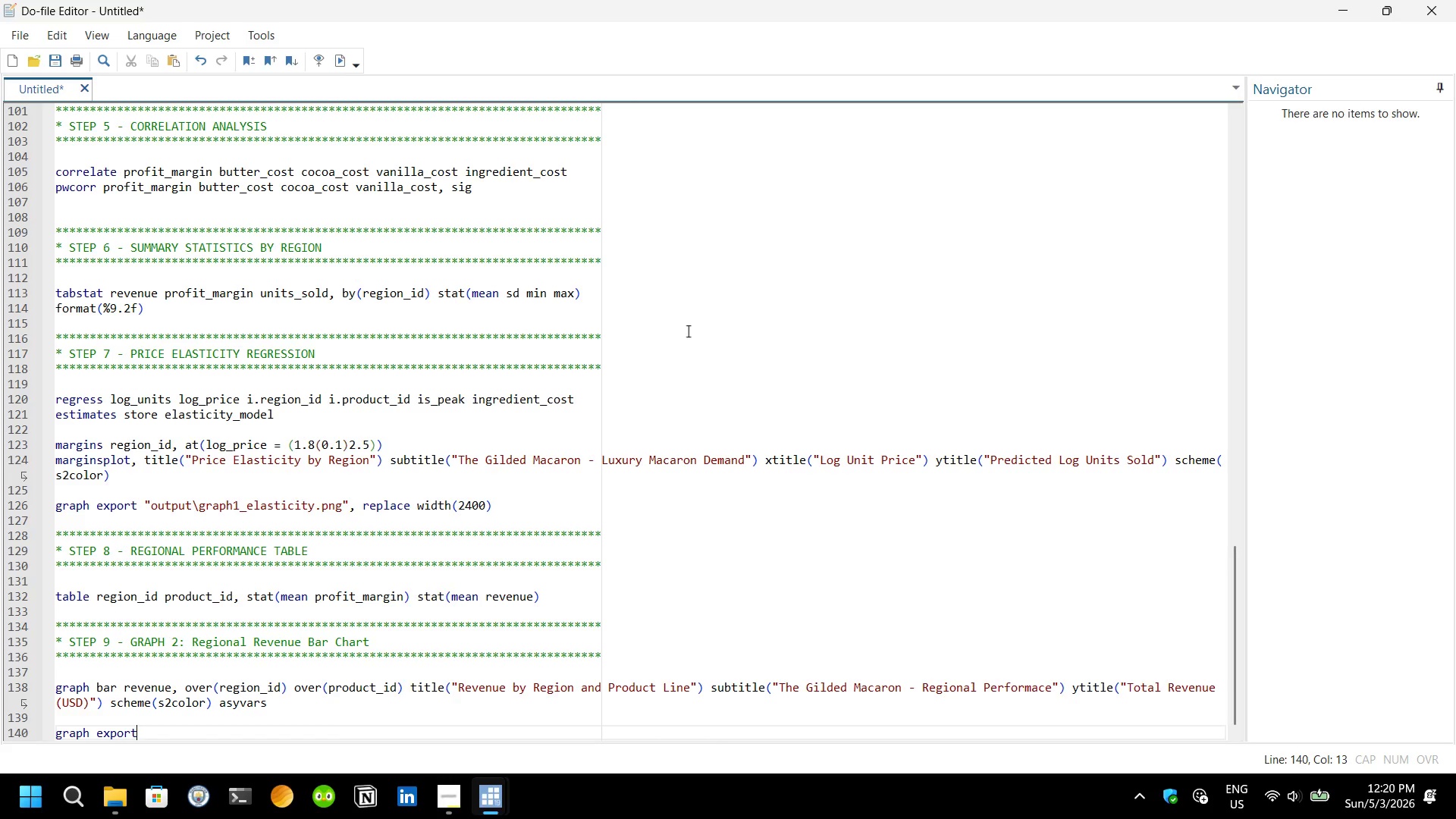 
type( "output\graph2_REGIONAL_revenue.png)
 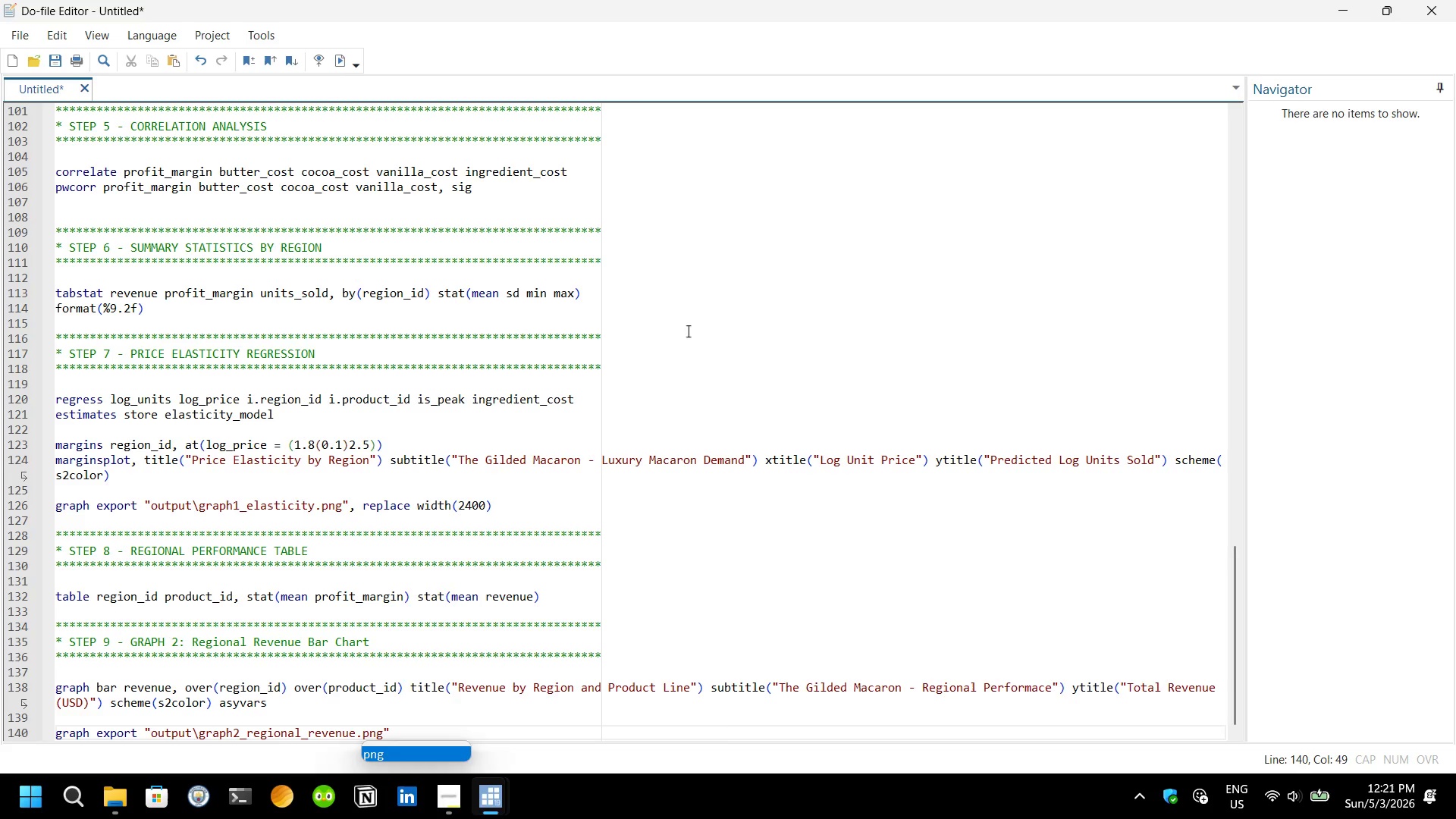 
key(ArrowRight)
 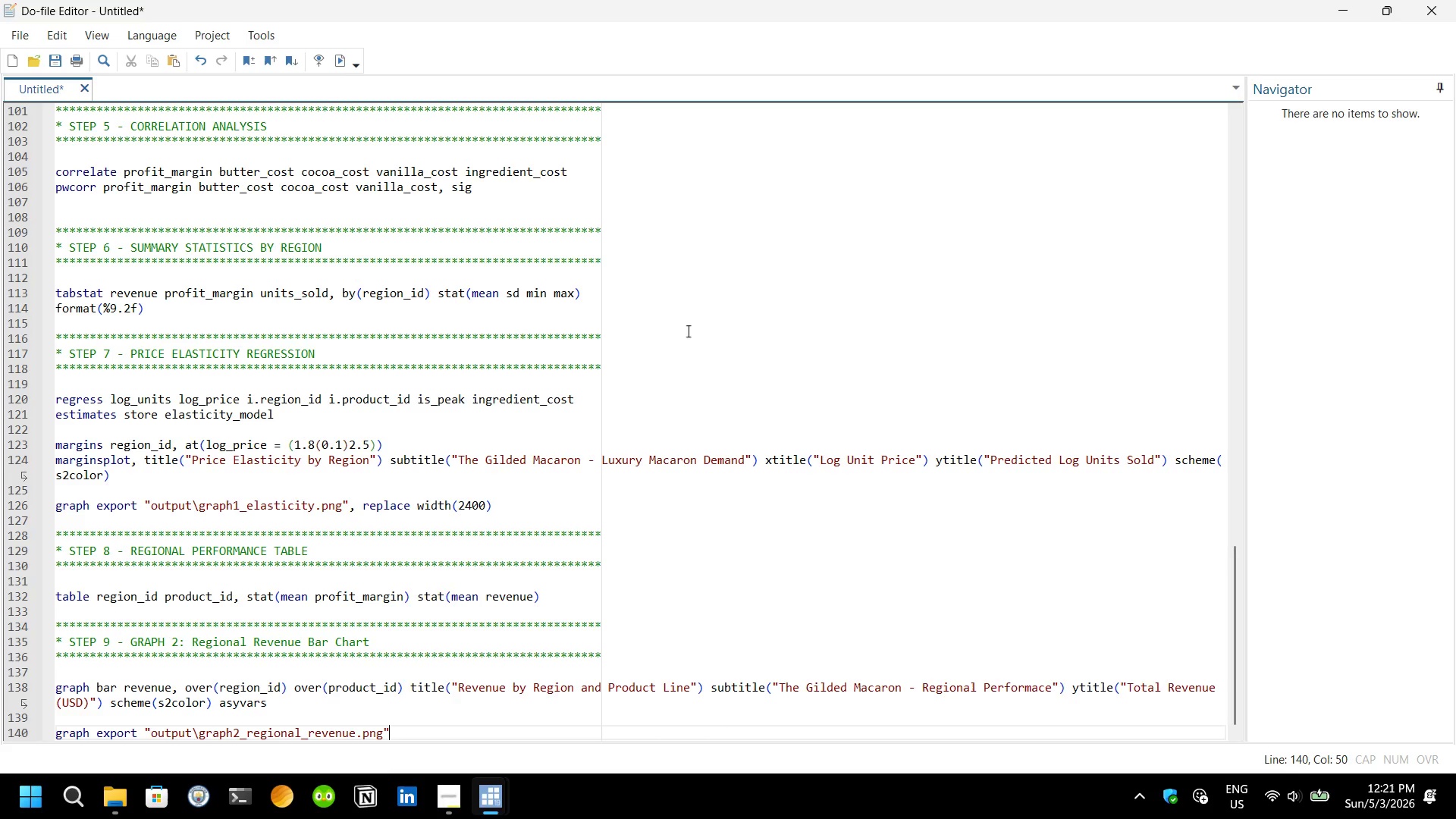 
type(, replace)
key(Backspace)
key(Backspace)
key(Backspace)
key(Backspace)
key(Backspace)
type(place widh)
key(Backspace)
key(Backspace)
type(dth(2400)
 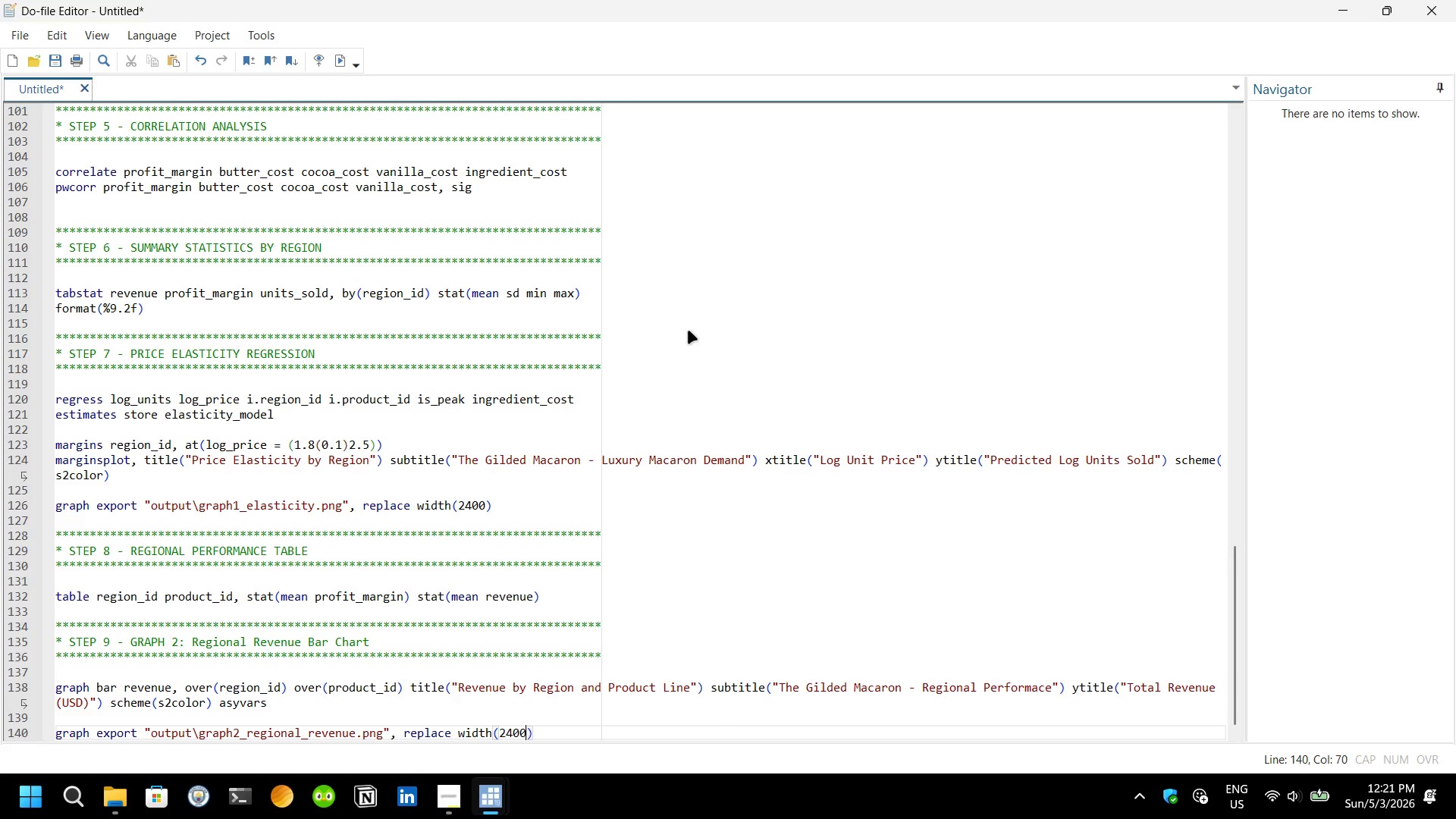 
key(ArrowRight)
 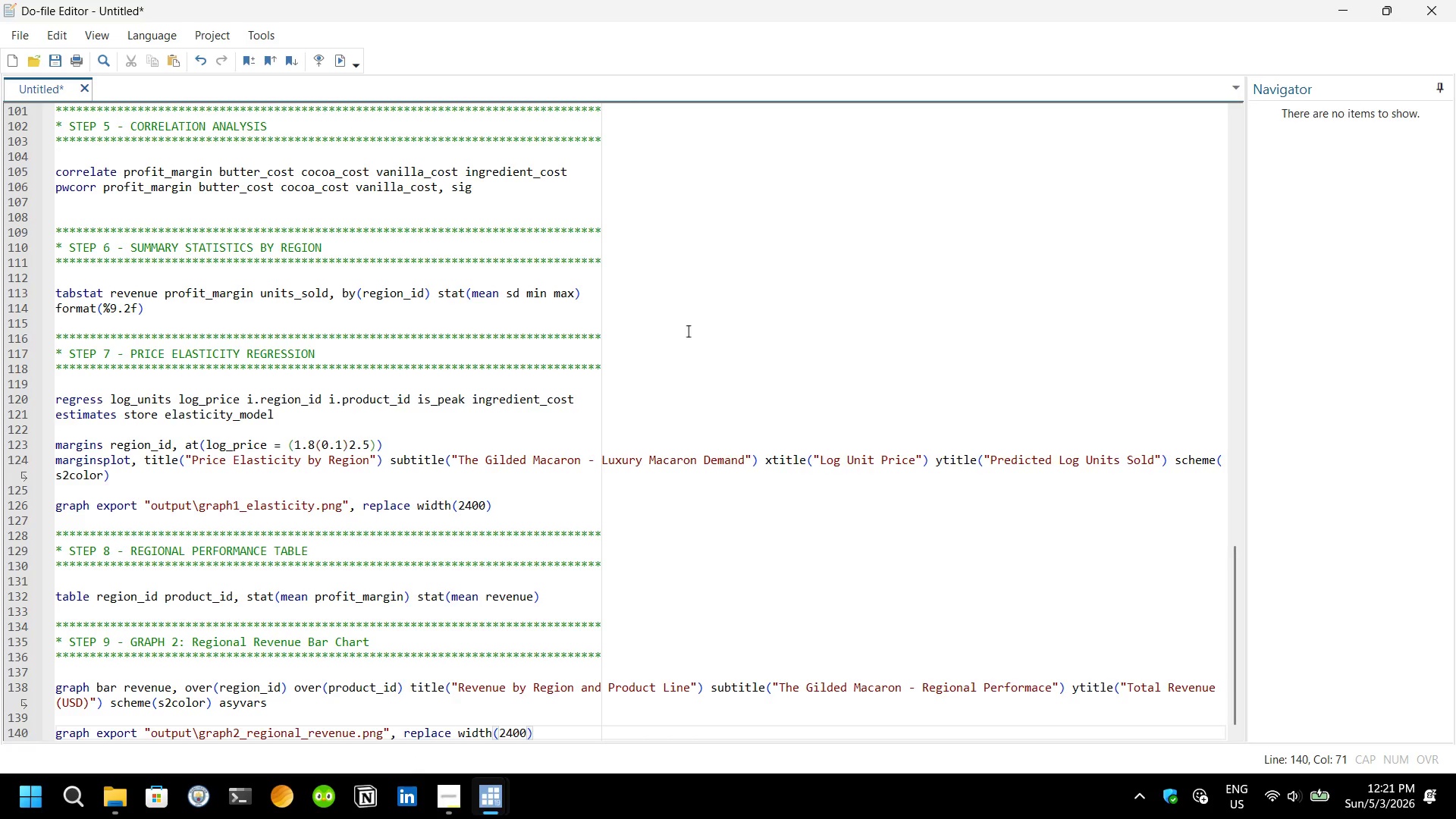 
key(Enter)
 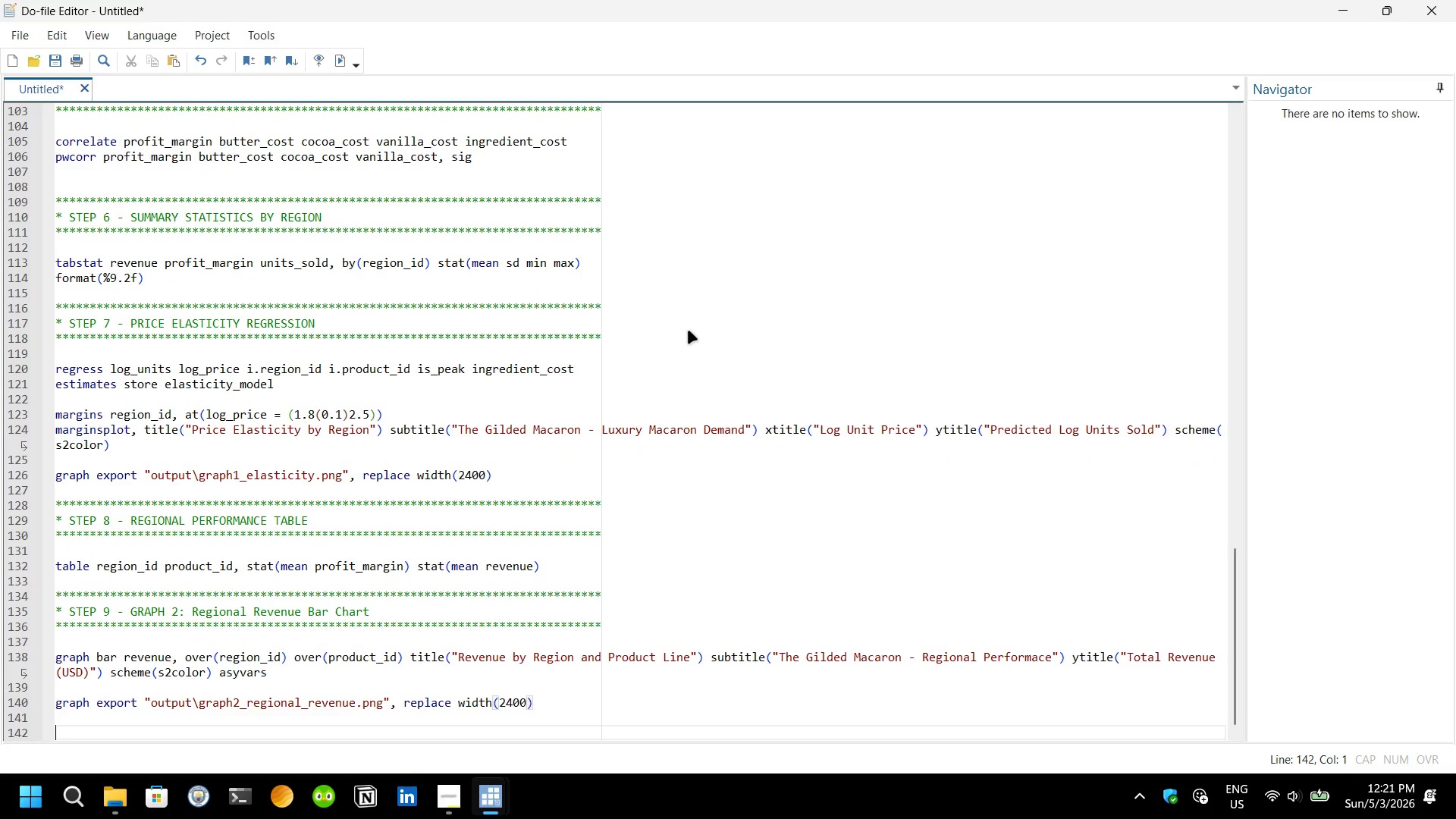 
key(Enter)
 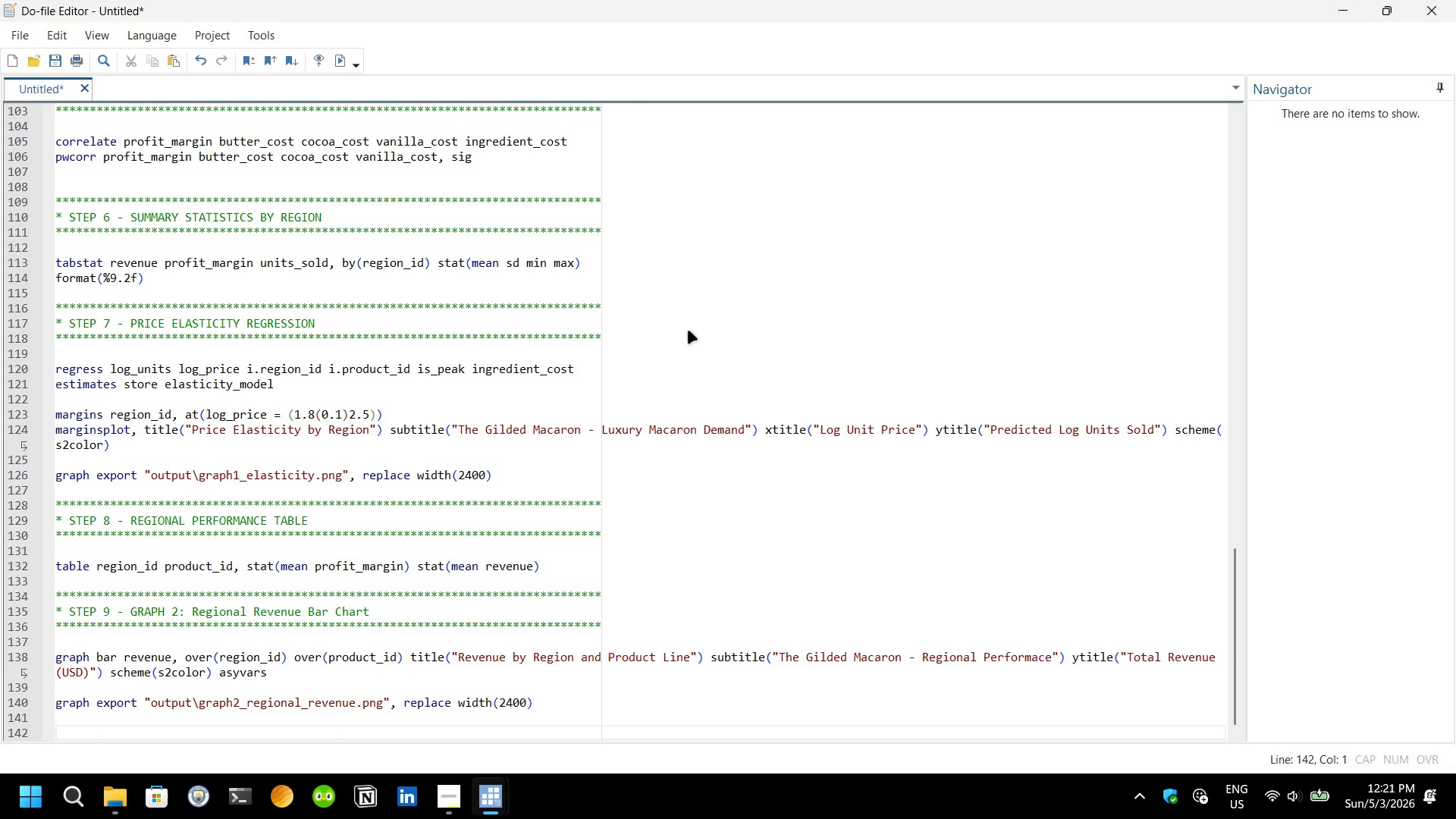 
hold_key(key=8, duration=1.53)
 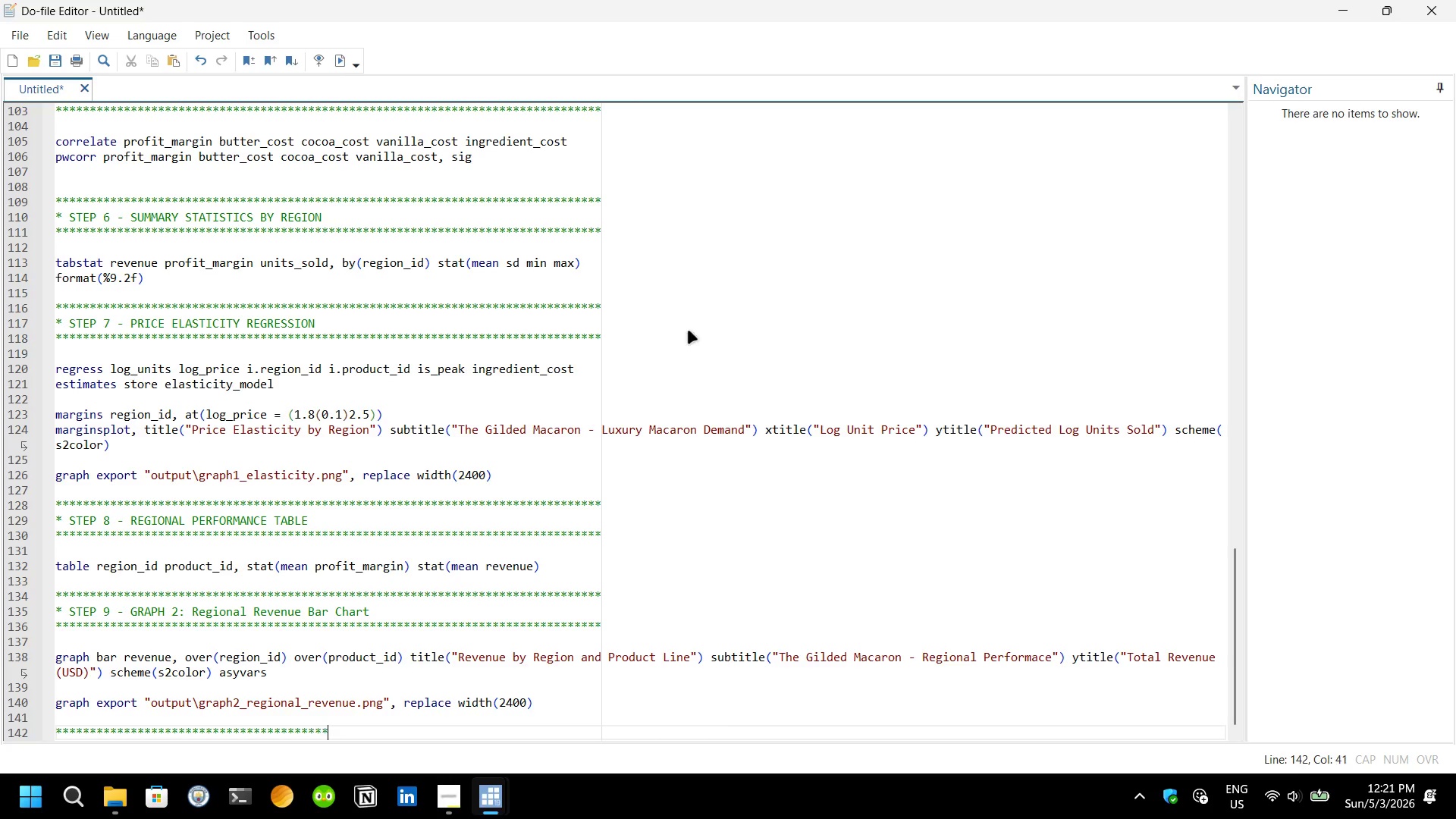 
hold_key(key=8, duration=1.5)
 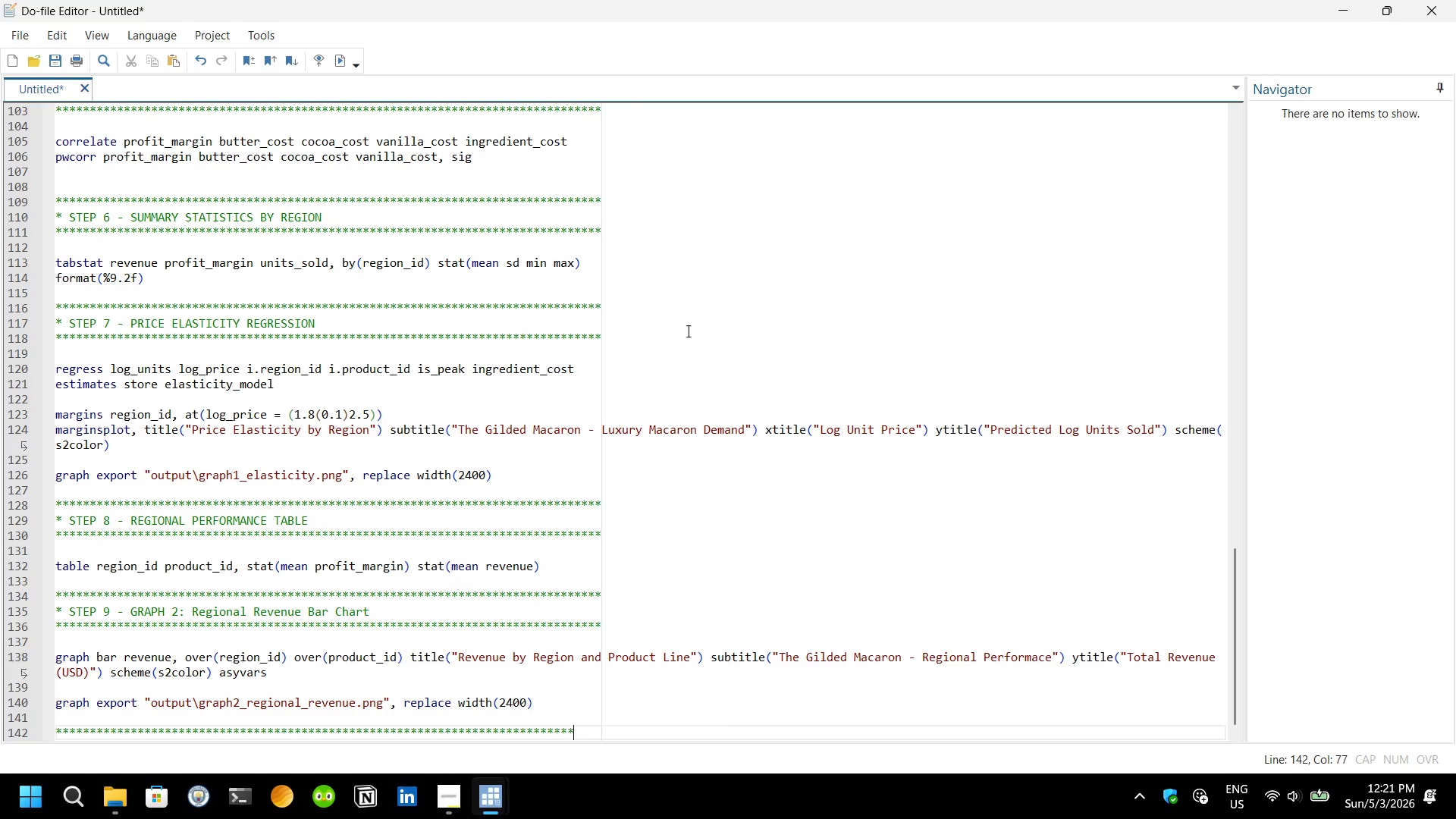 
hold_key(key=8, duration=0.5)
 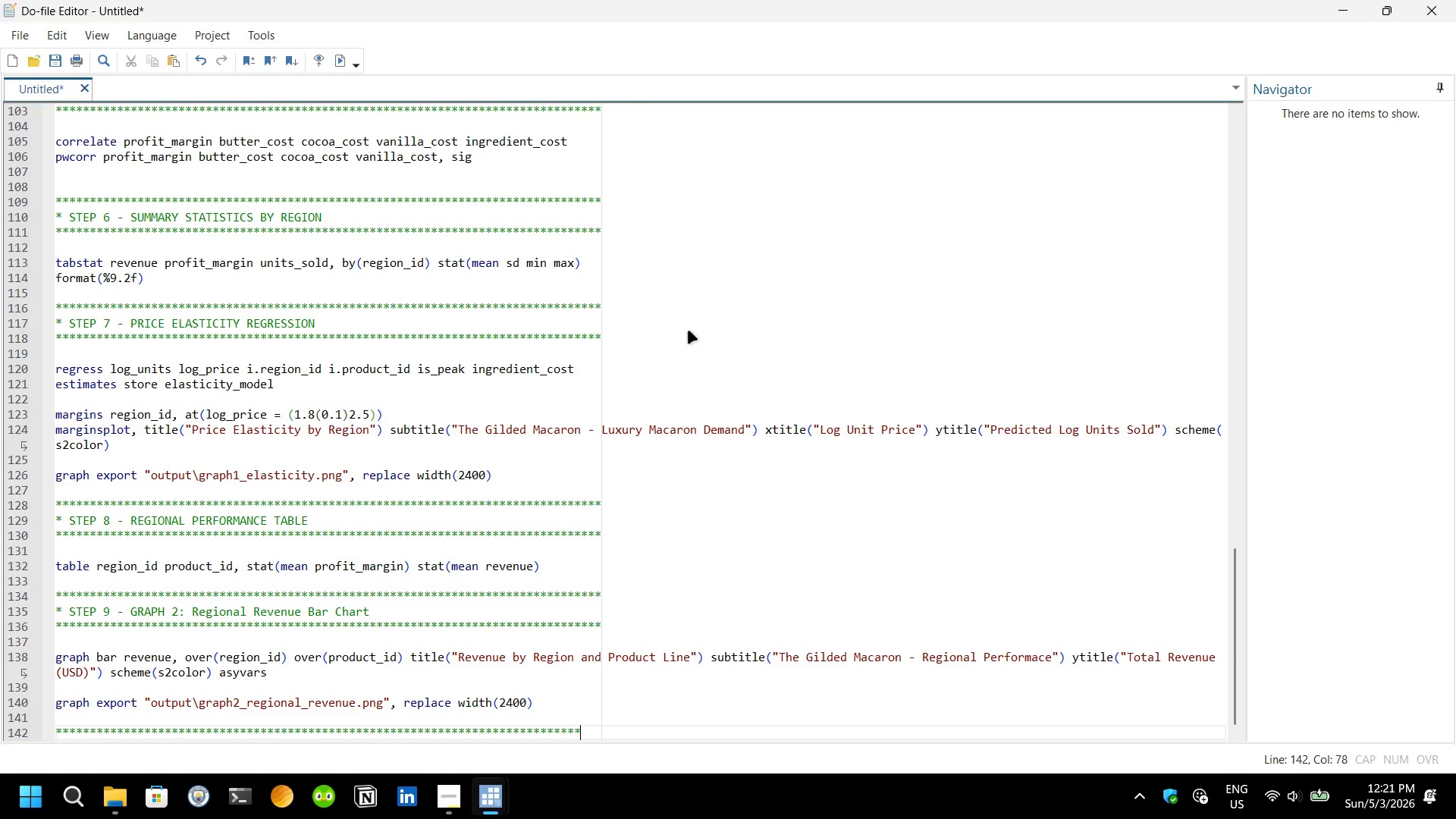 
type(****)
 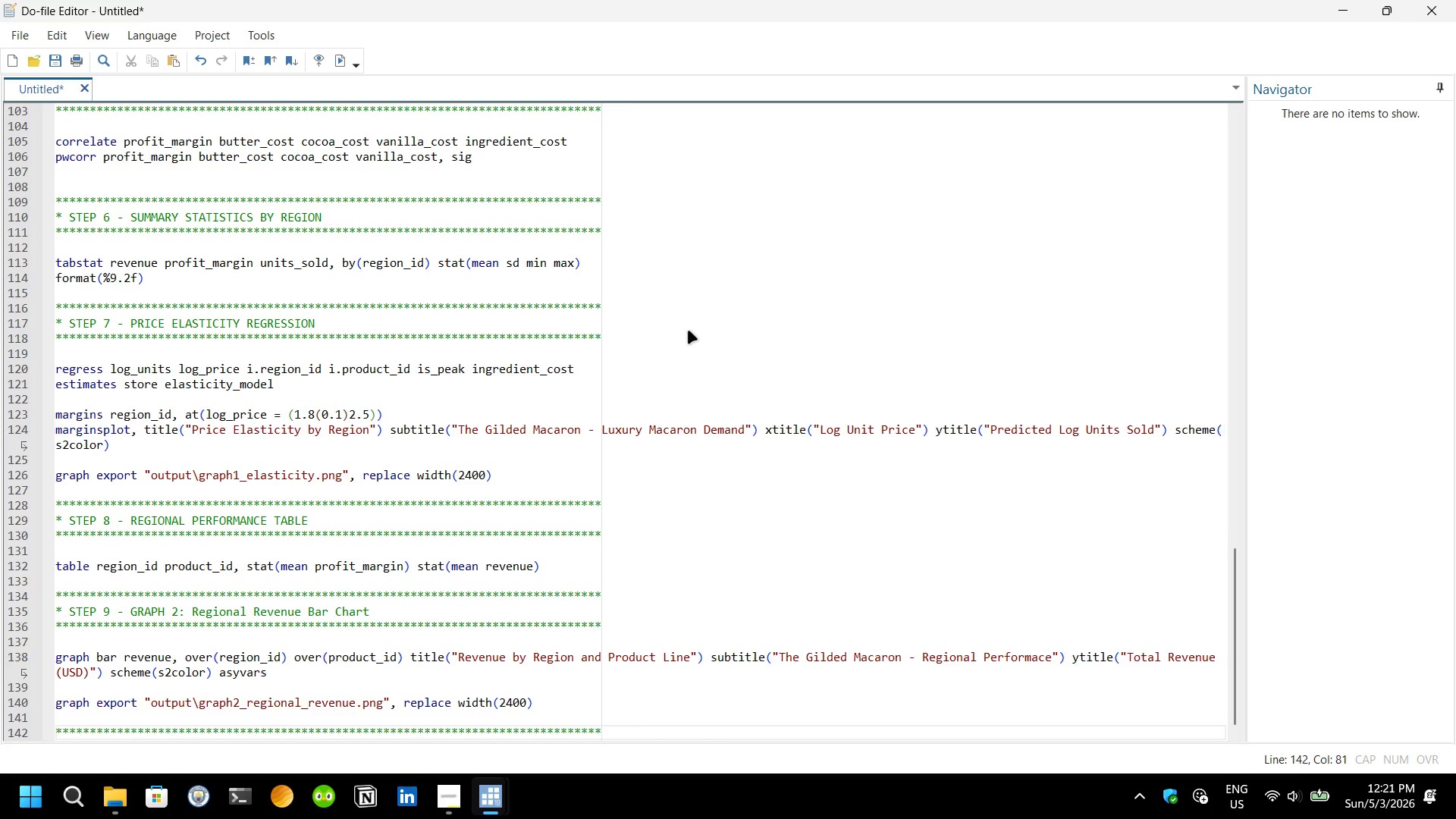 
key(Enter)
 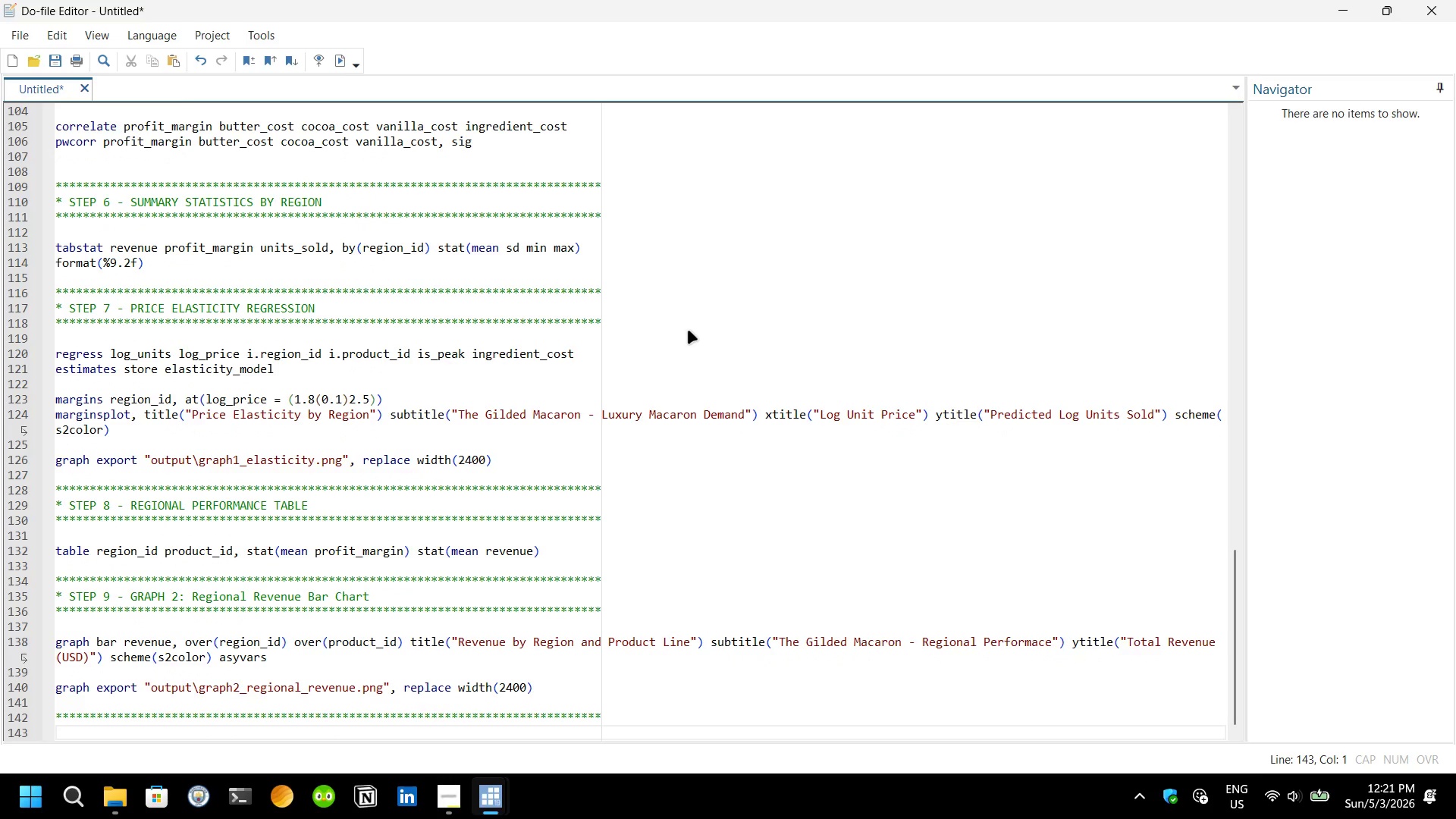 
type(* STE)
key(Backspace)
type(EP 10 - GRAPH 3 )
key(Backspace)
type(: Commodity Cost Trends)
 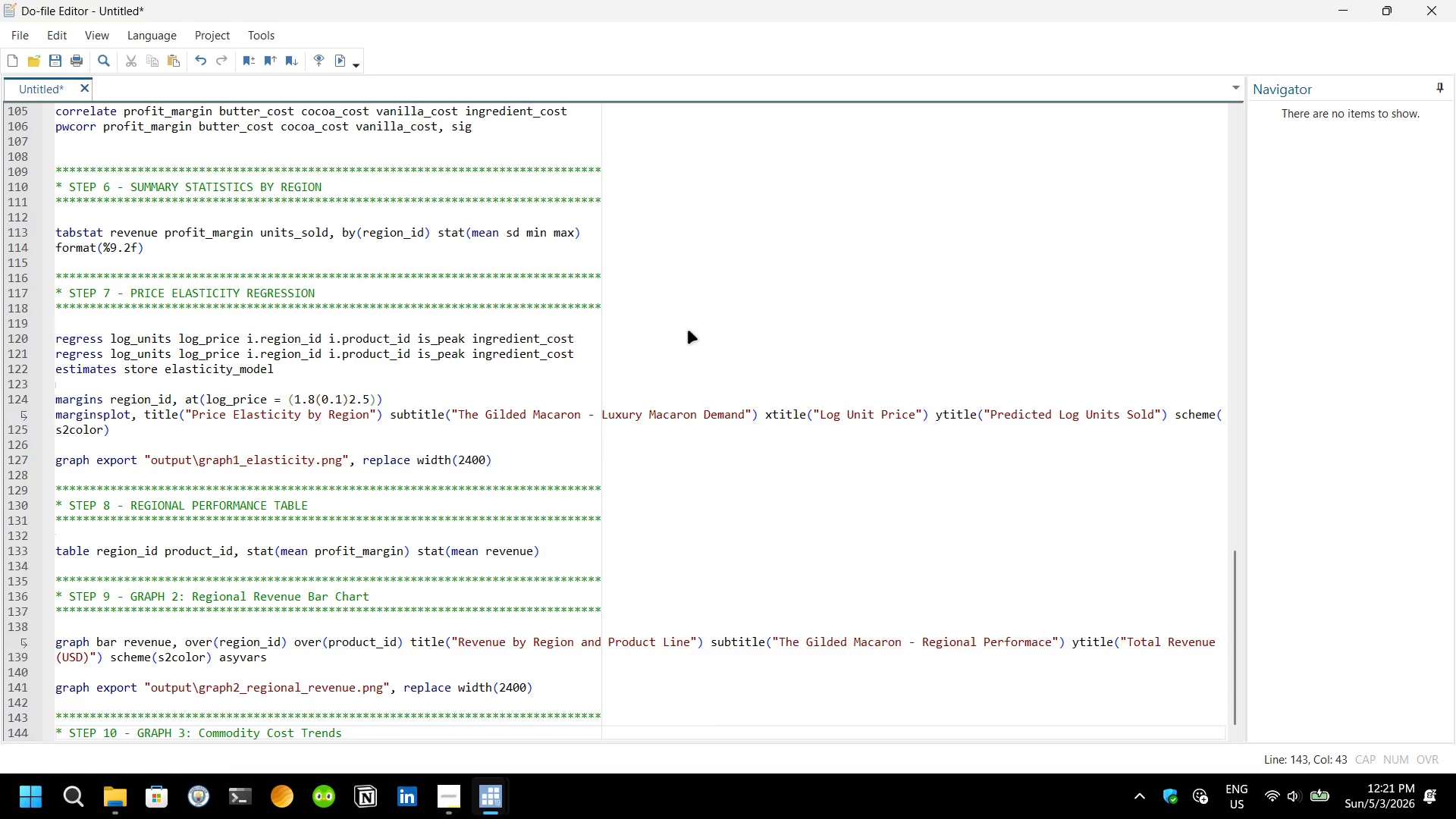 
key(Enter)
 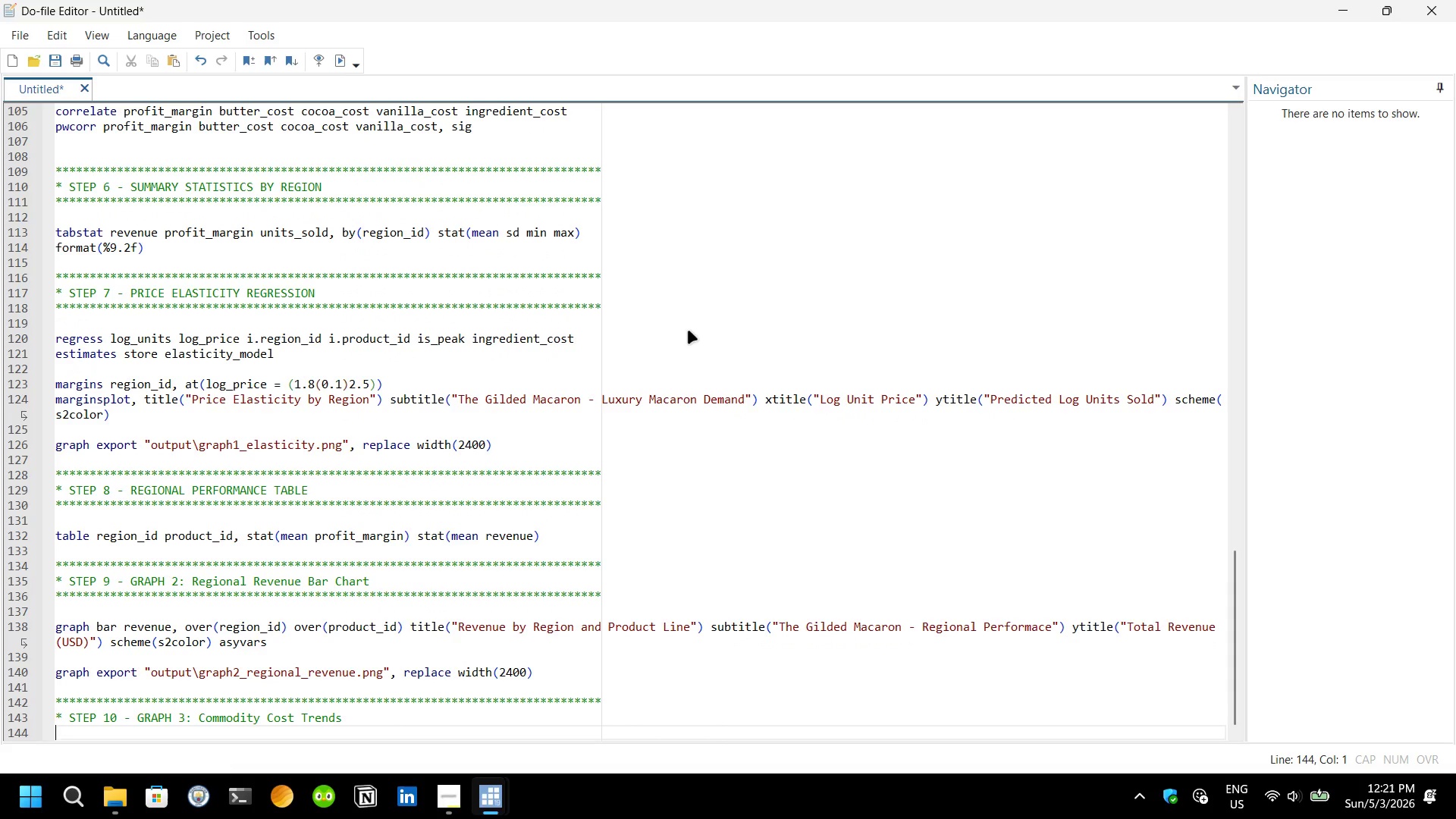 
hold_key(key=8, duration=1.53)
 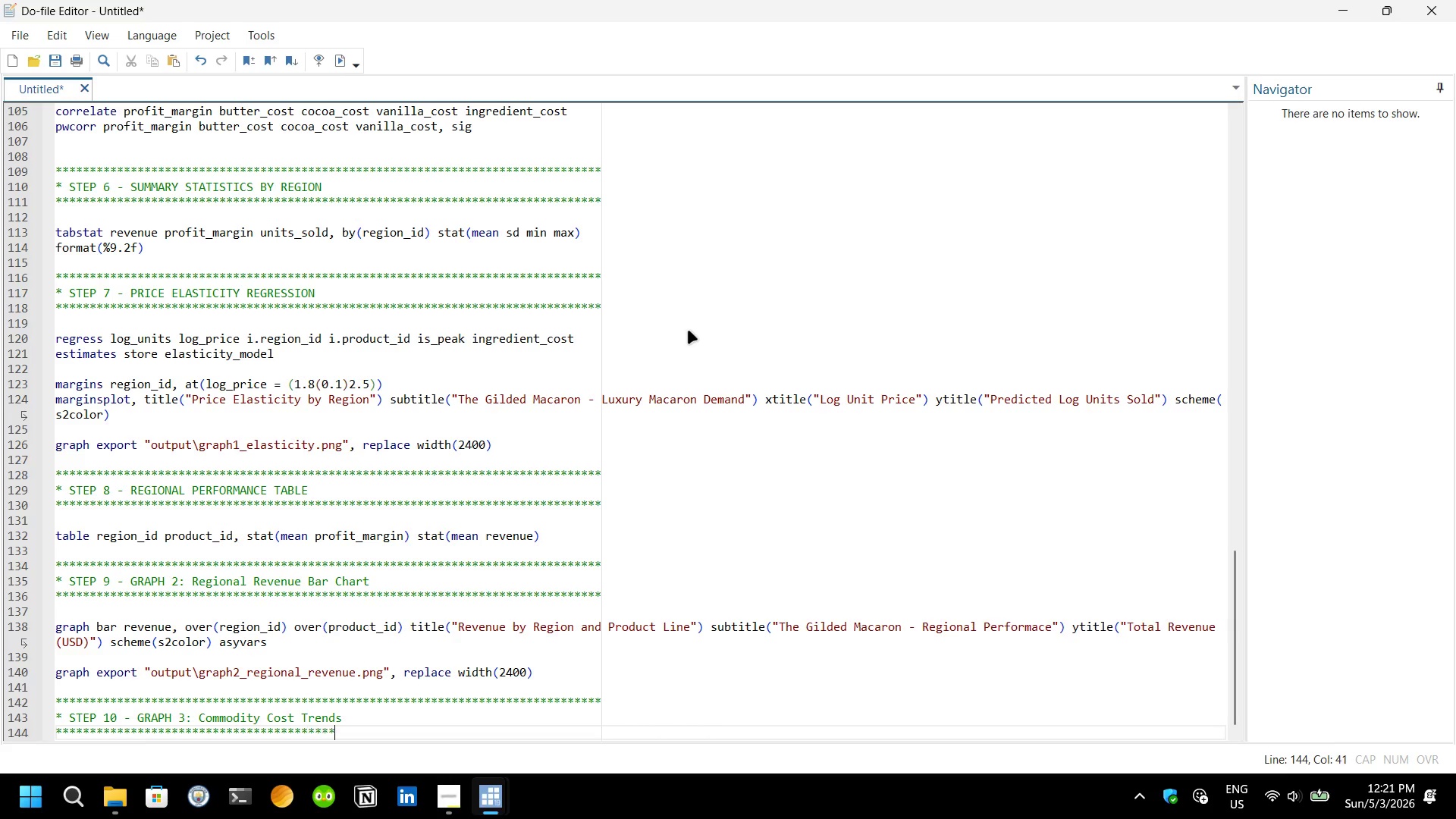 
hold_key(key=8, duration=1.5)
 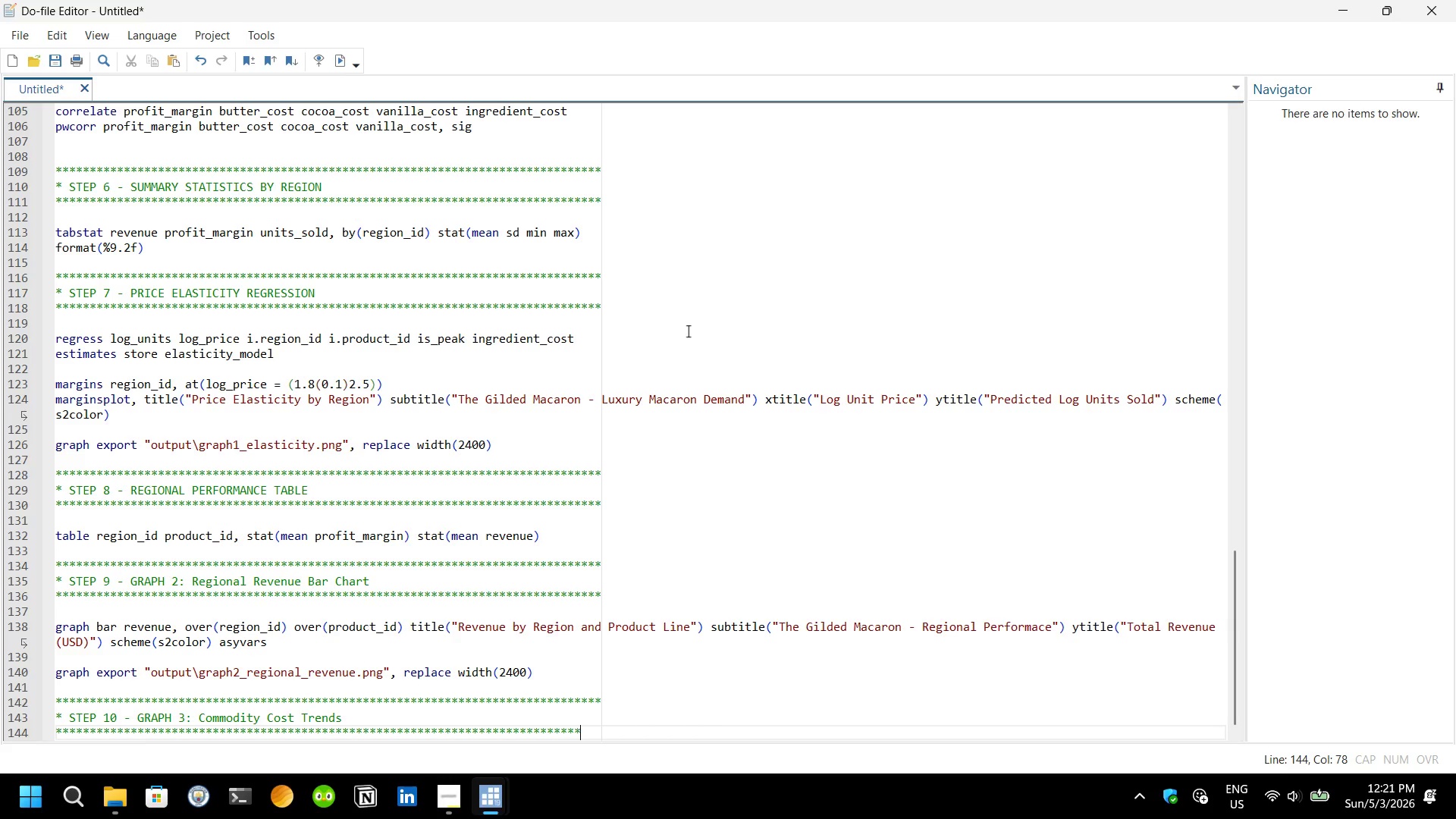 
hold_key(key=8, duration=0.58)
 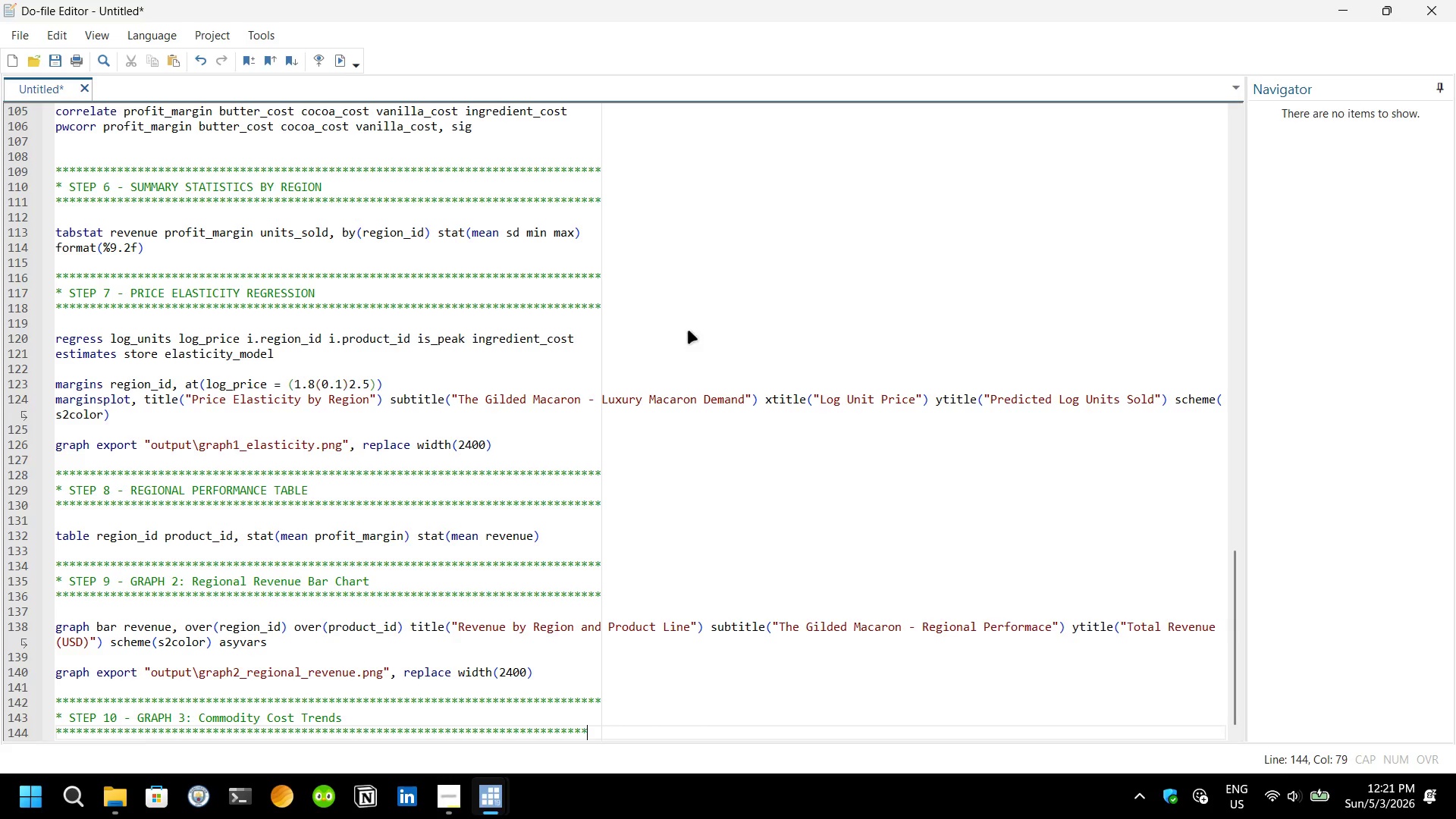 
type(***)
 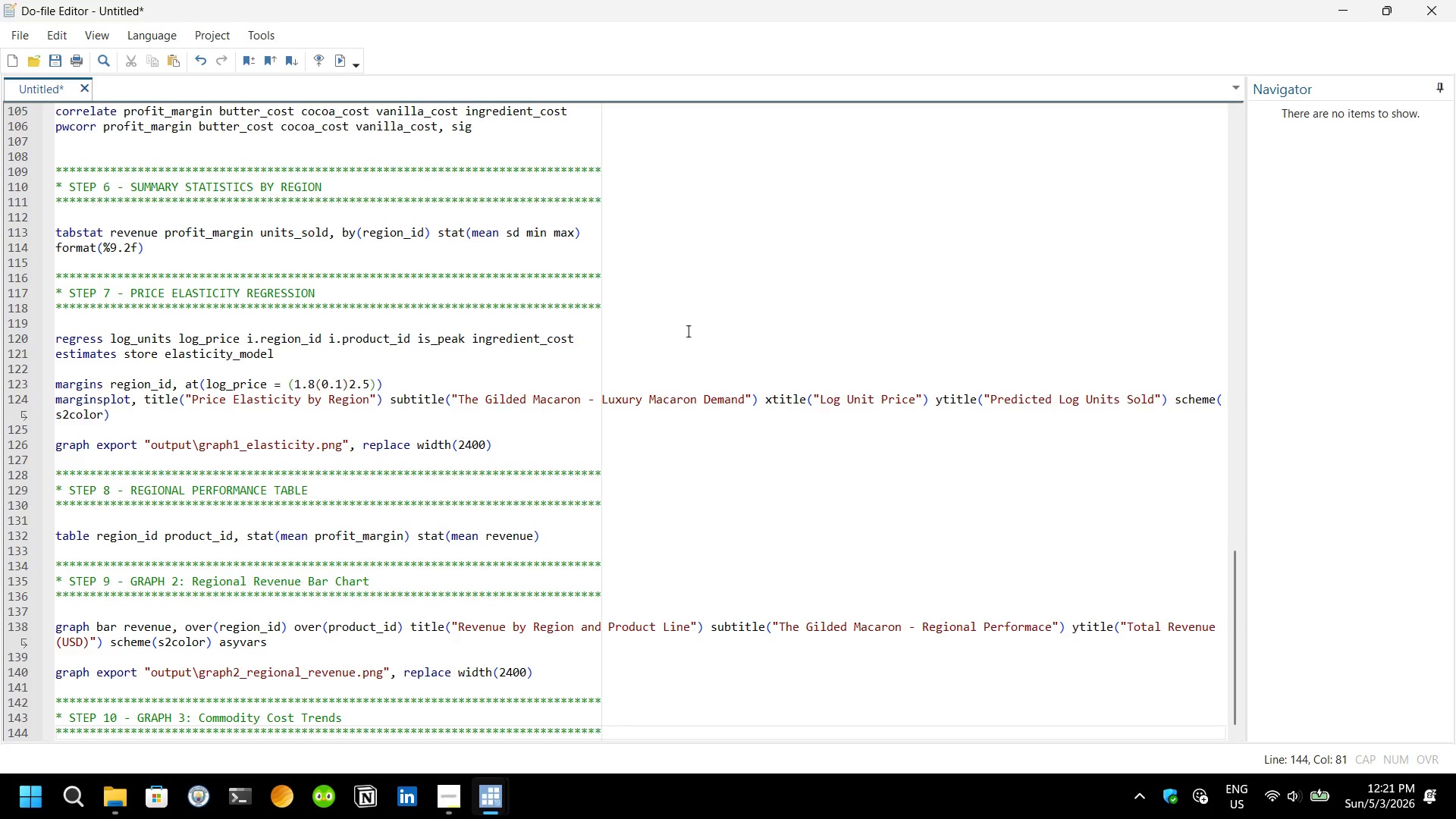 
key(Enter)
 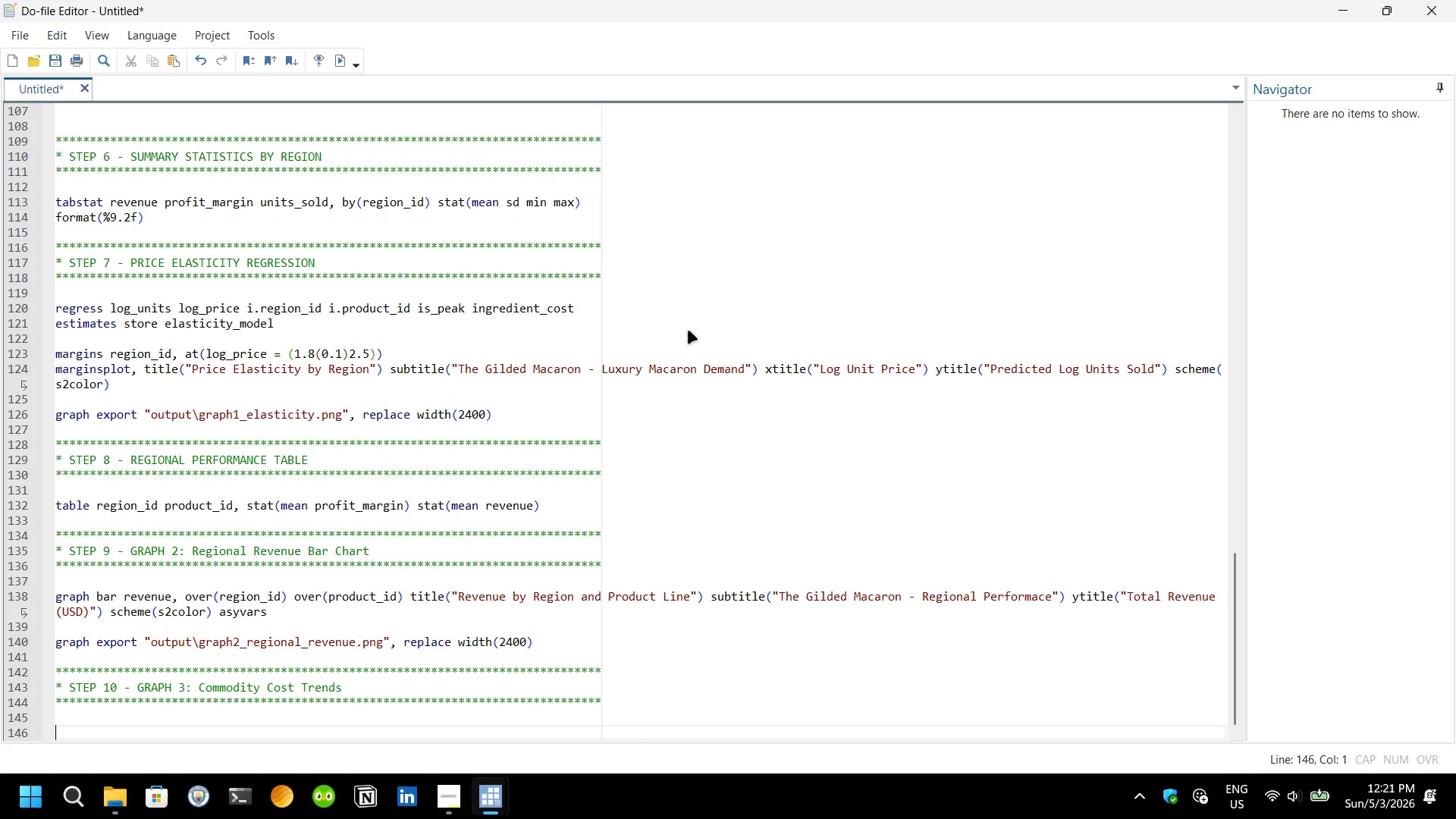 
key(Enter)
 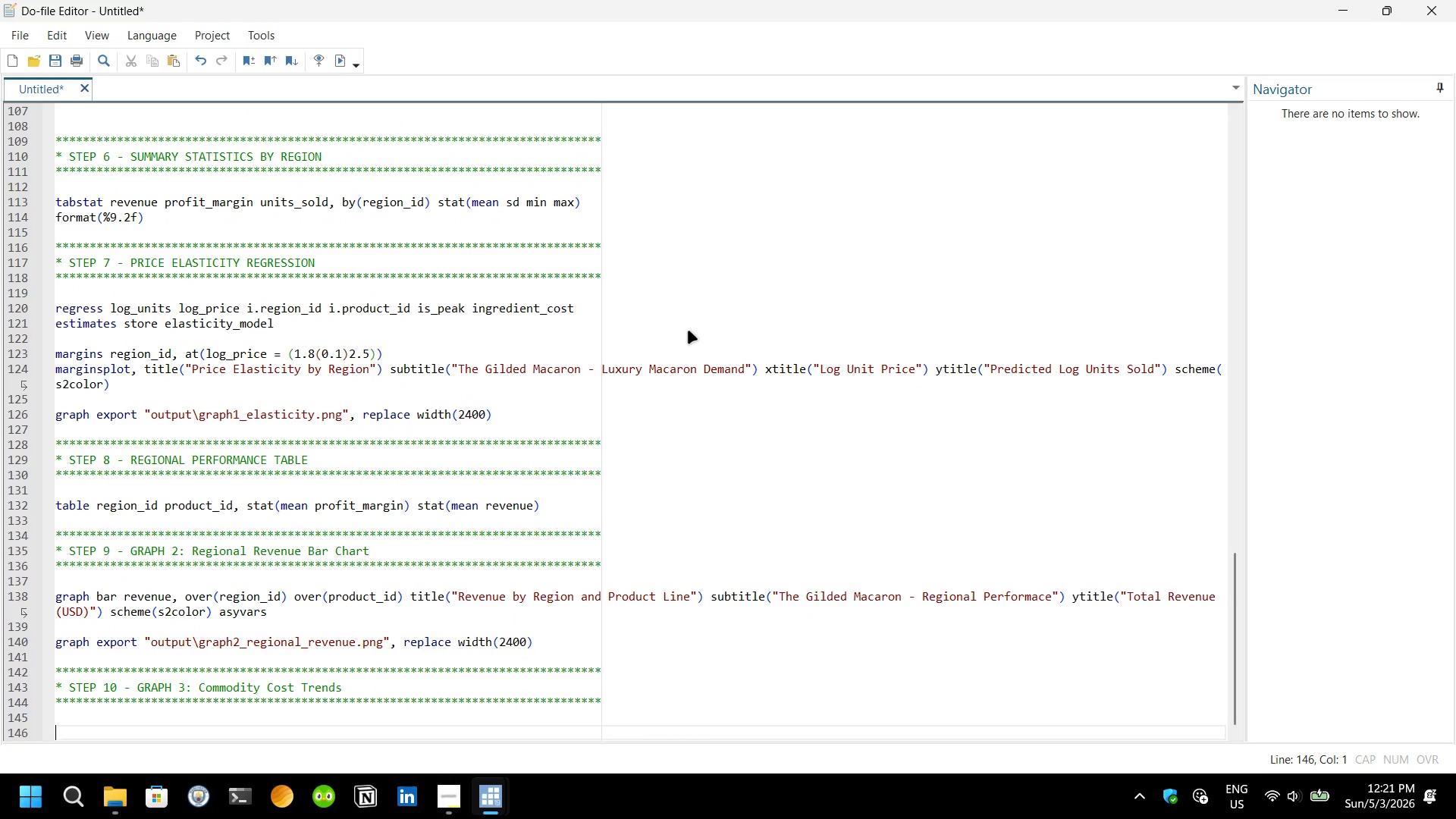 
type(twow)
 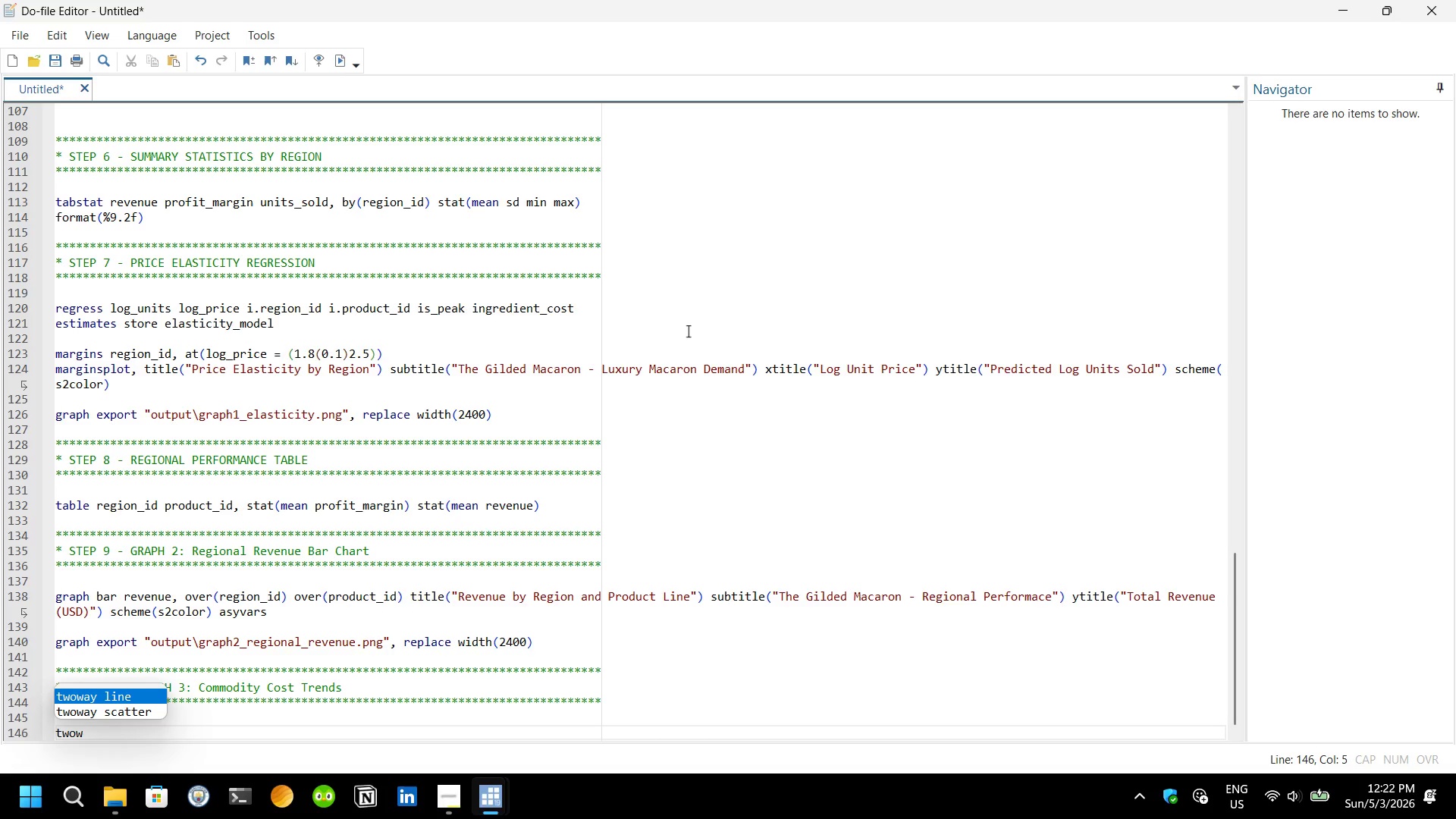 
type(ay (line butt)
 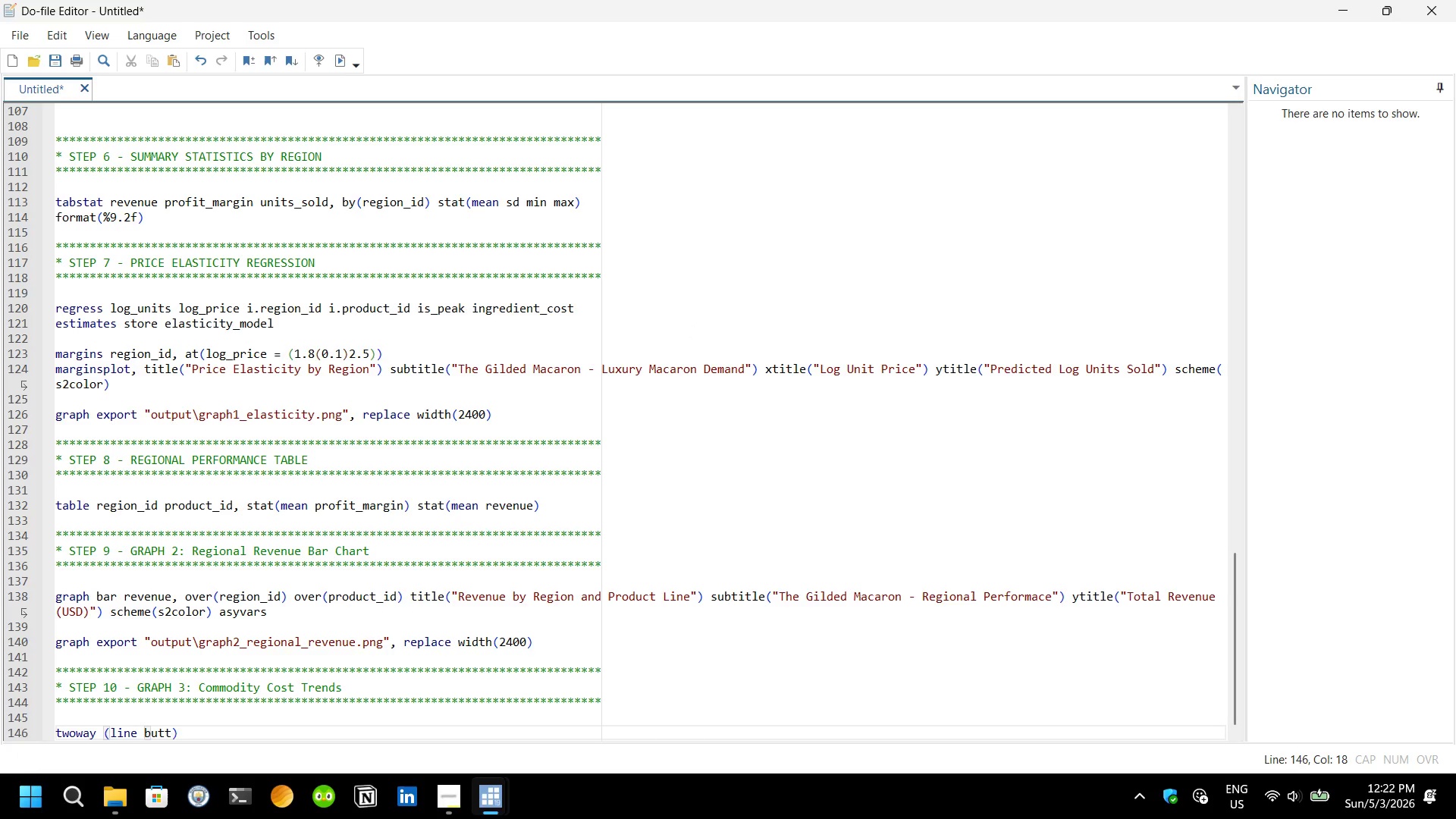 
 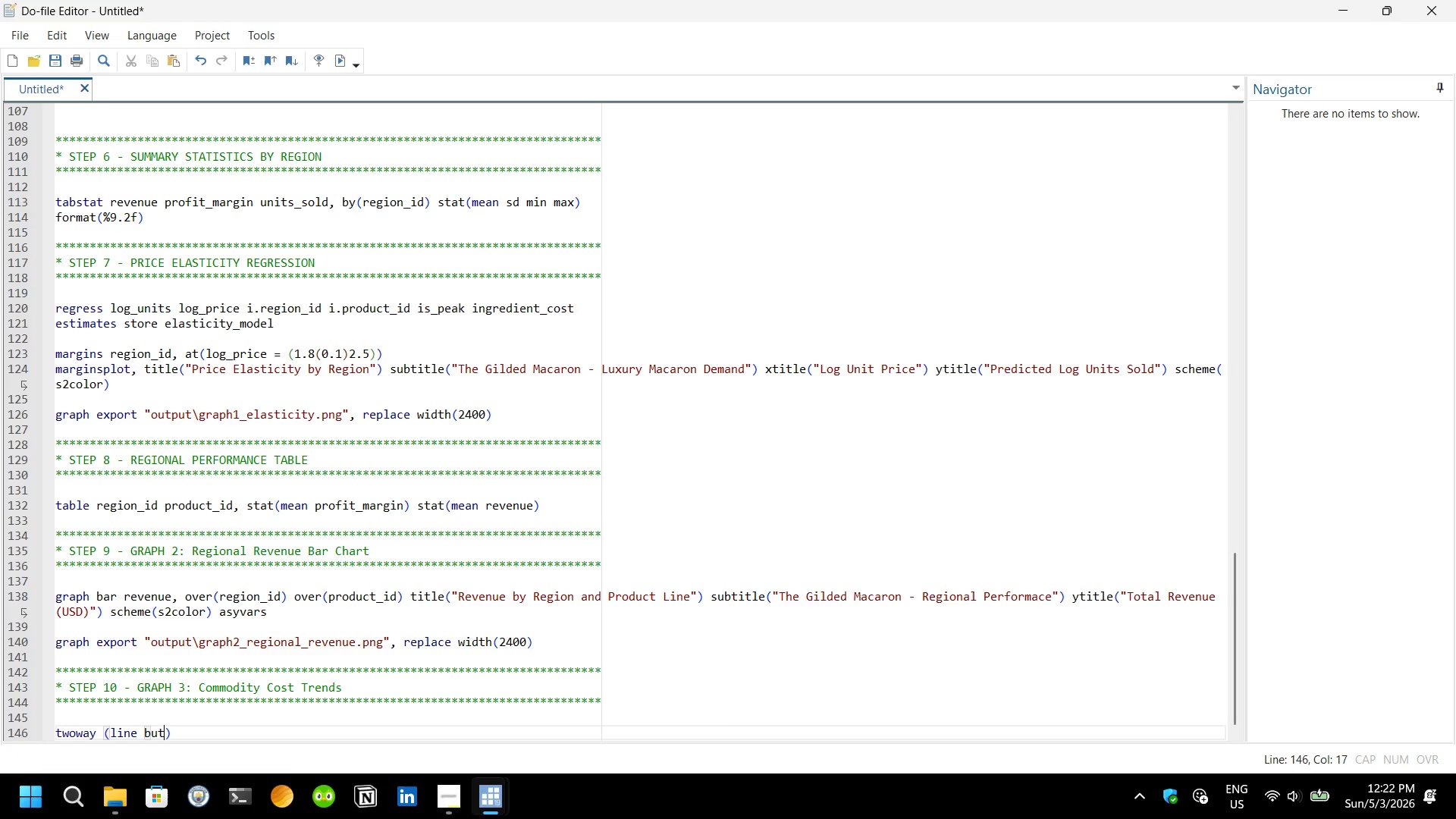 
key(Enter)
 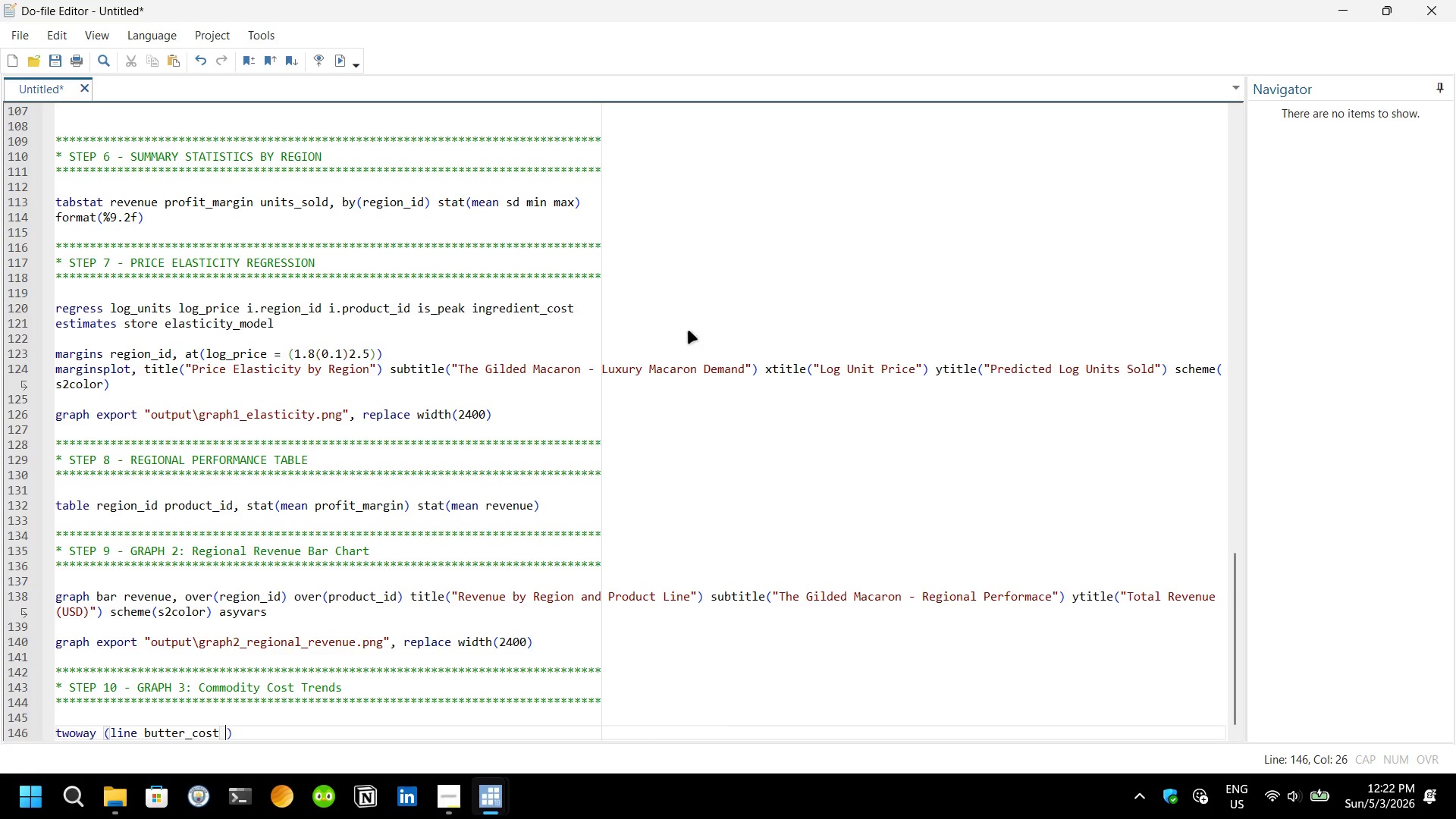 
type( mon)
 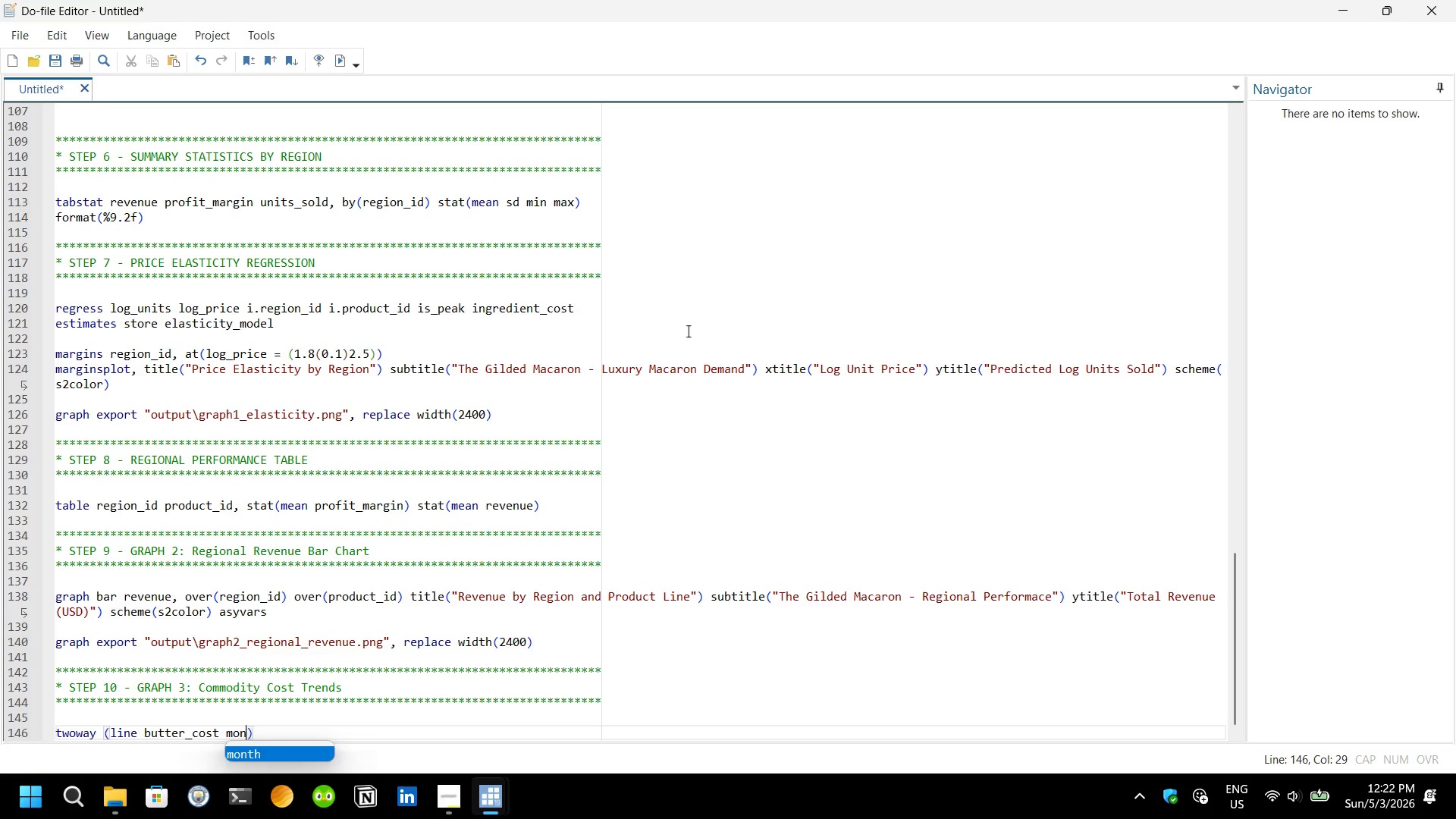 
key(Enter)
 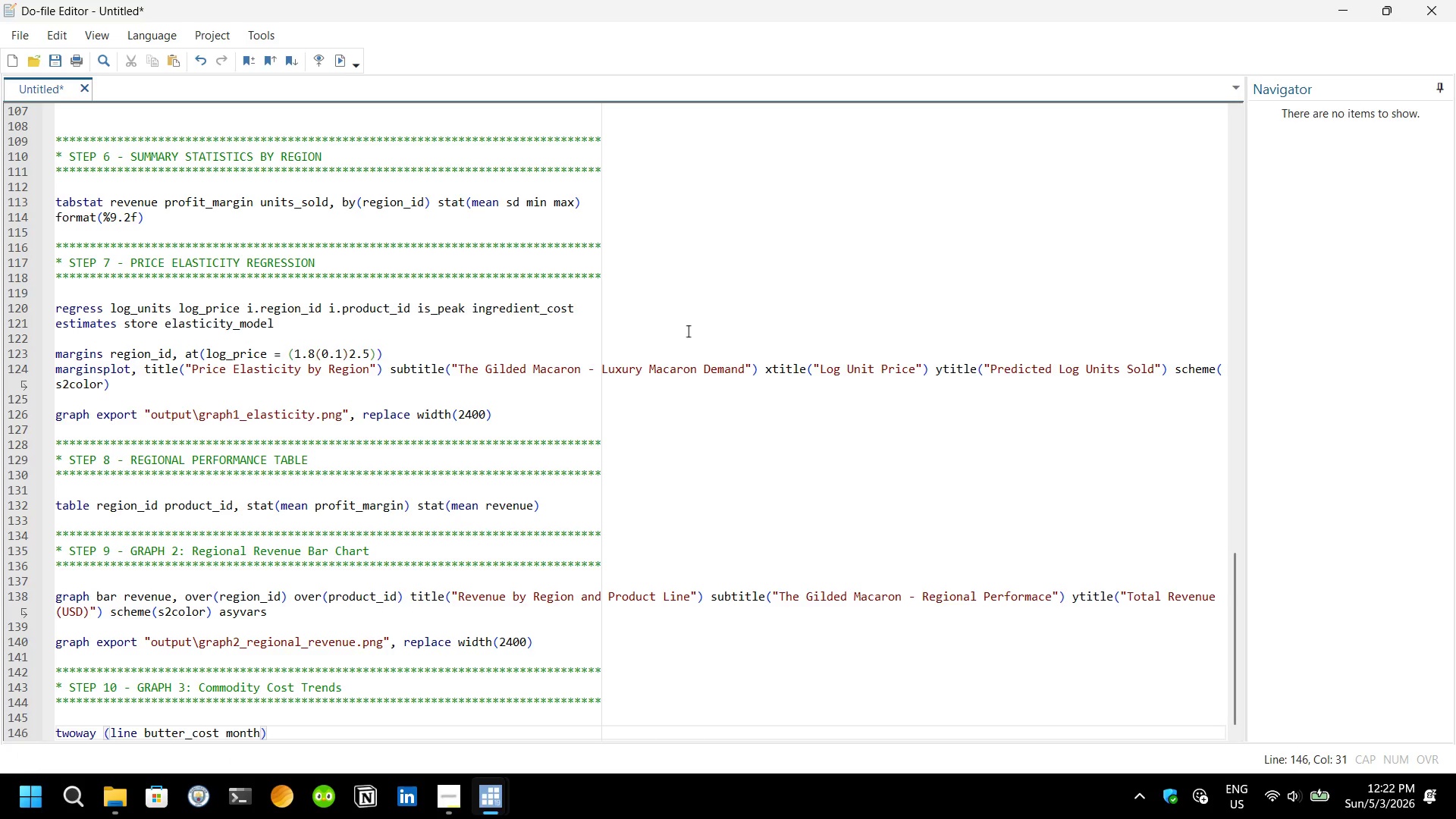 
type(, lcolor(gold)
 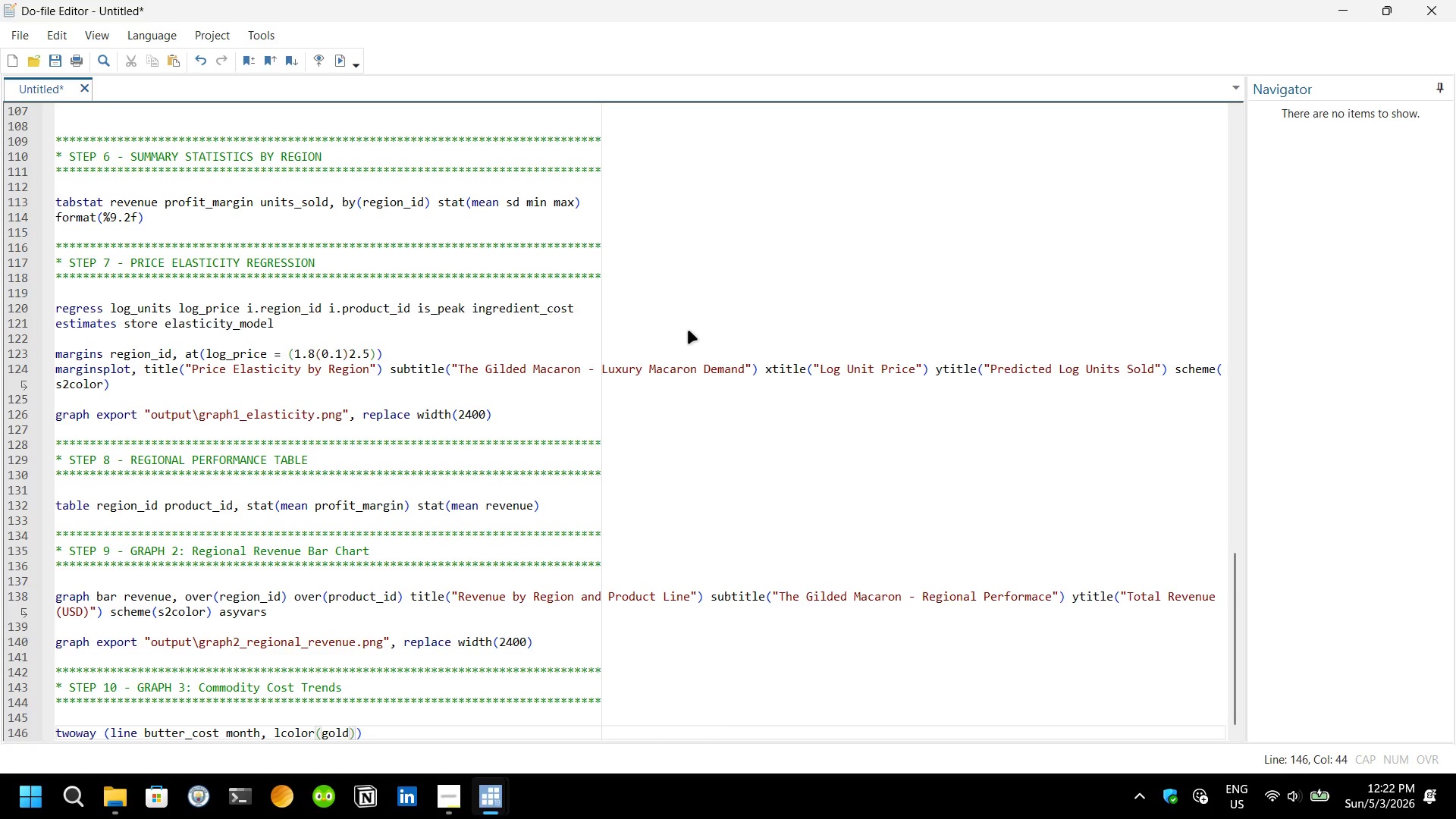 
key(ArrowRight)
 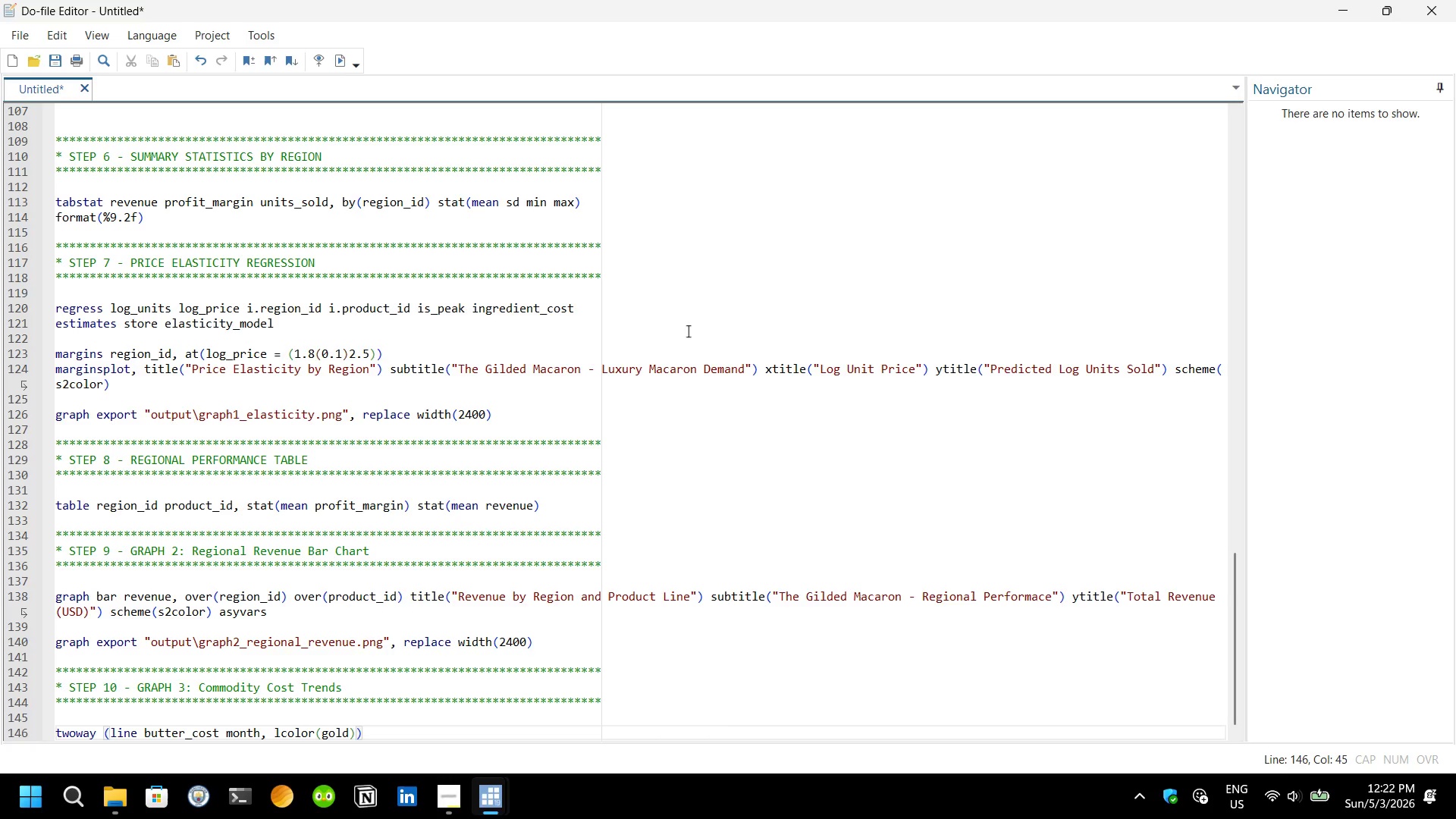 
type( lwidth(medium)
 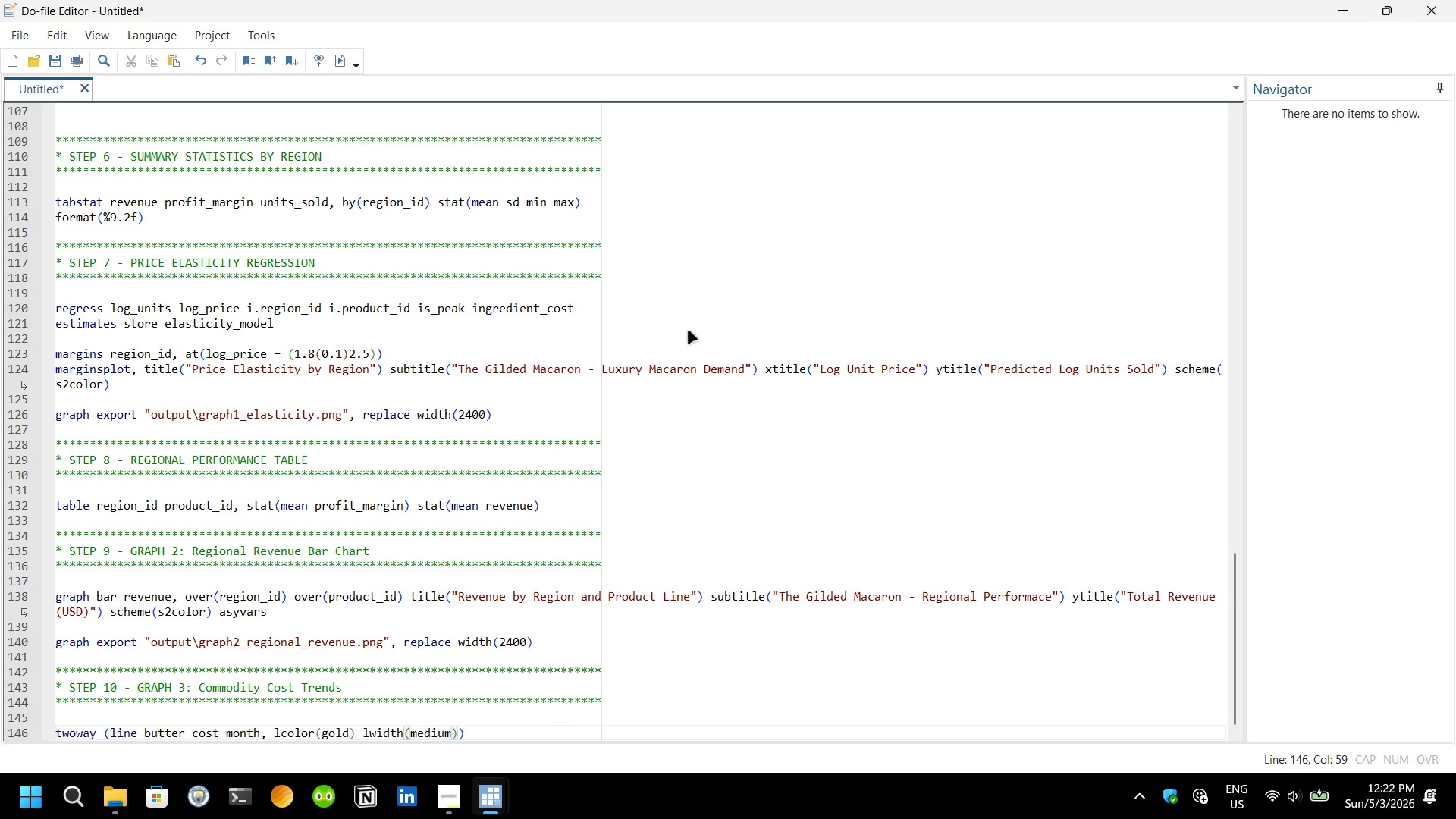 
key(ArrowRight)
 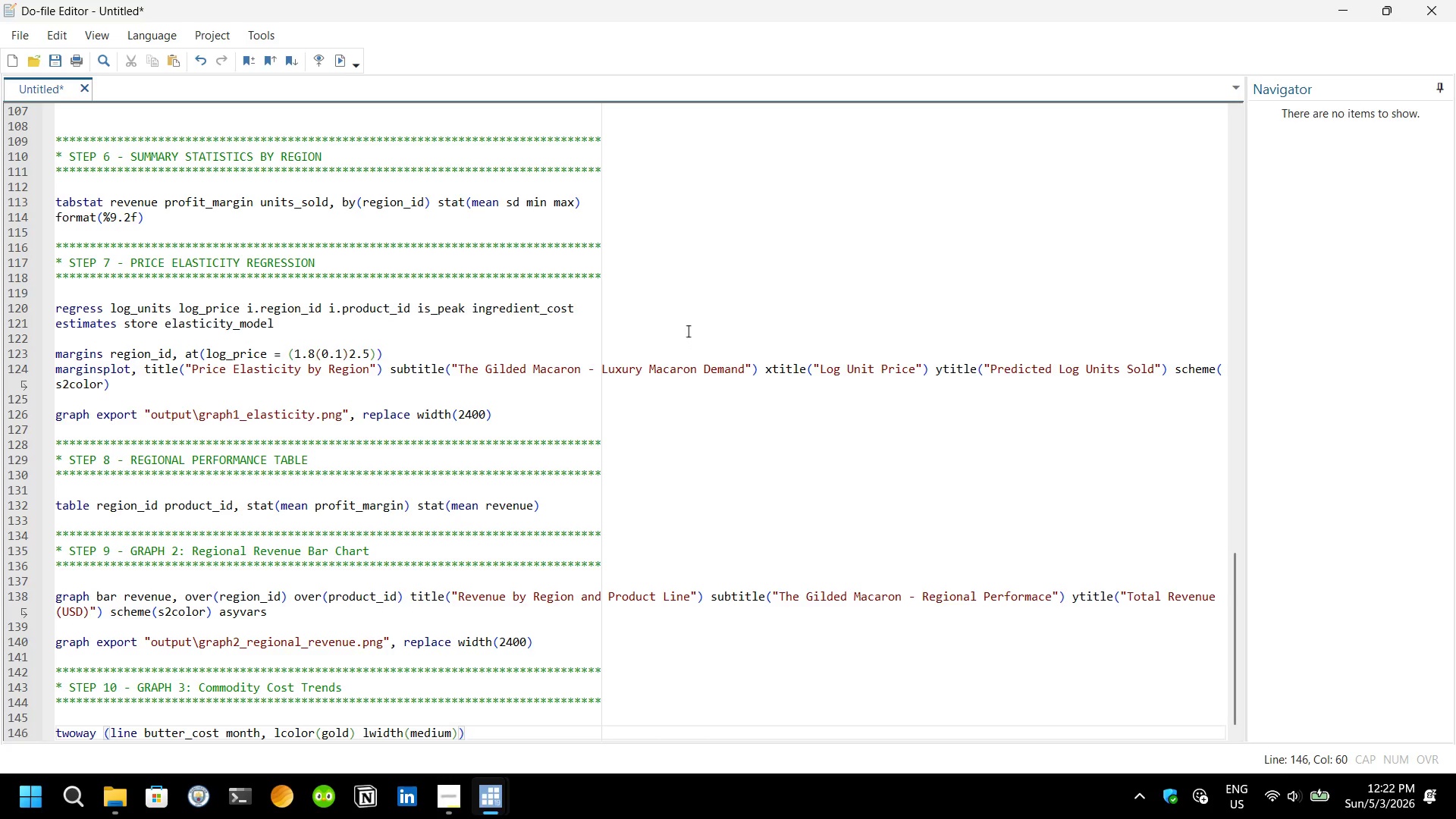 
key(ArrowRight)
 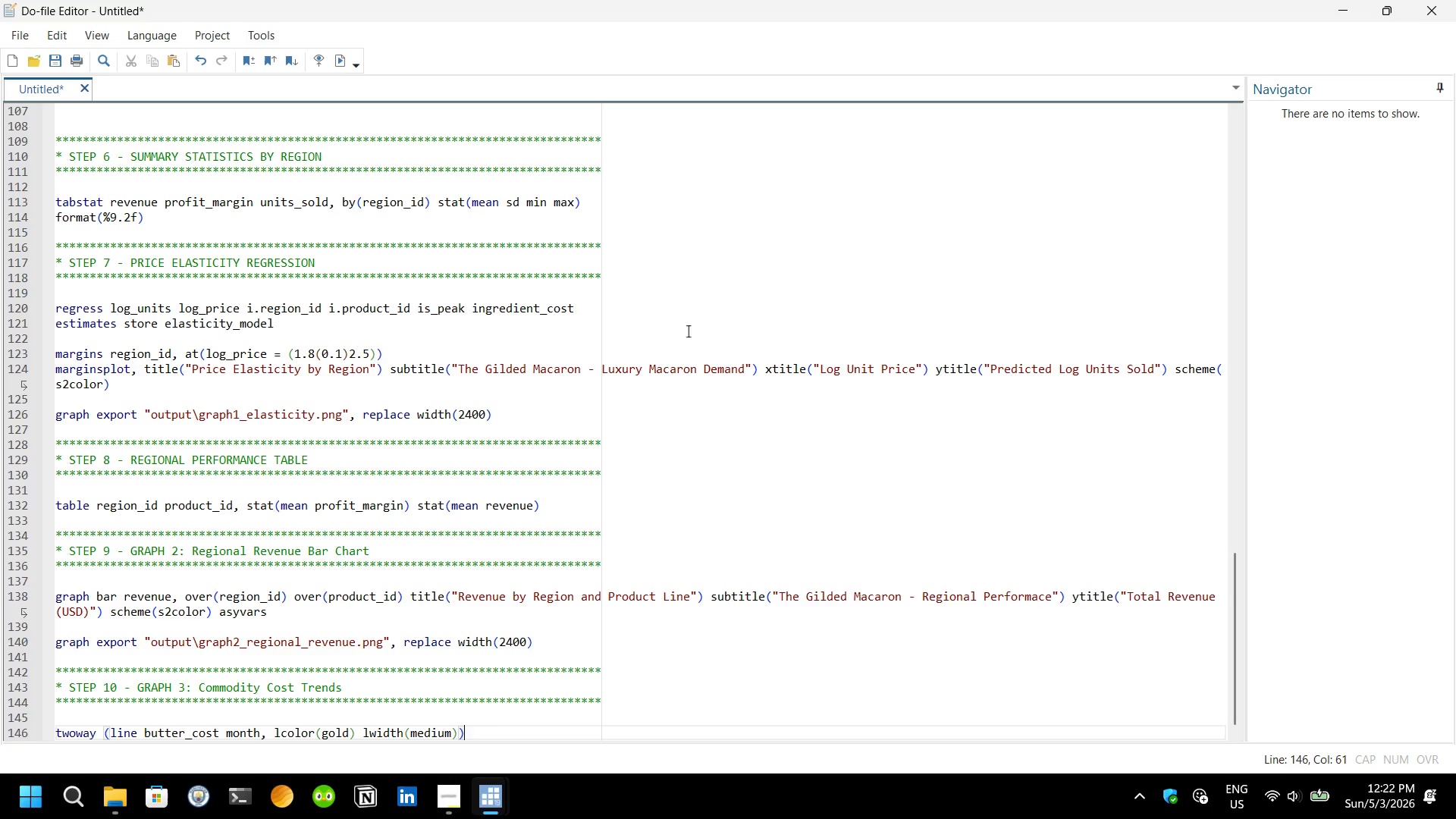 
type( (line co)
 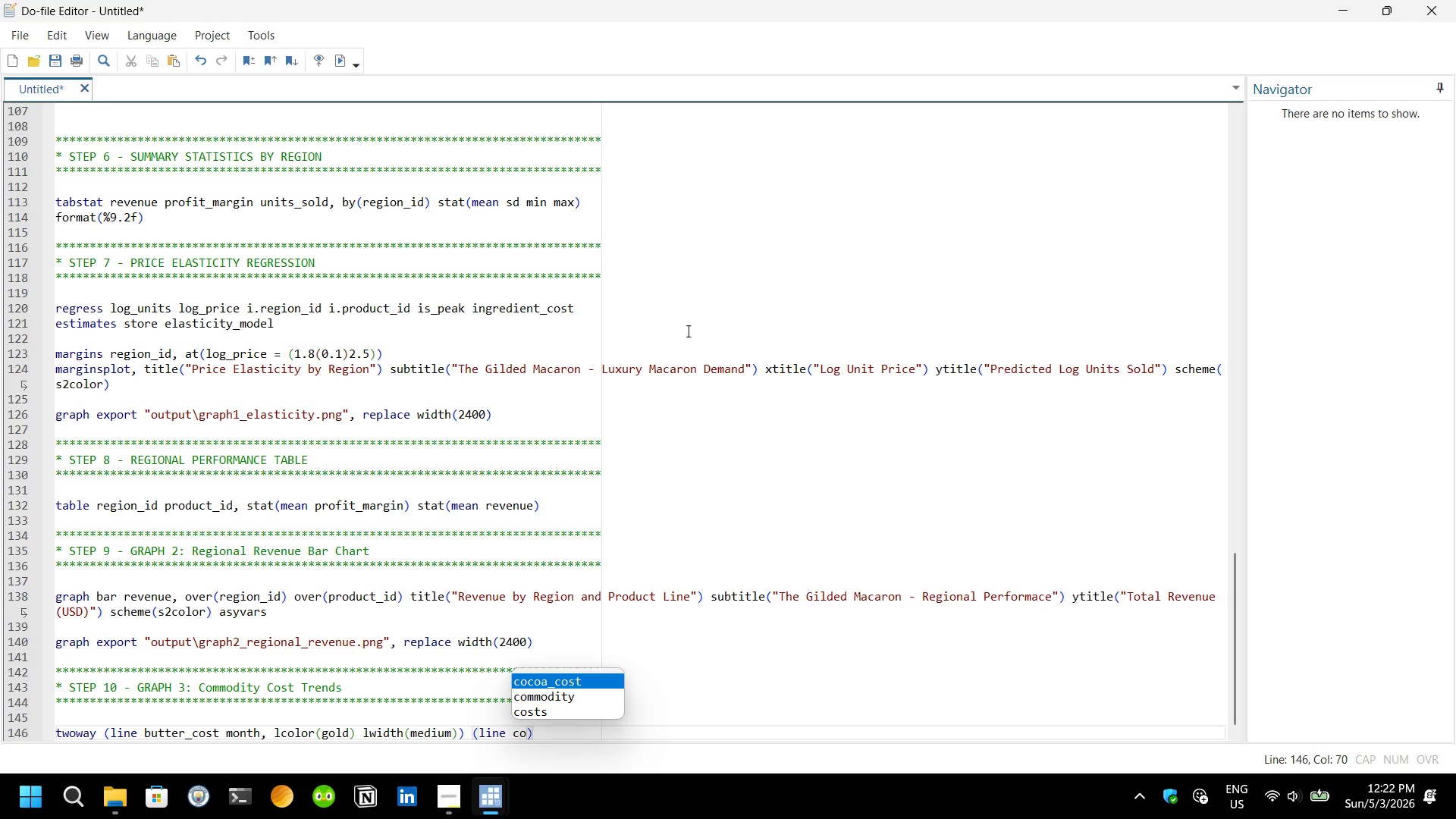 
key(Enter)
 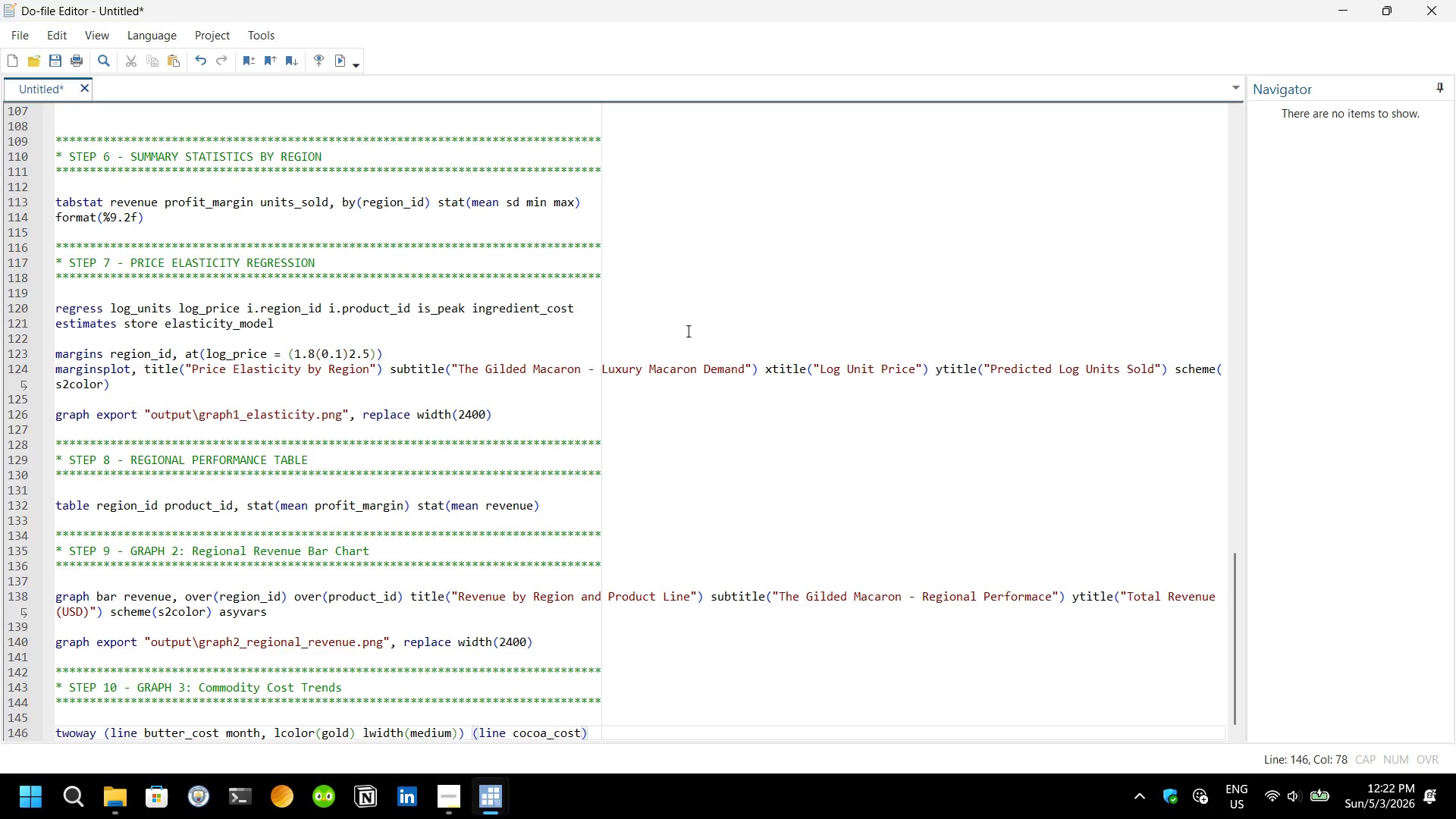 
type( month, lc)
 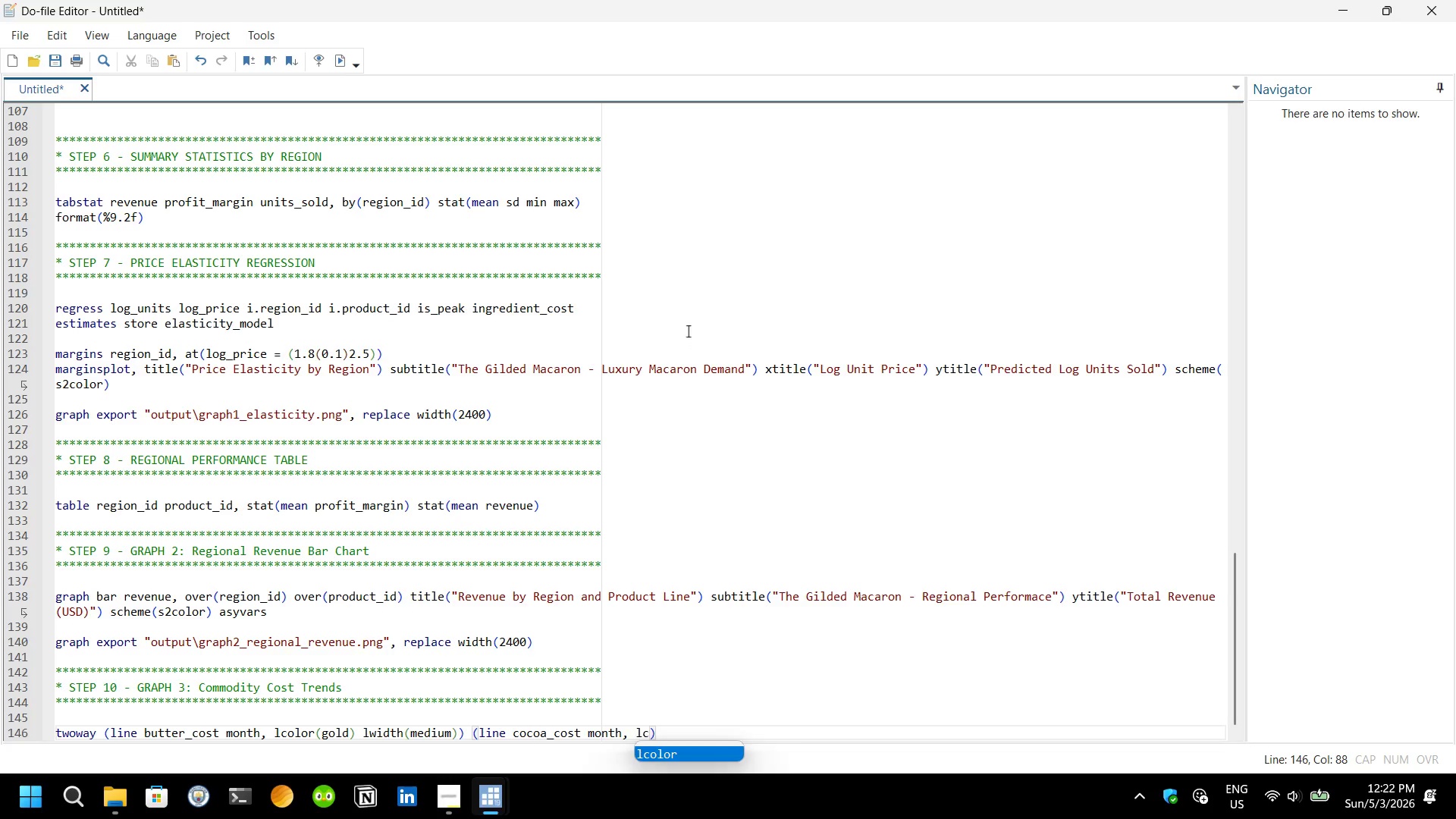 
key(Enter)
 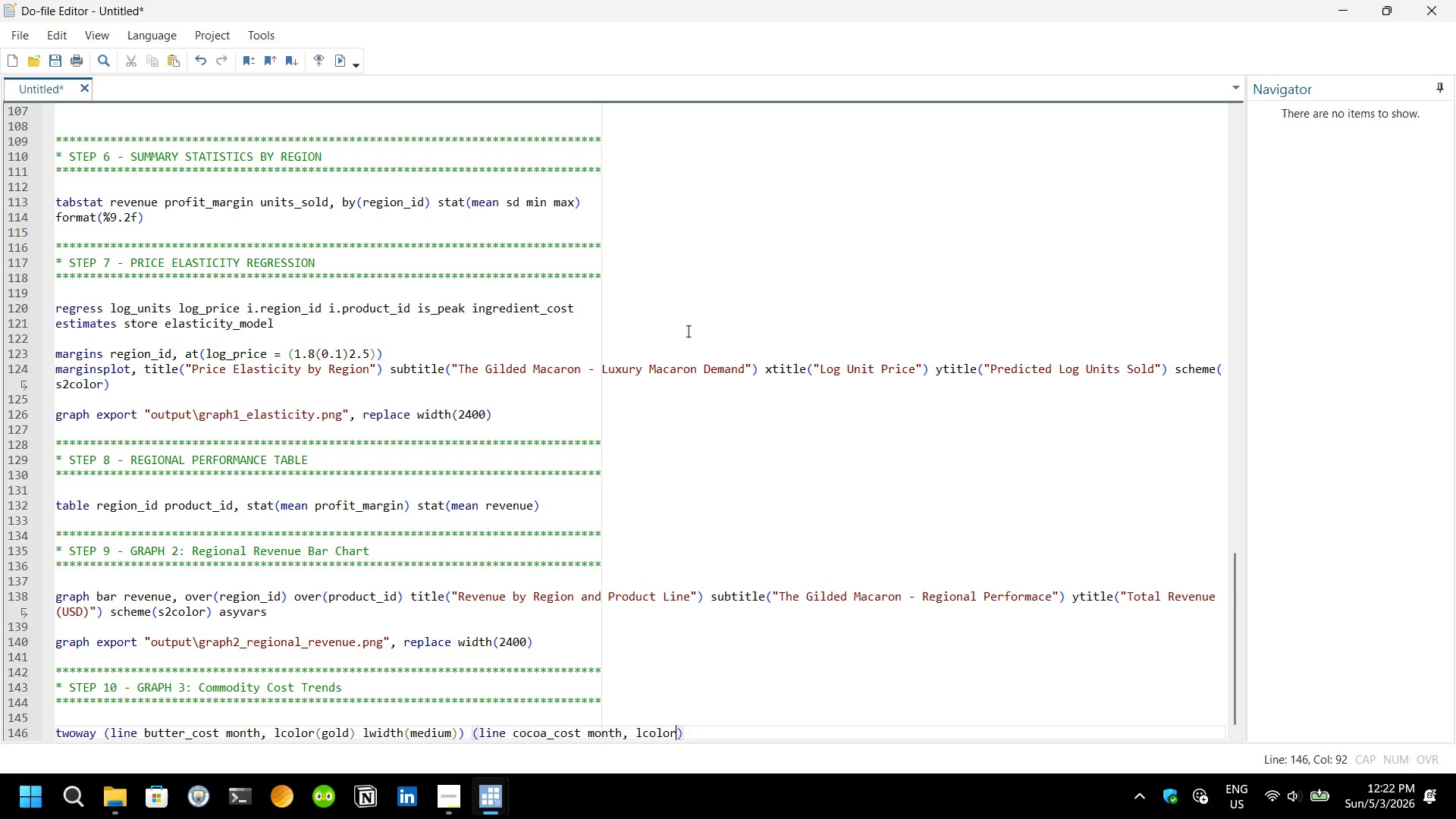 
type((maroon)
 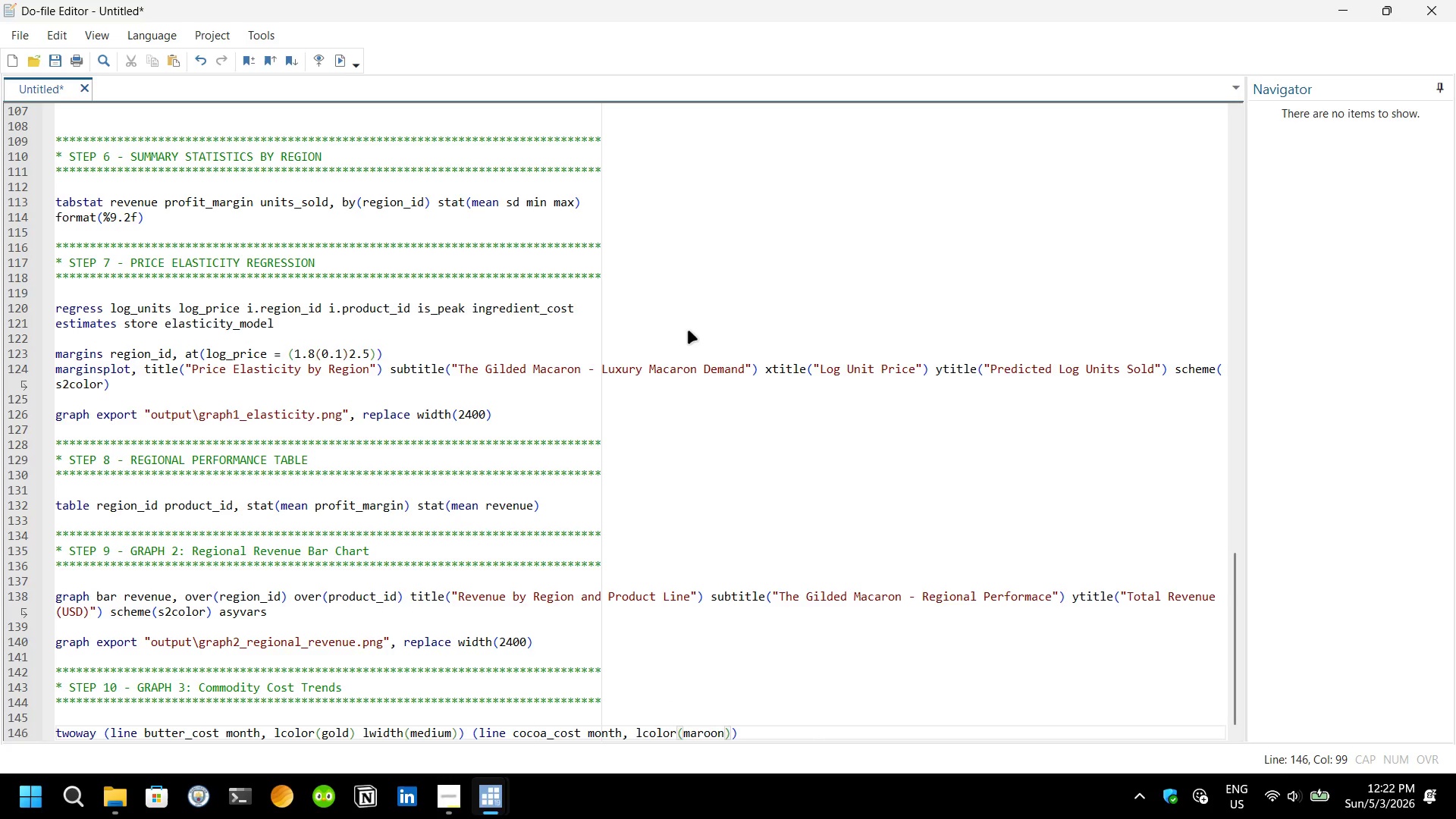 
key(ArrowRight)
 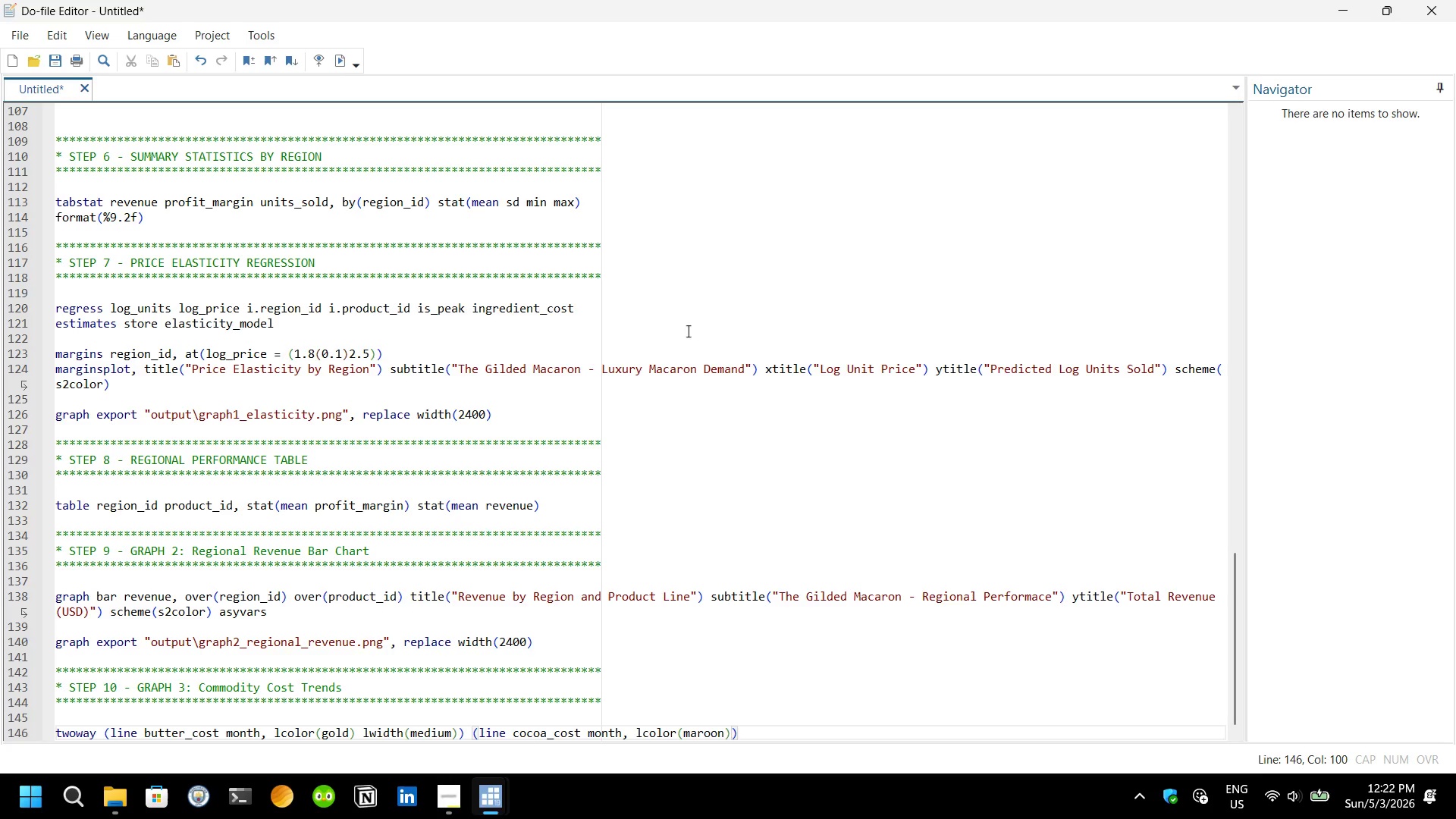 
type( lwi)
 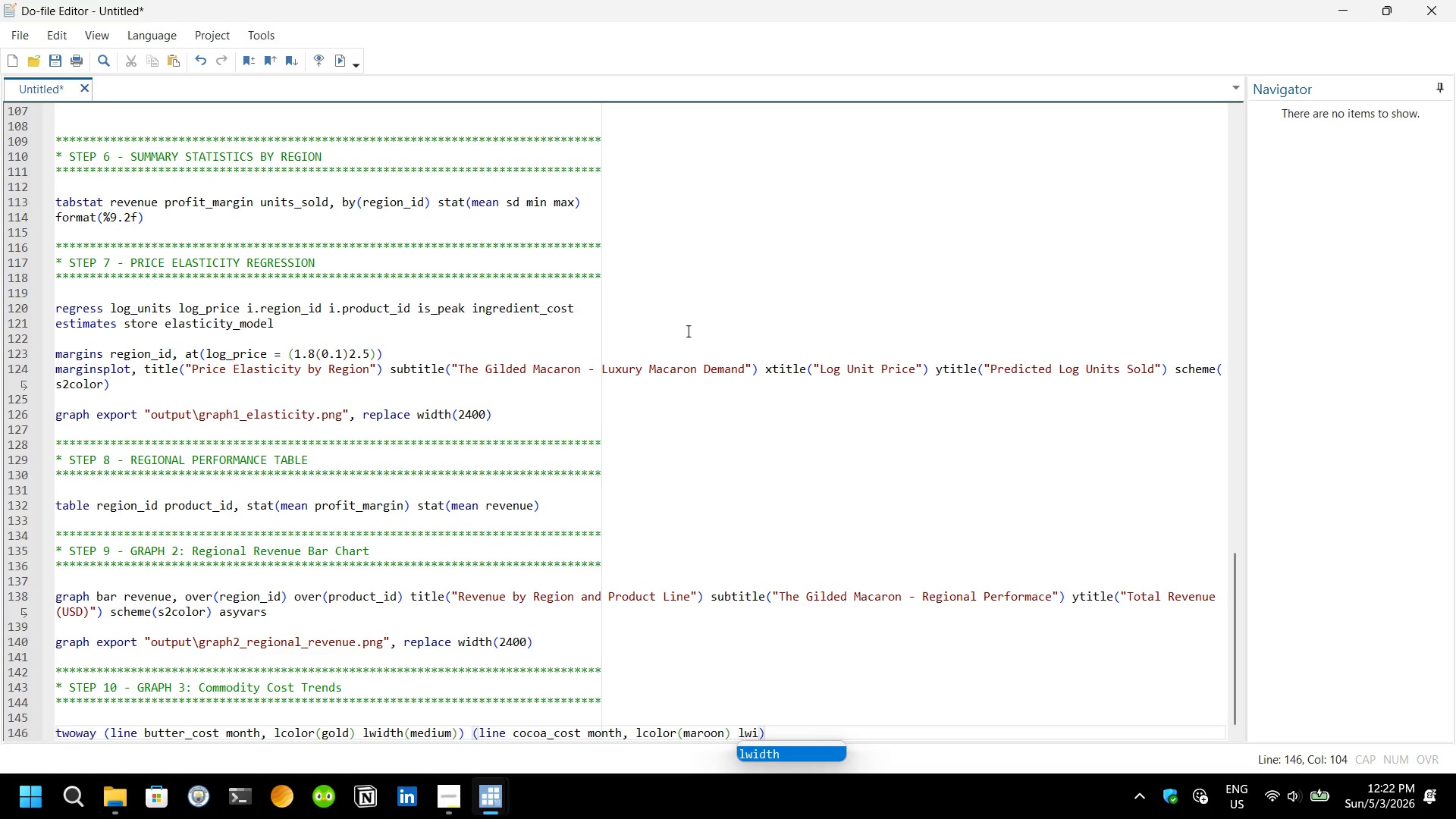 
key(Enter)
 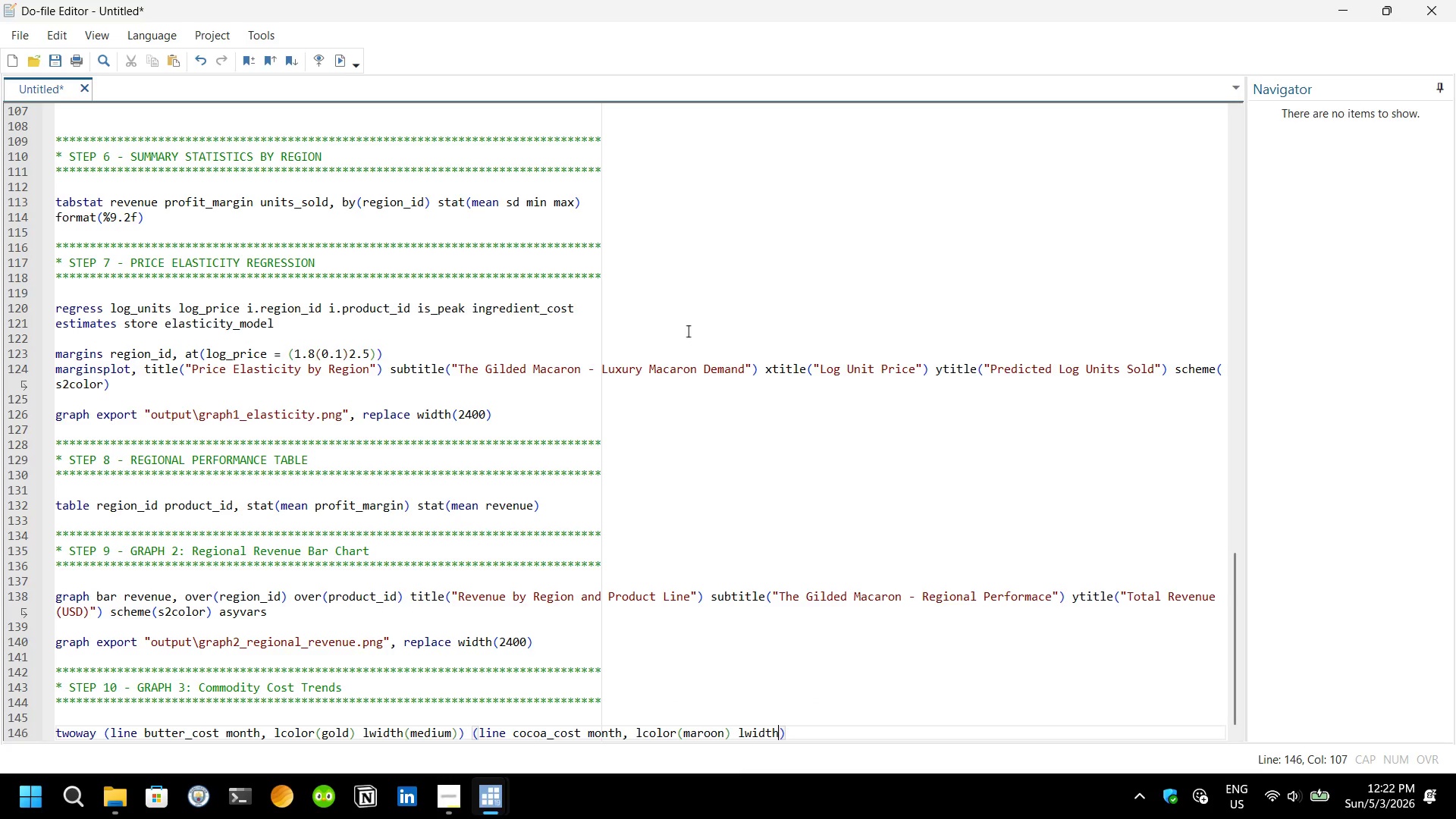 
type((medium)
 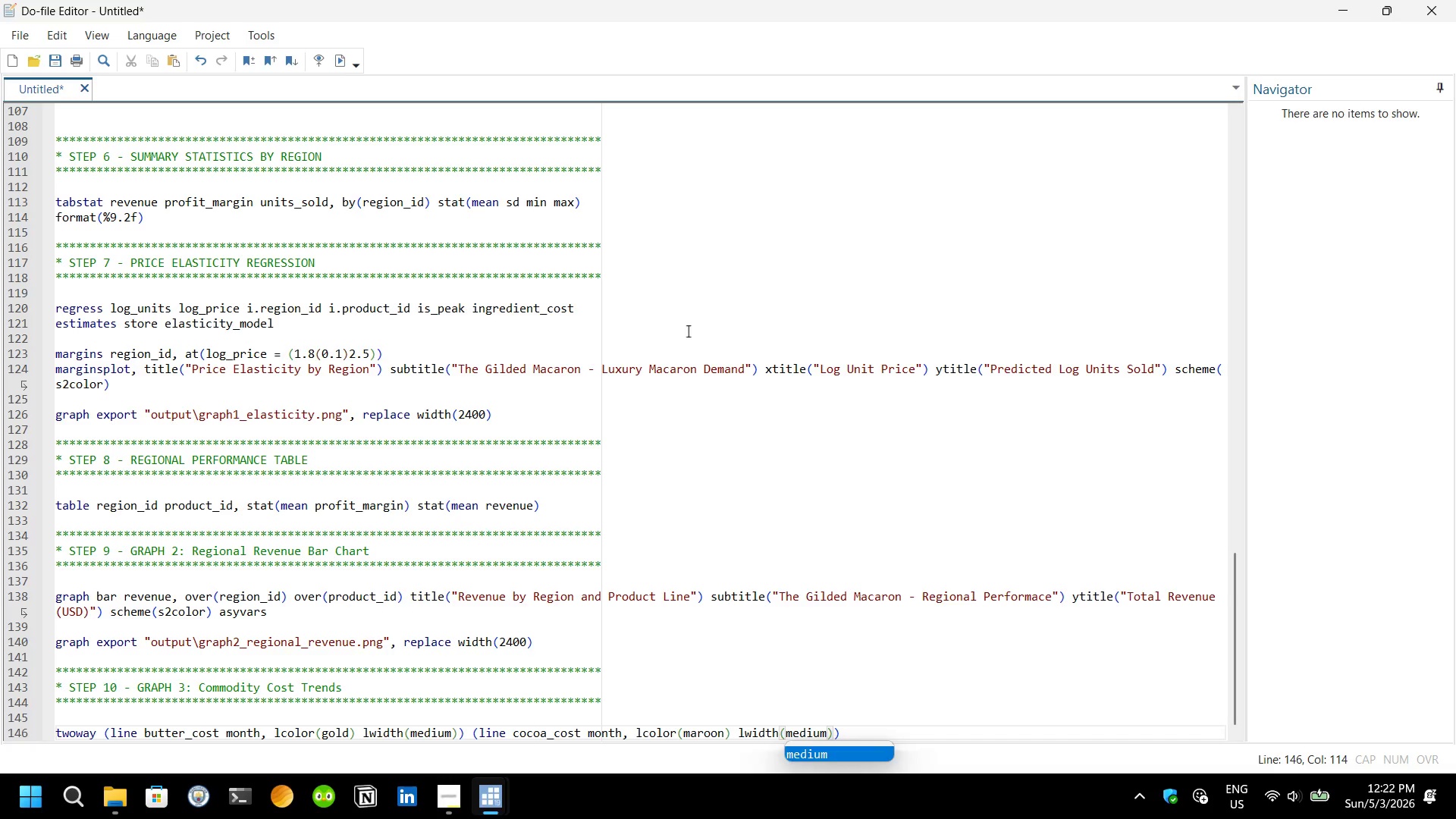 
key(Enter)
 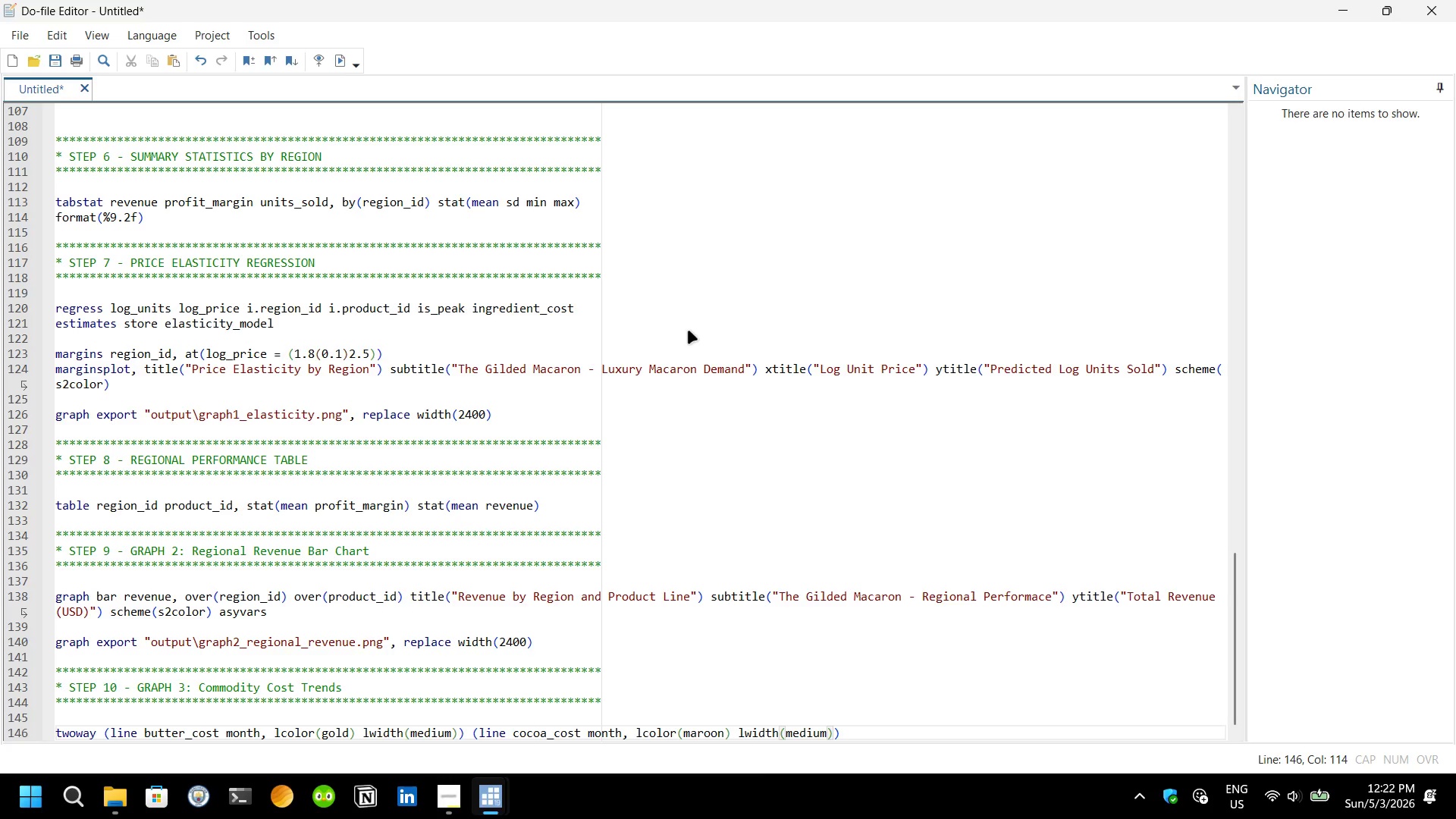 
key(ArrowRight)
 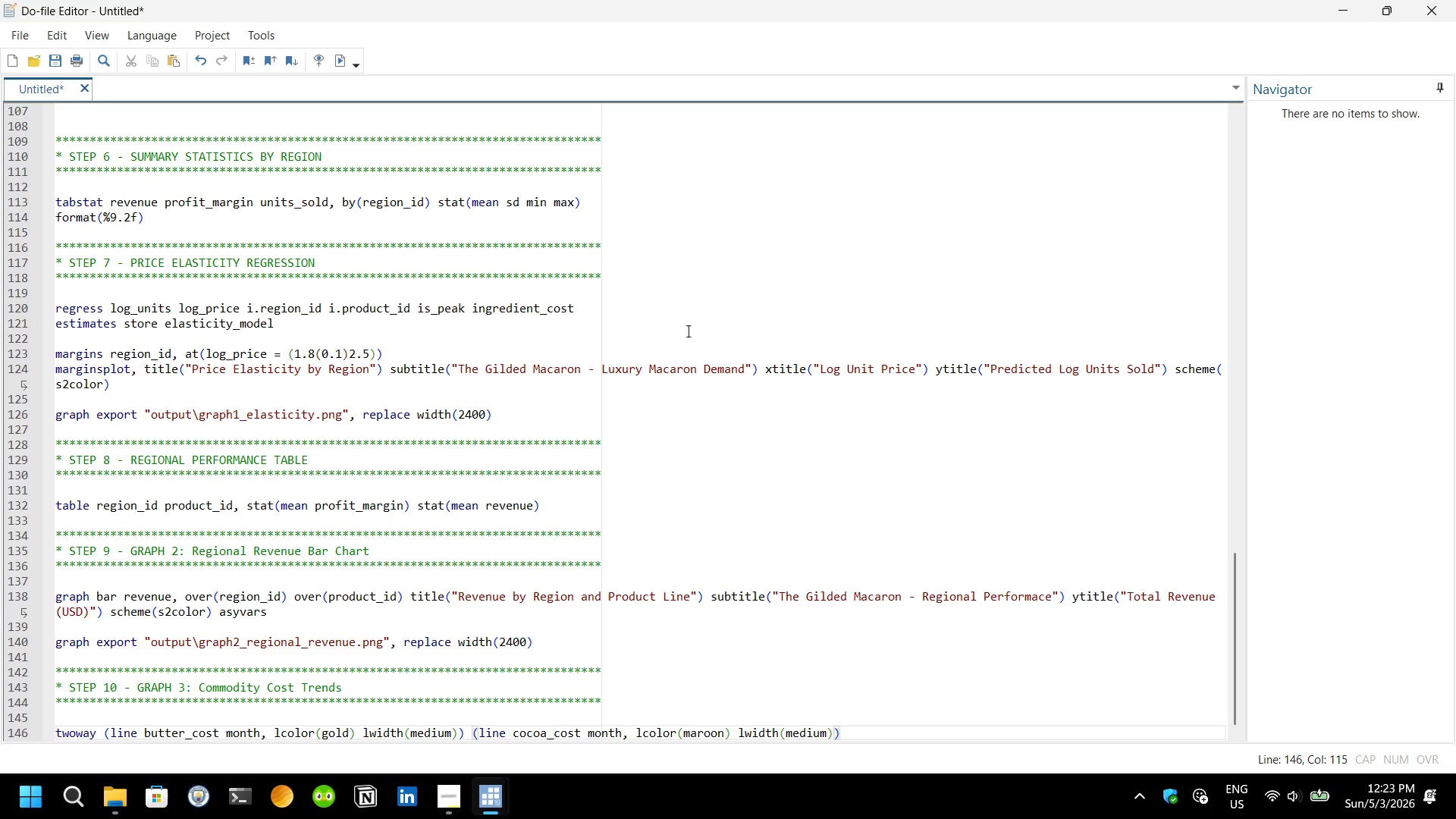 
key(Space)
 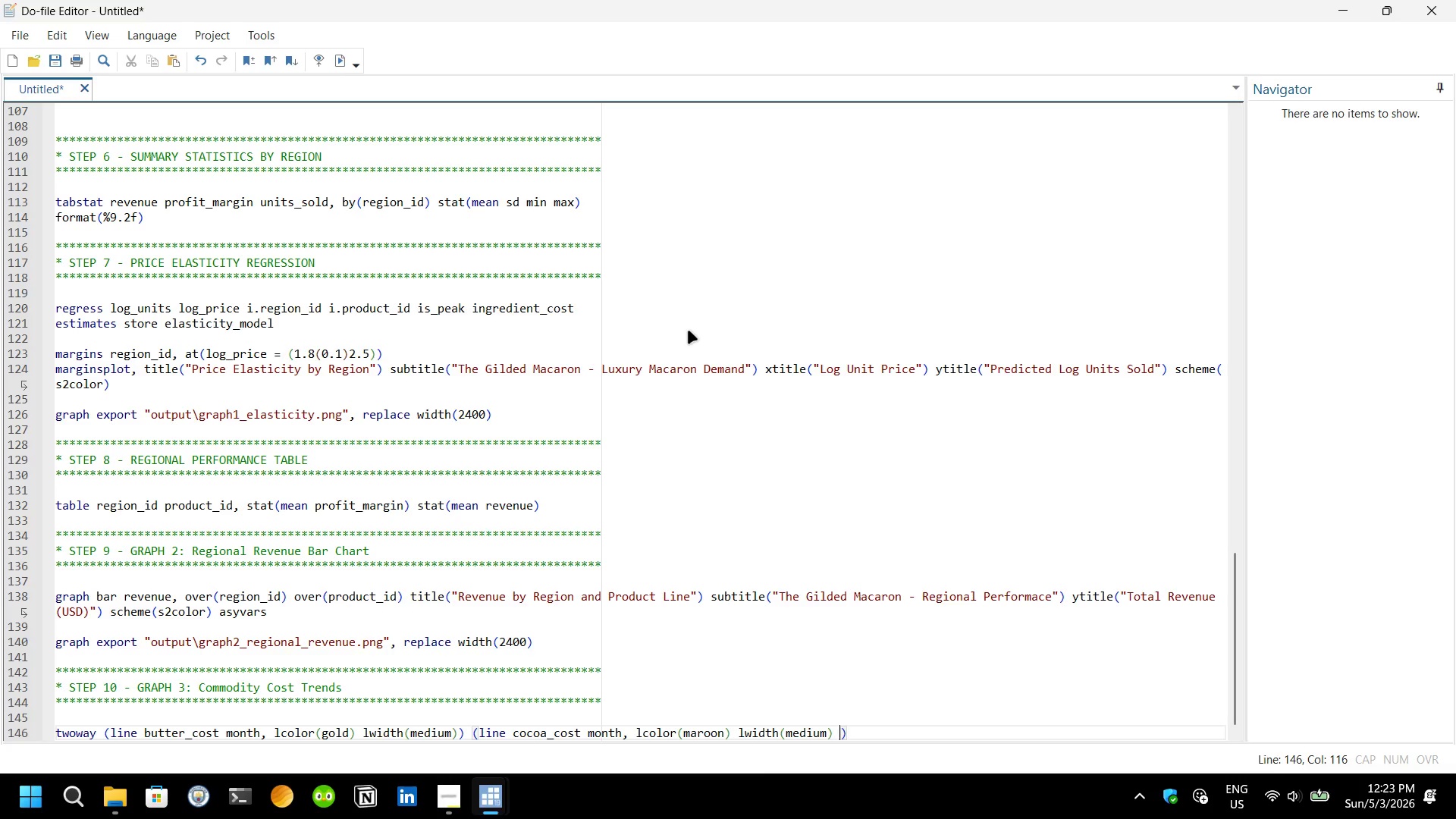 
key(Backspace)
 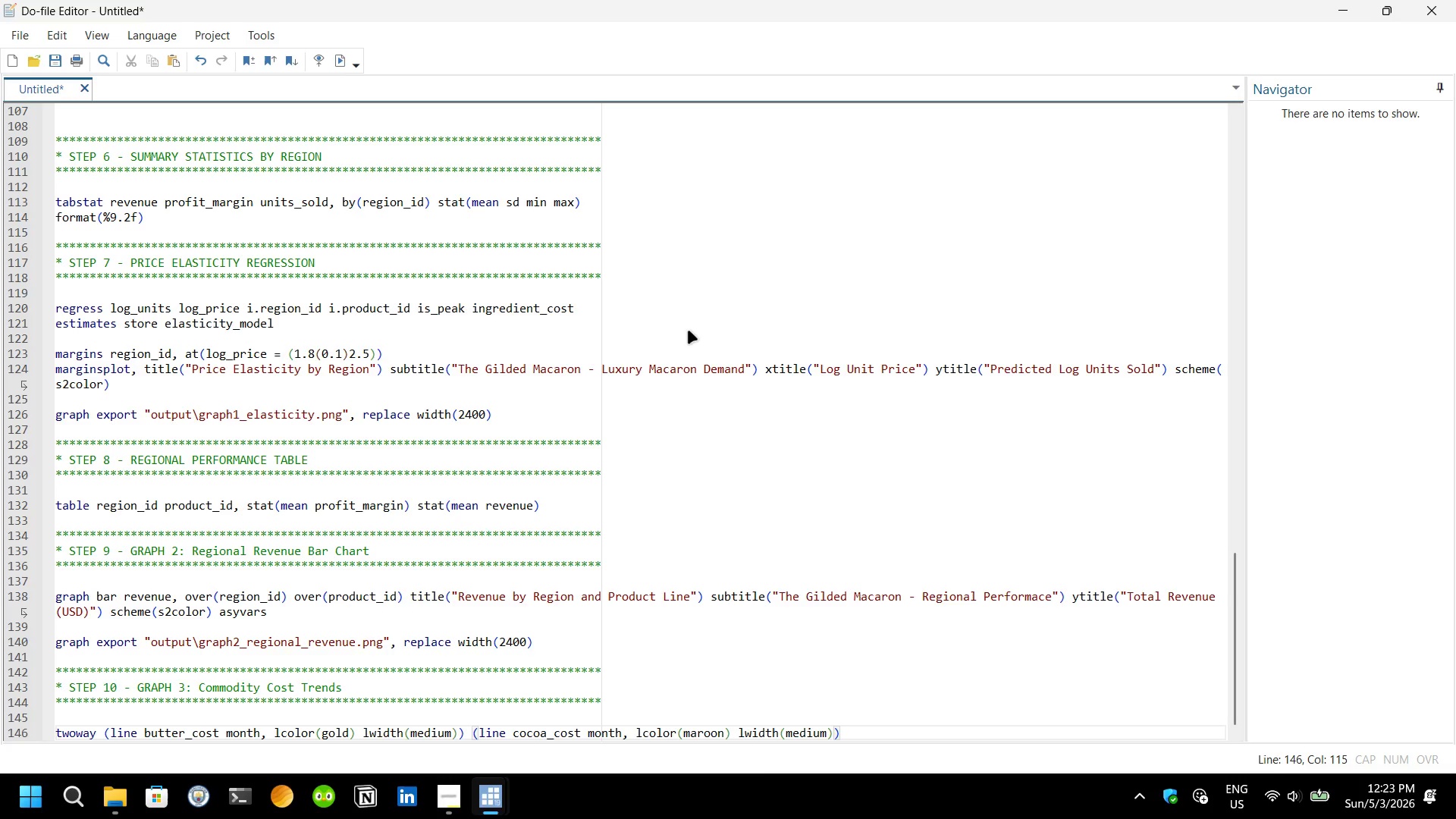 
key(ArrowRight)
 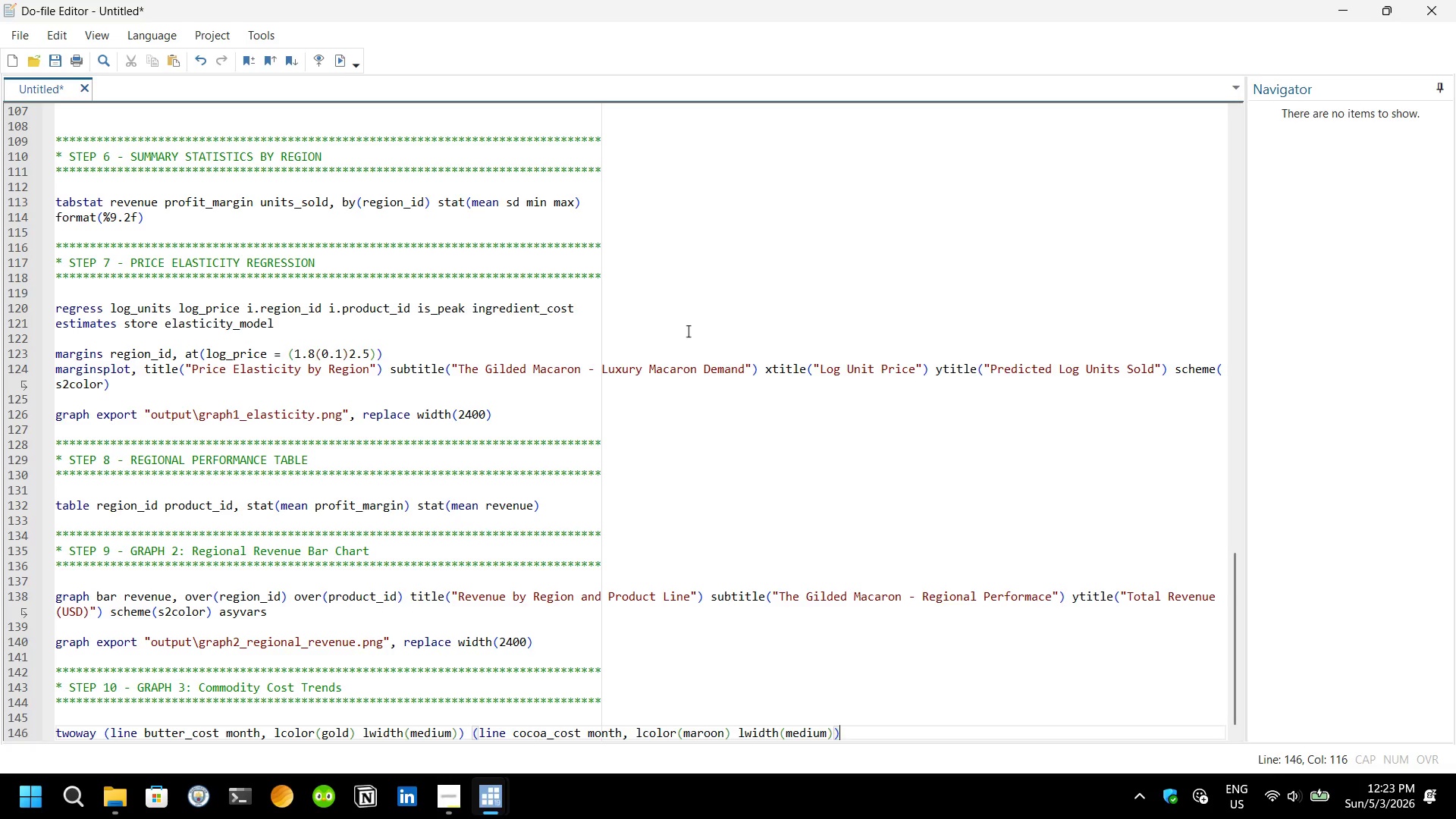 
type( (line van)
 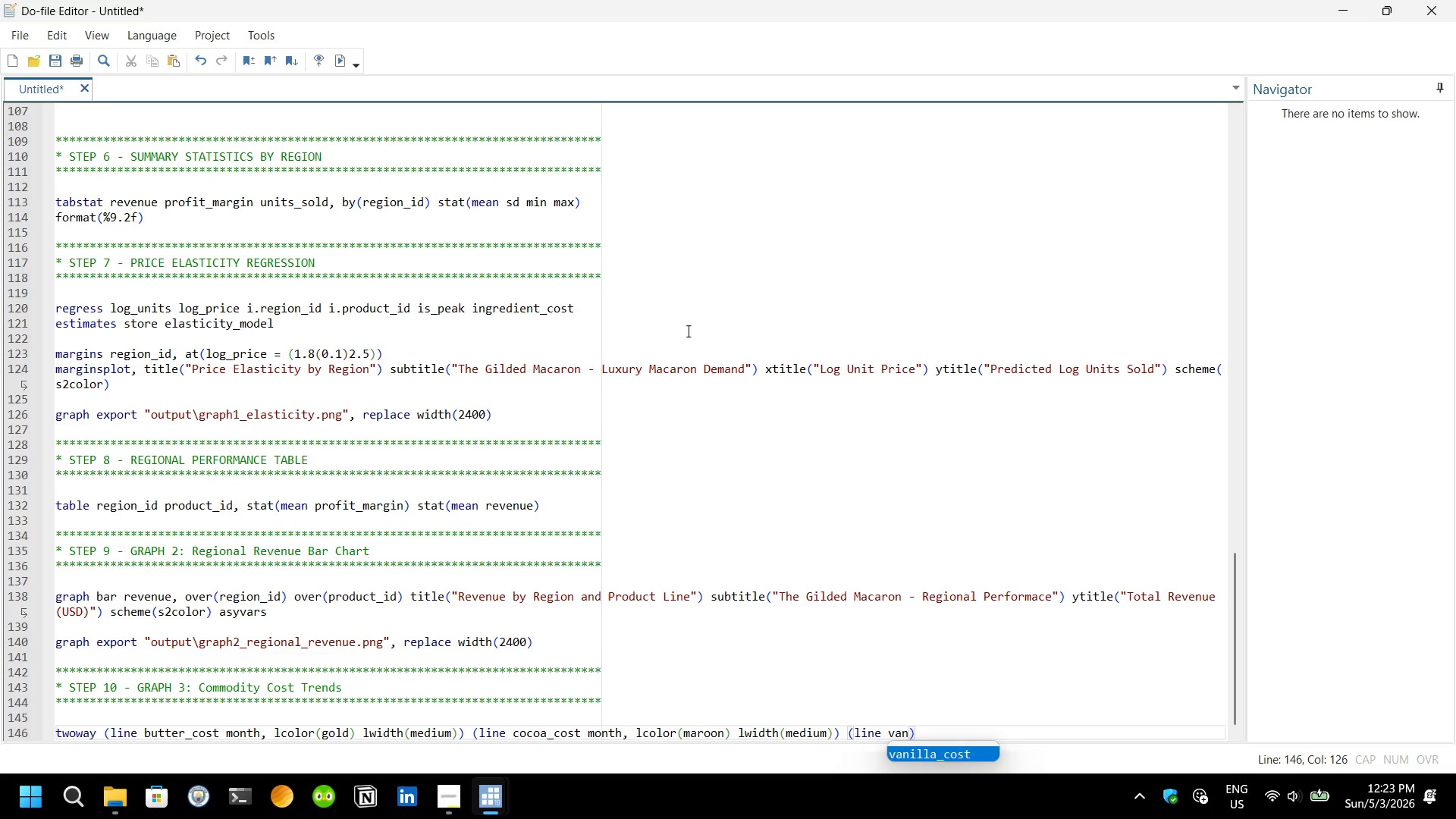 
key(Enter)
 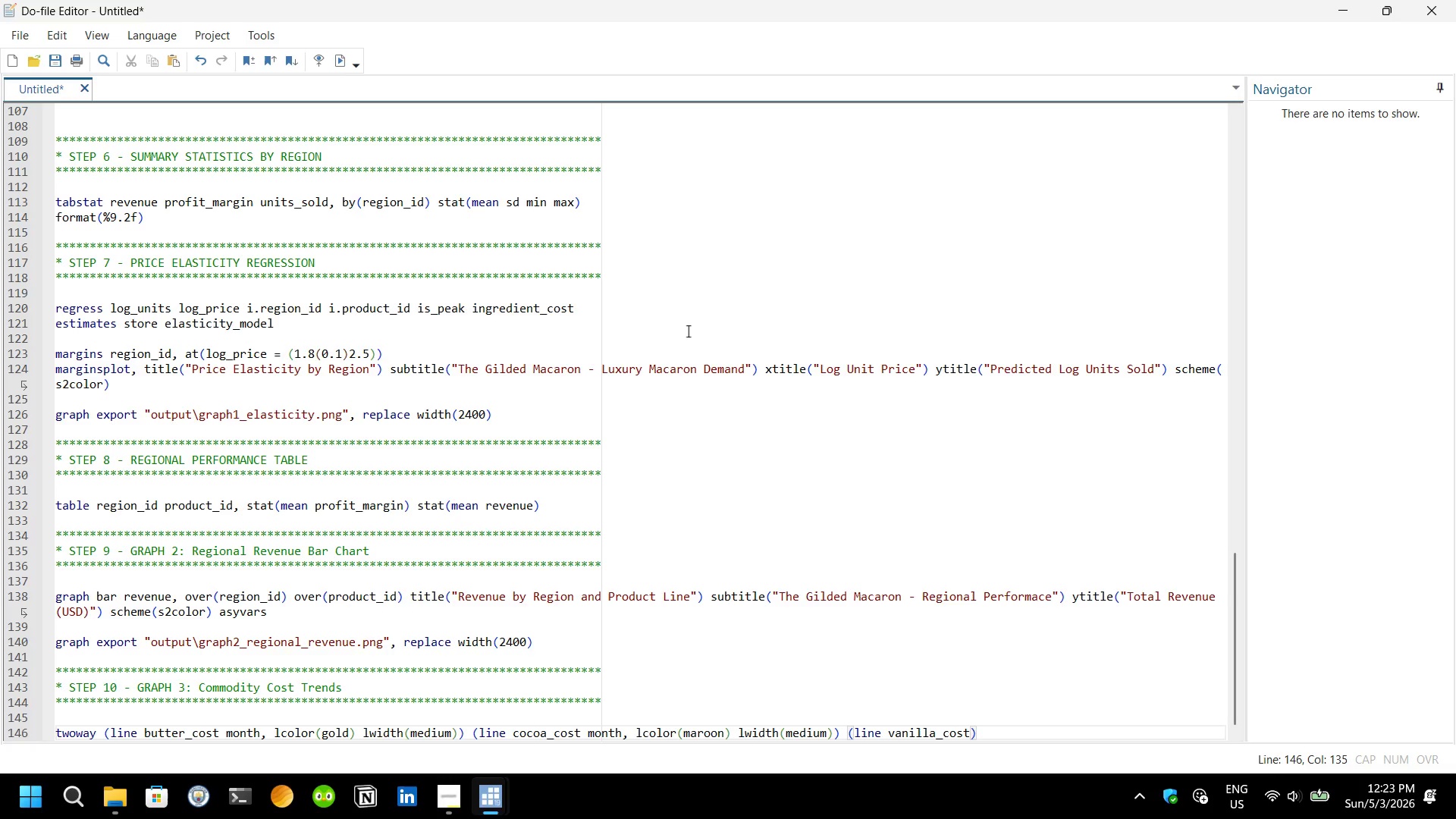 
wait(23.44)
 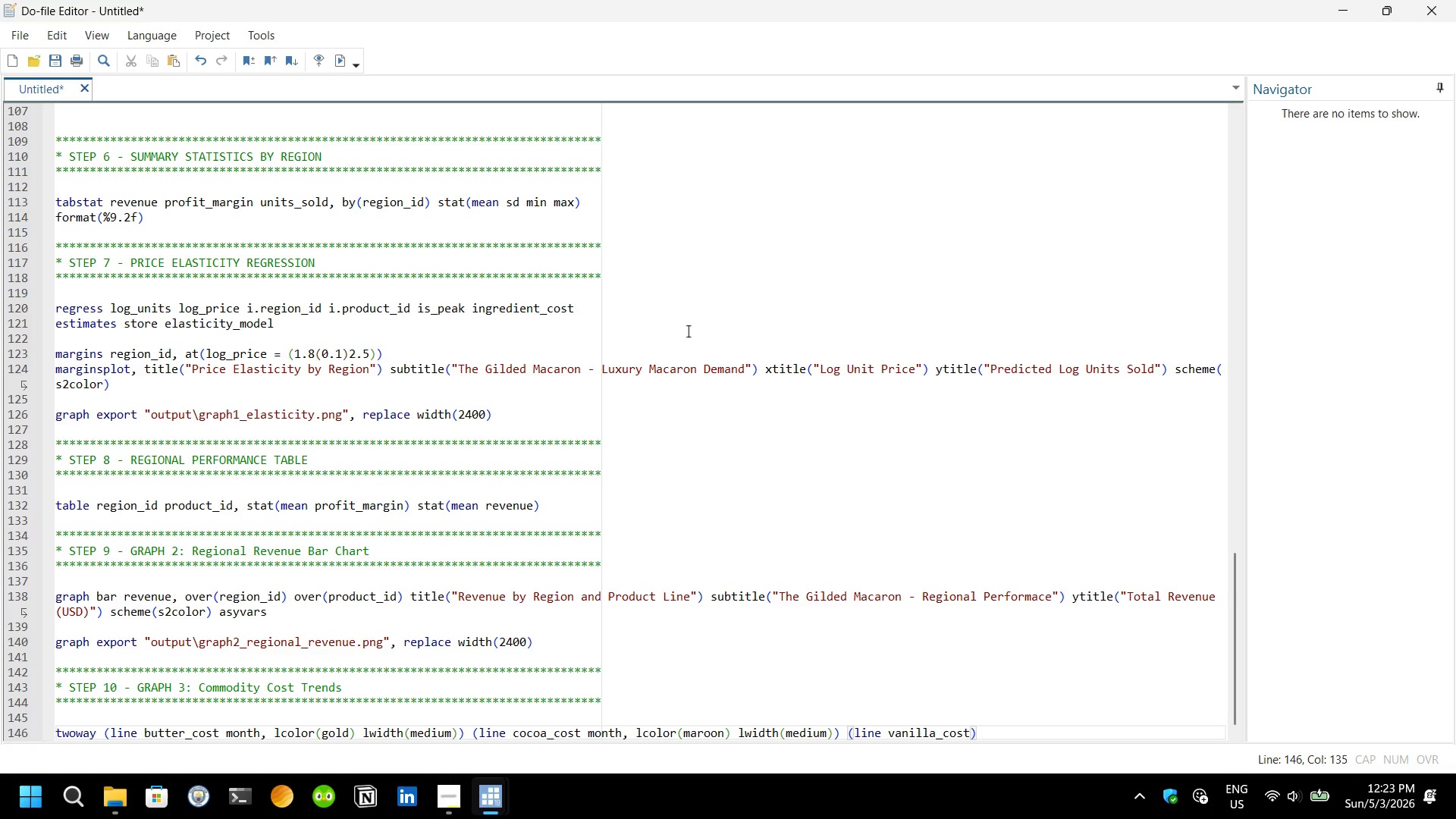 
type( month, lco)
 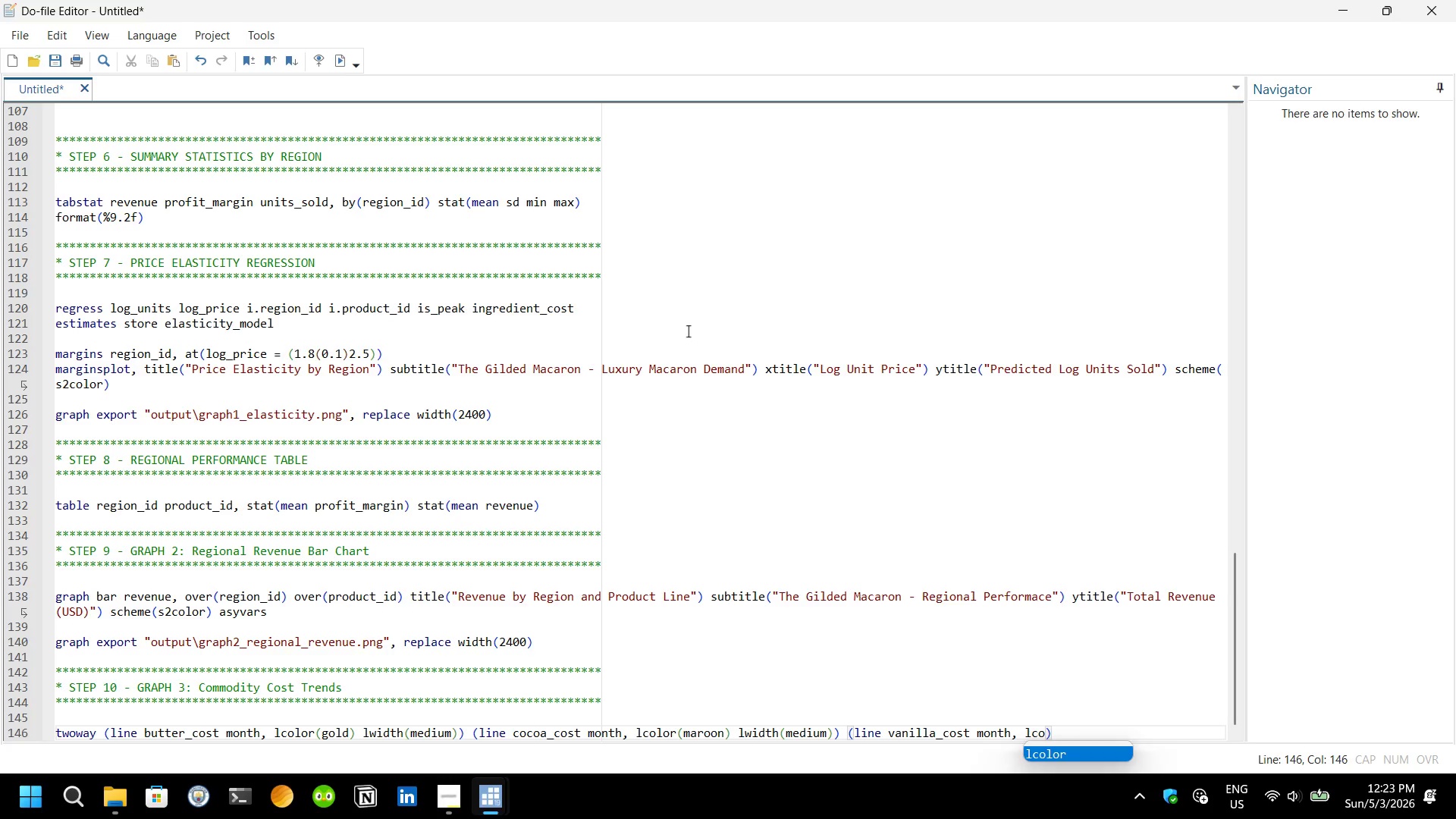 
key(Enter)
 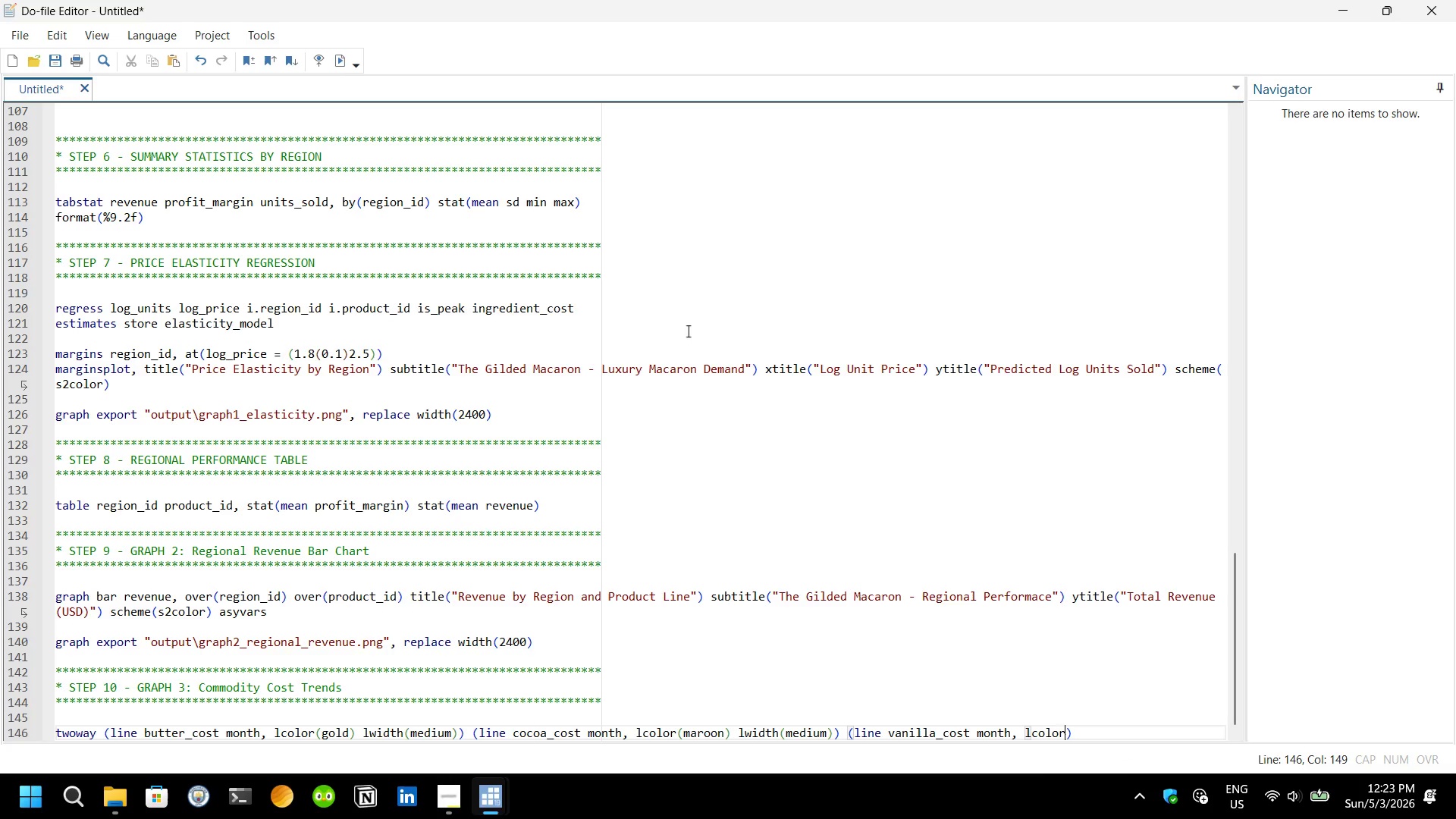 
type((black)
 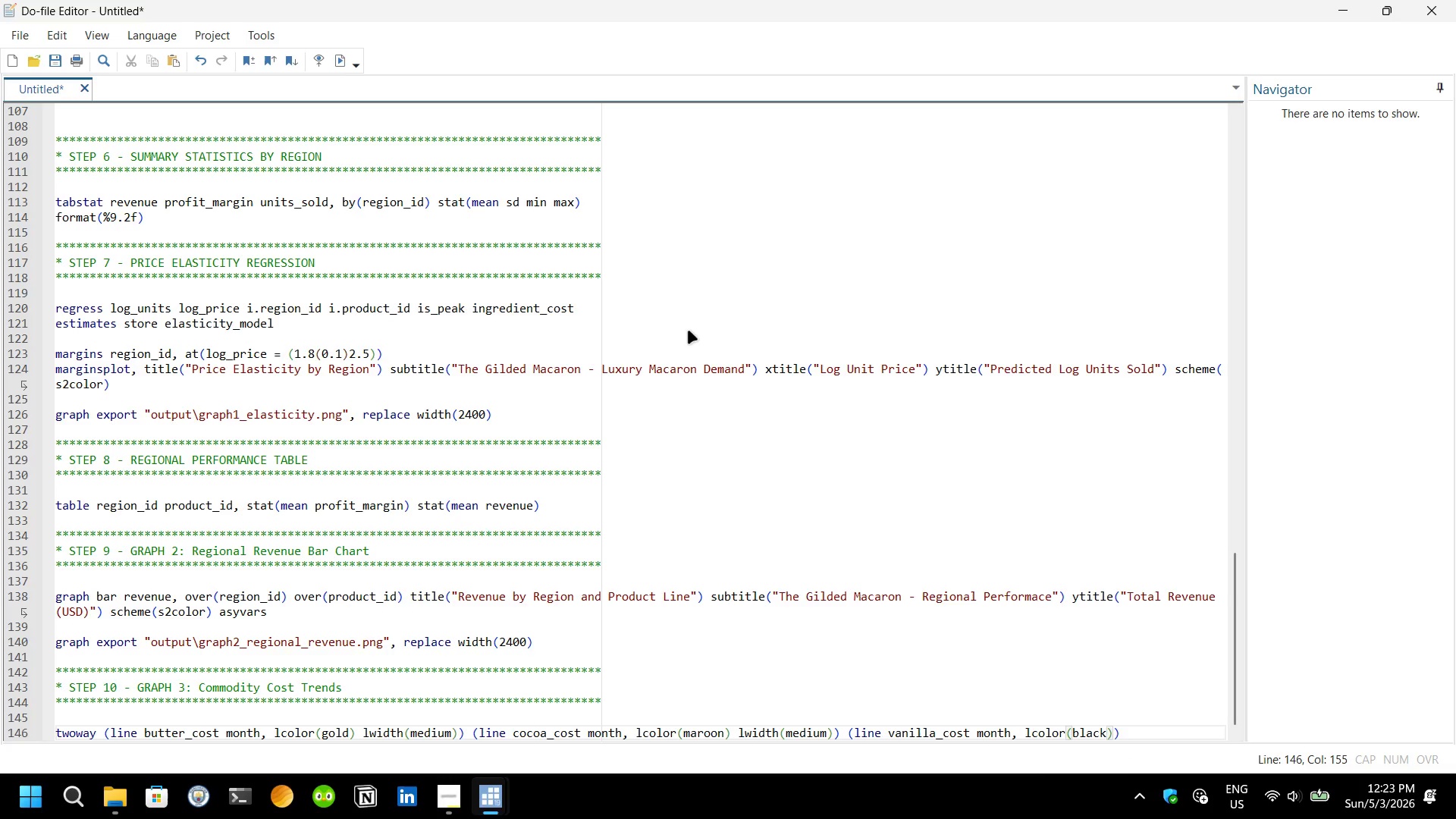 
key(ArrowRight)
 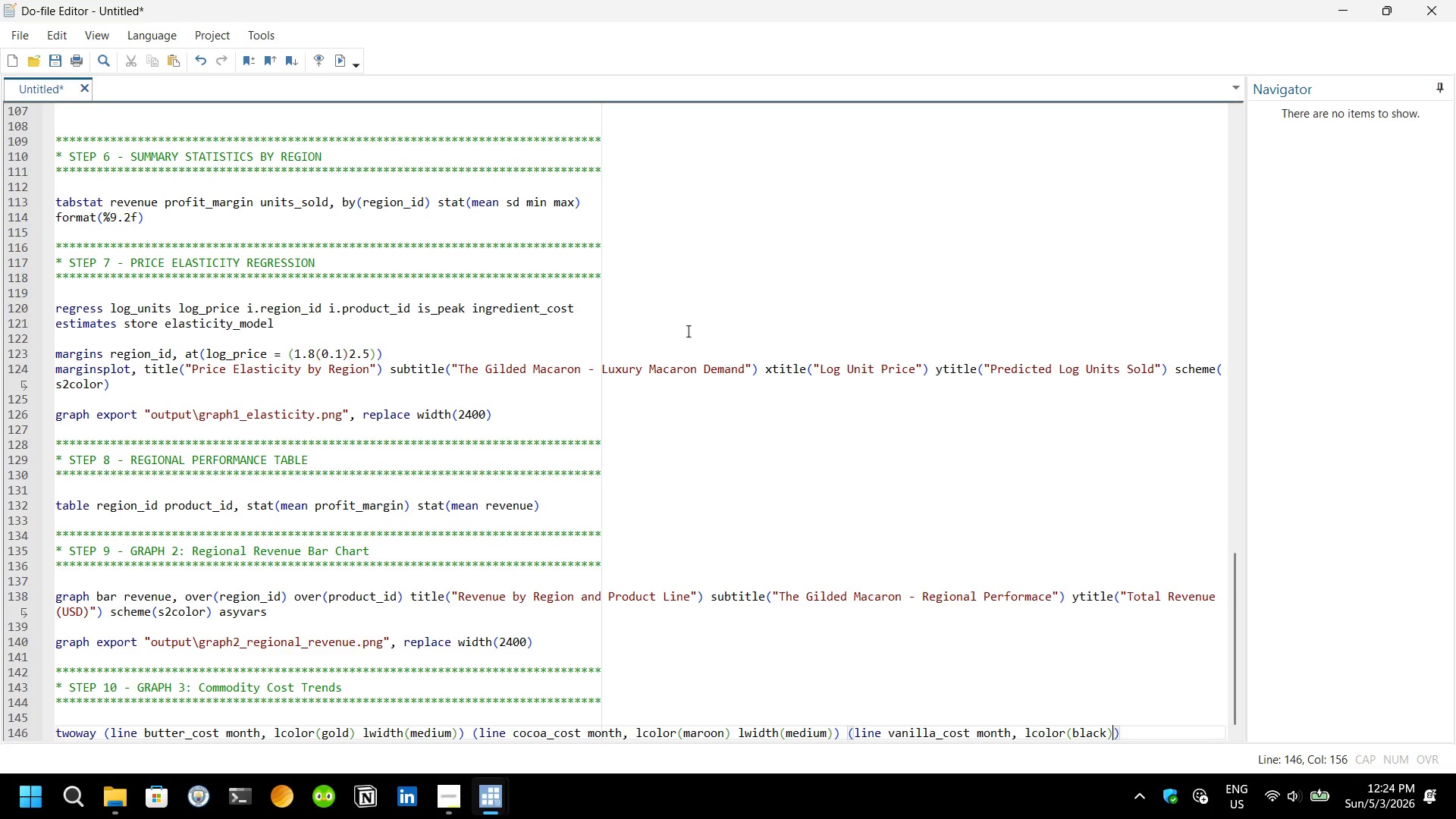 
wait(23.22)
 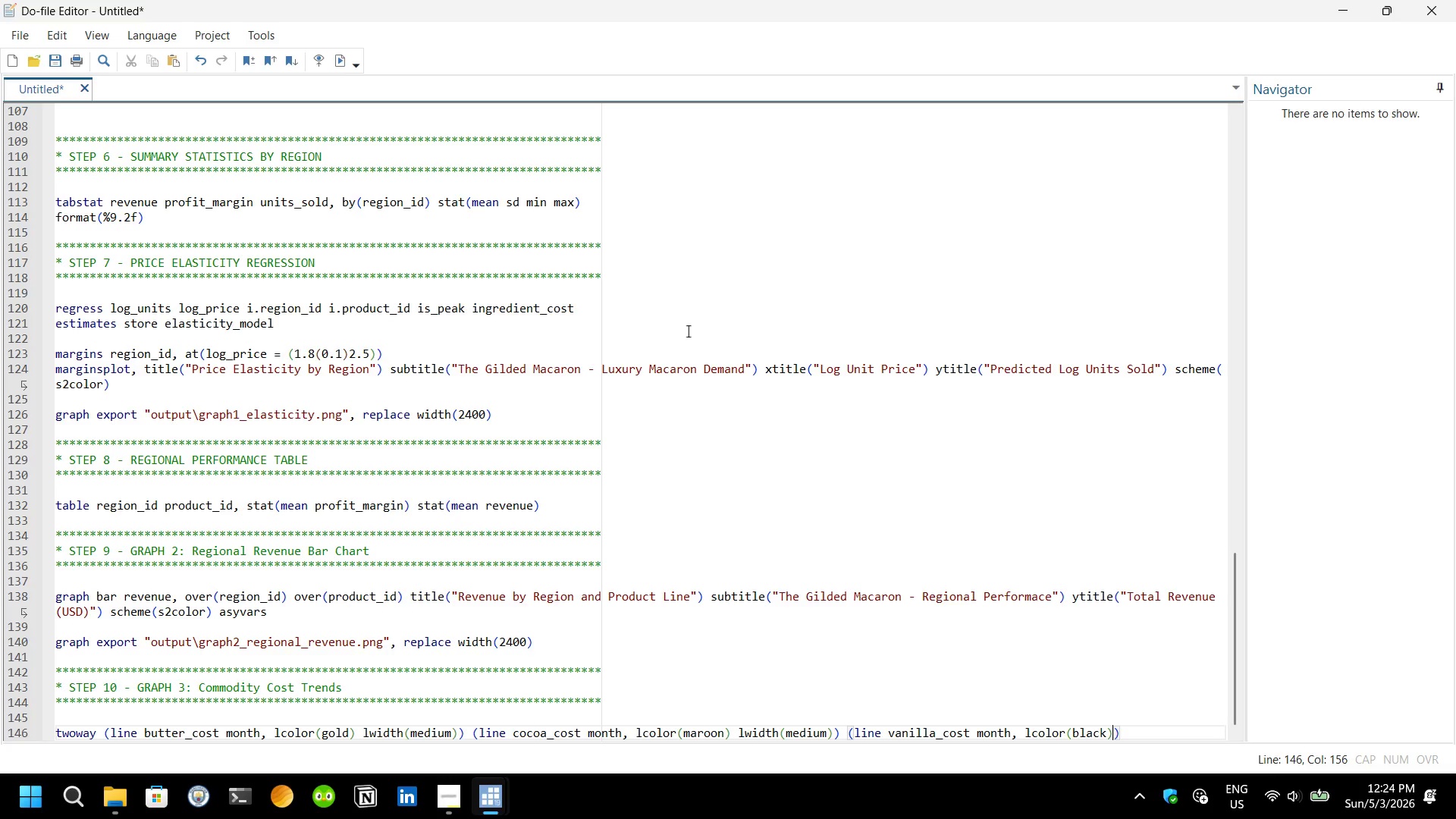 
key(Space)
 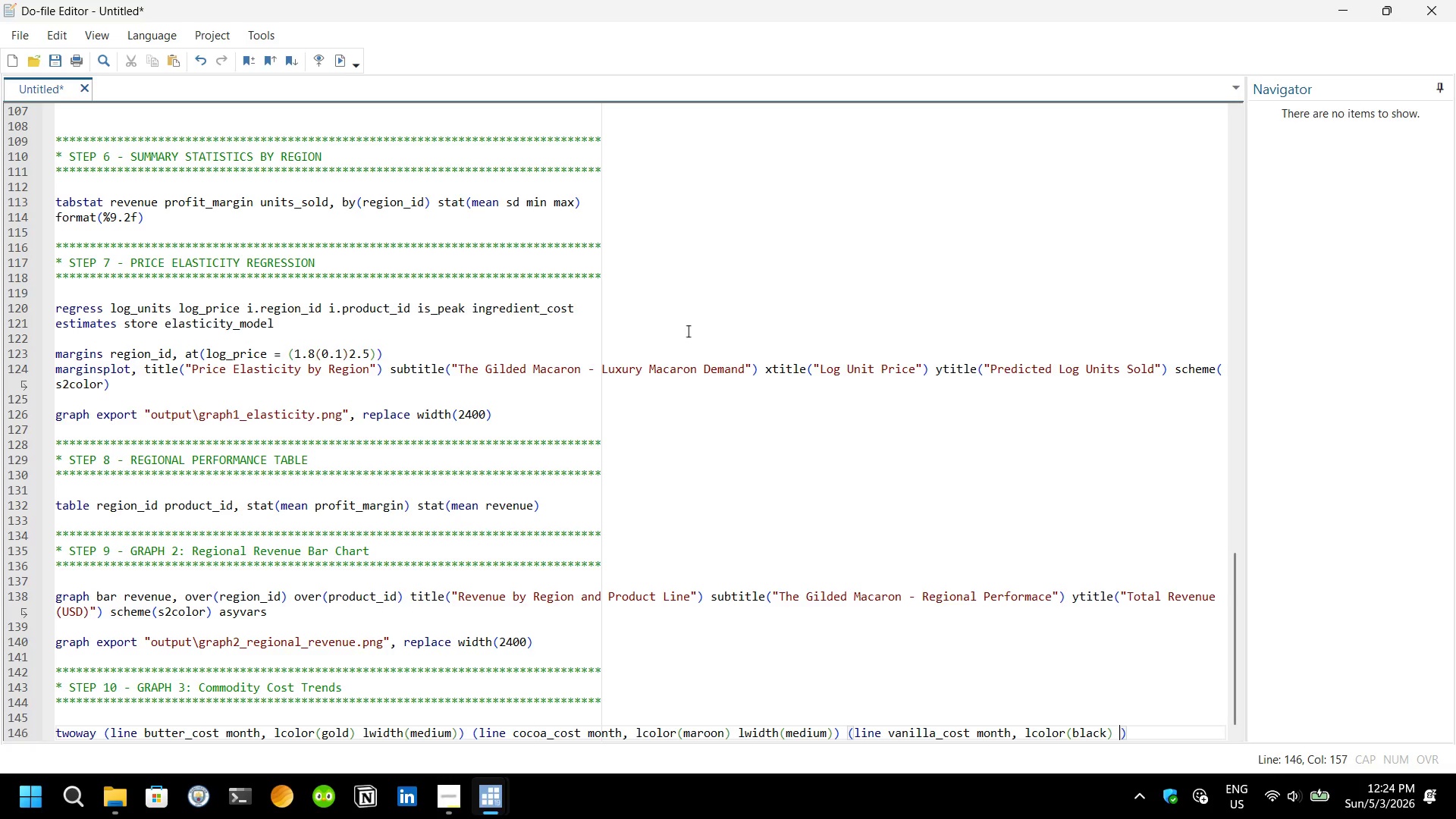 
type(lwi)
 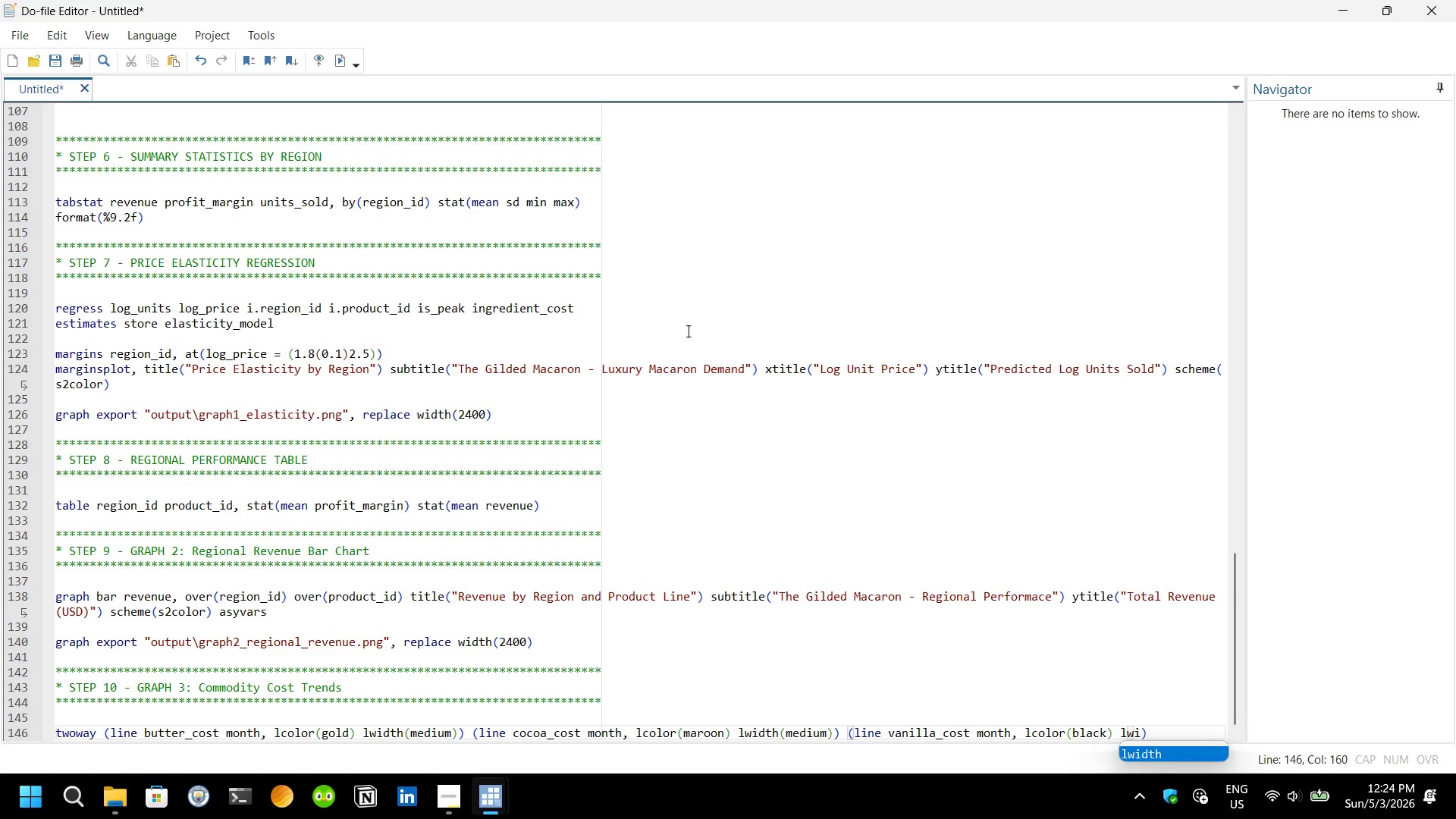 
key(Enter)
 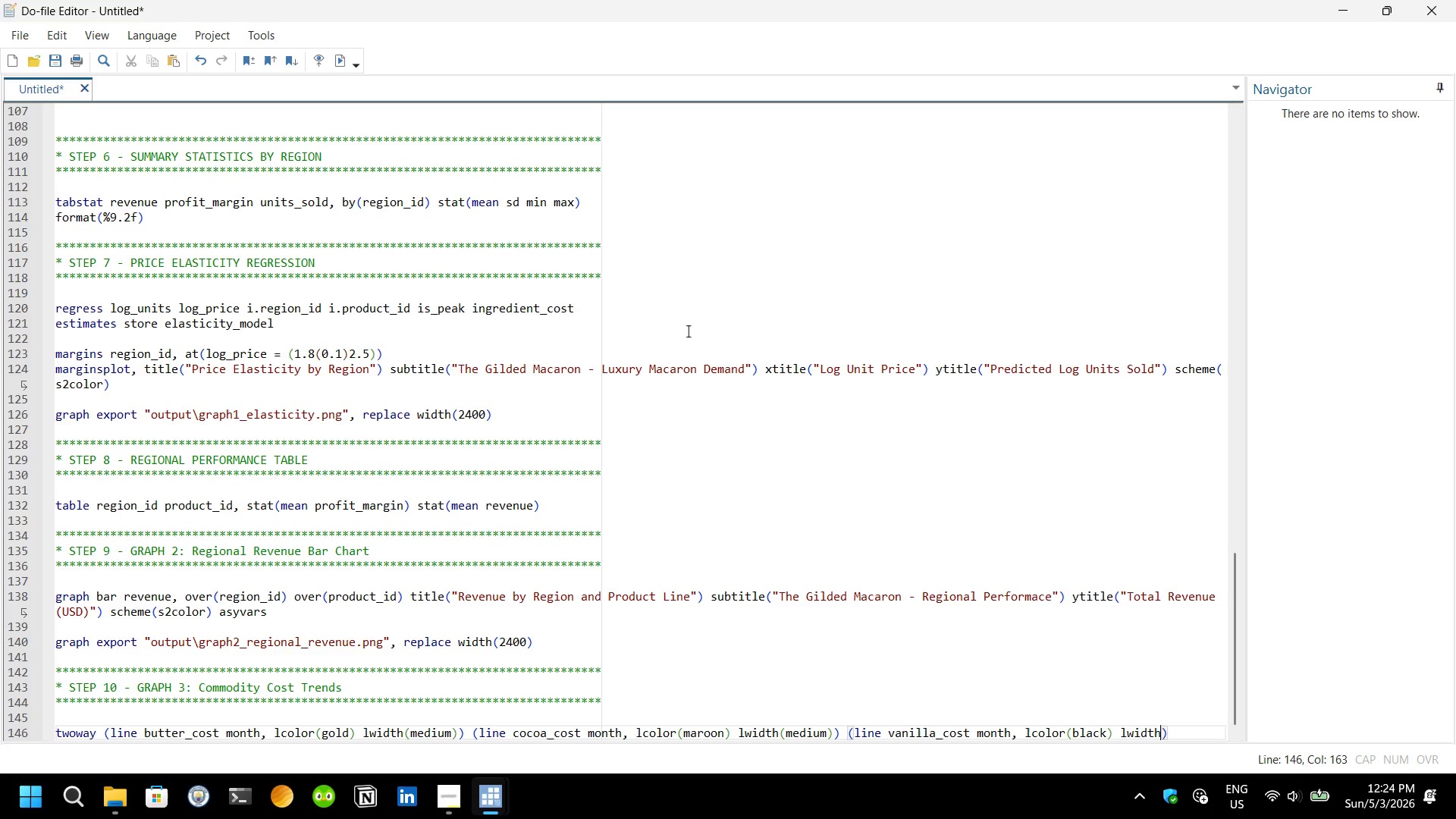 
type((mediu)
 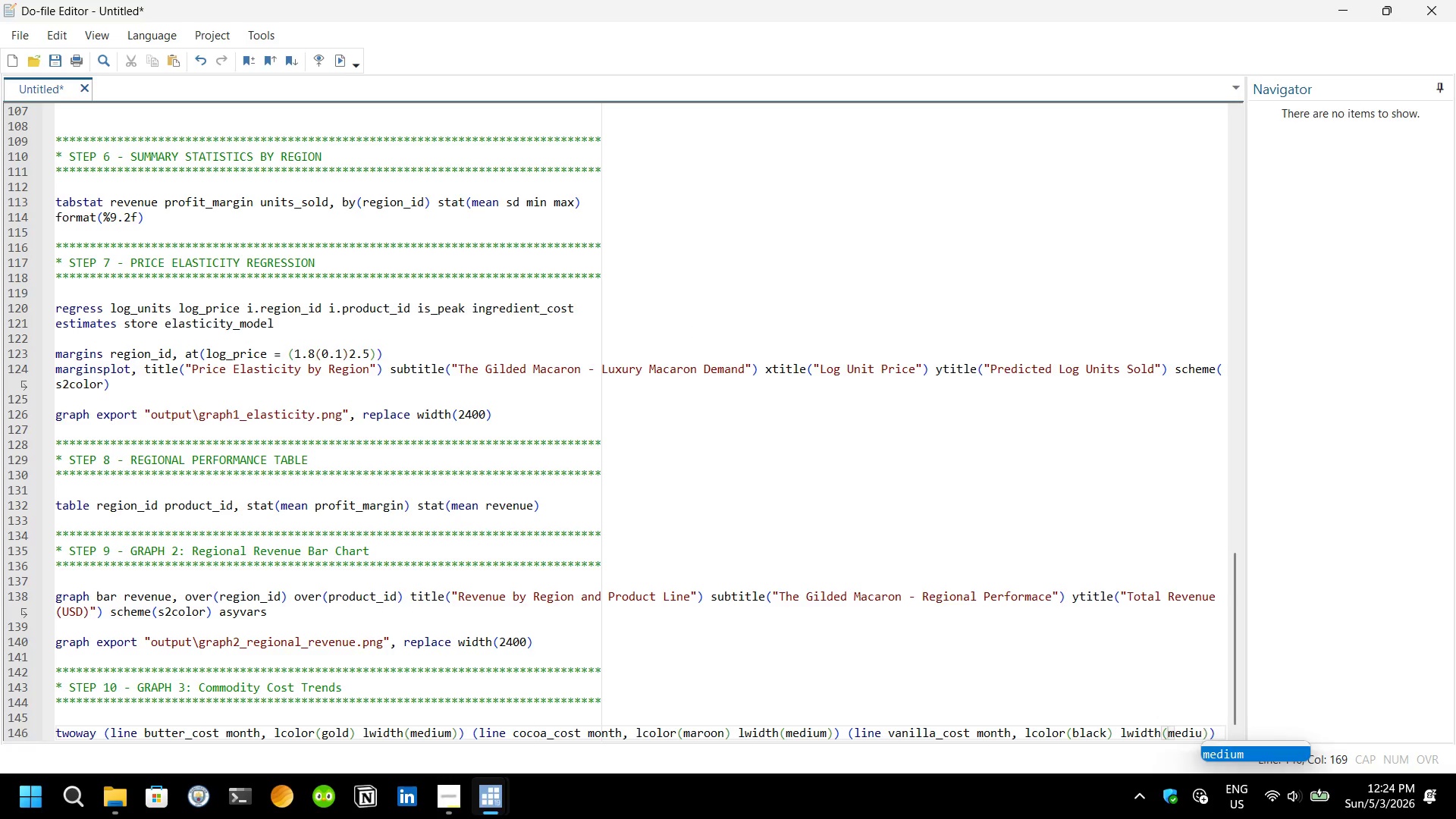 
key(Enter)
 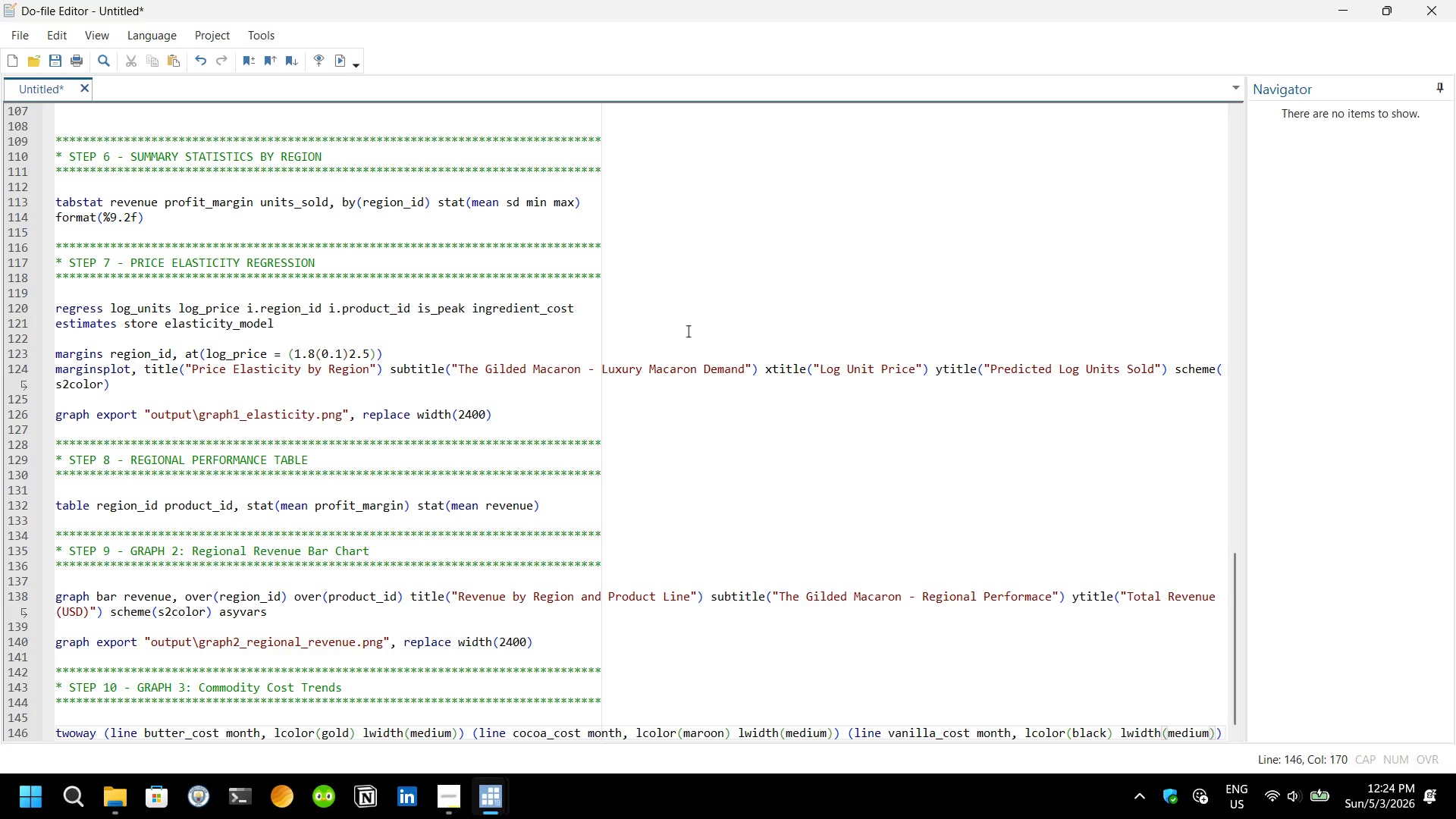 
key(ArrowRight)
 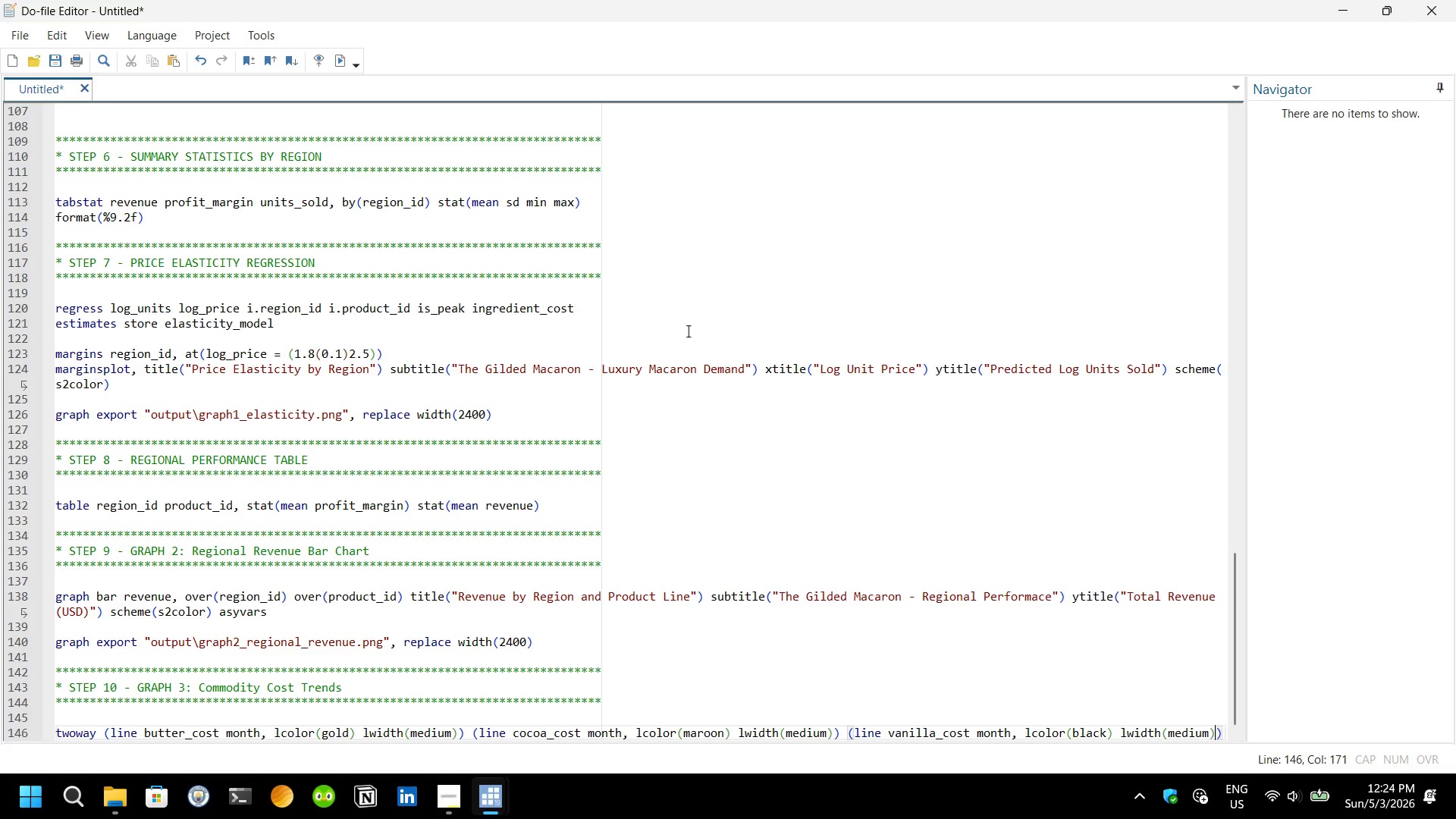 
key(ArrowRight)
 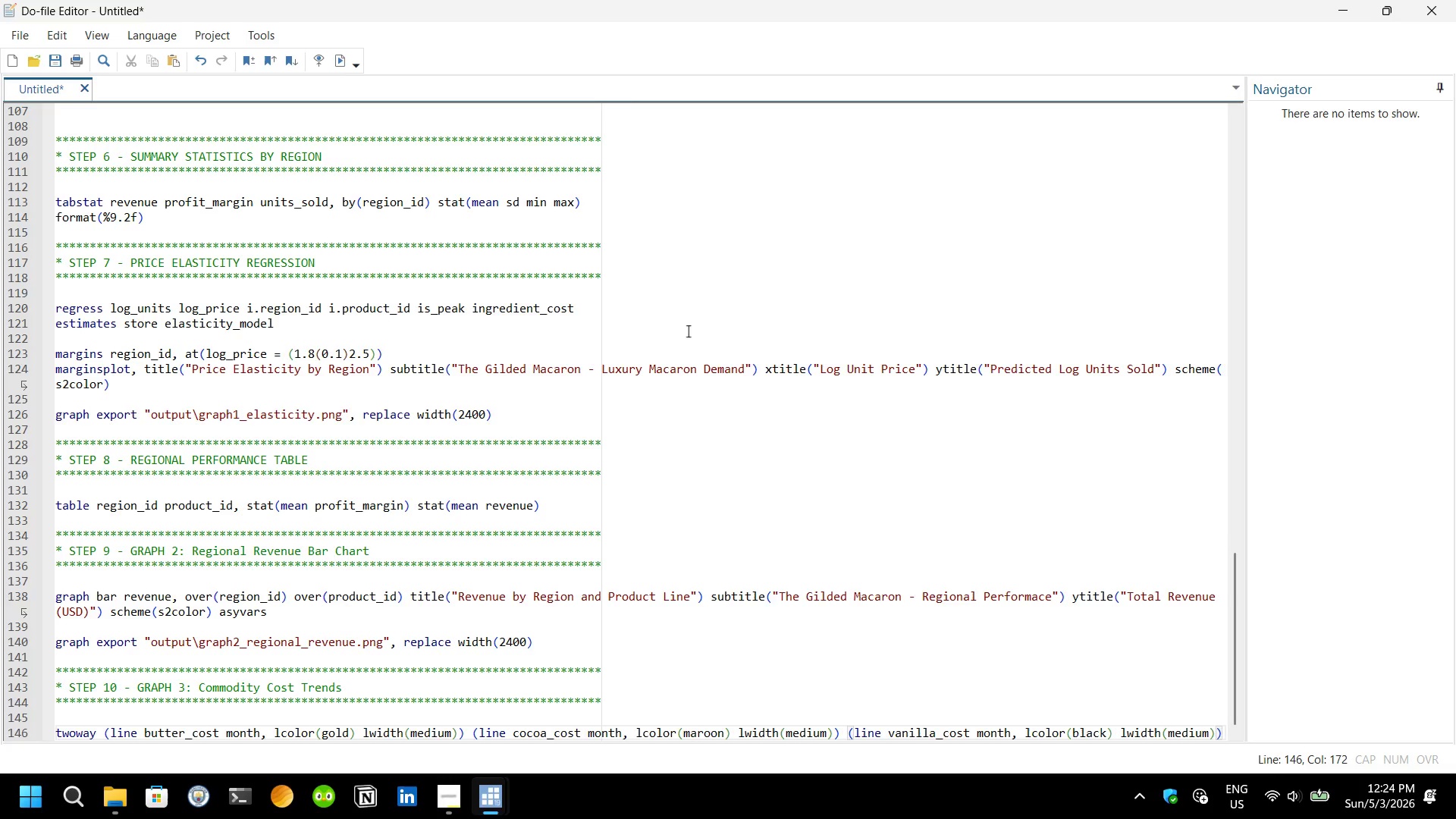 
key(Comma)
 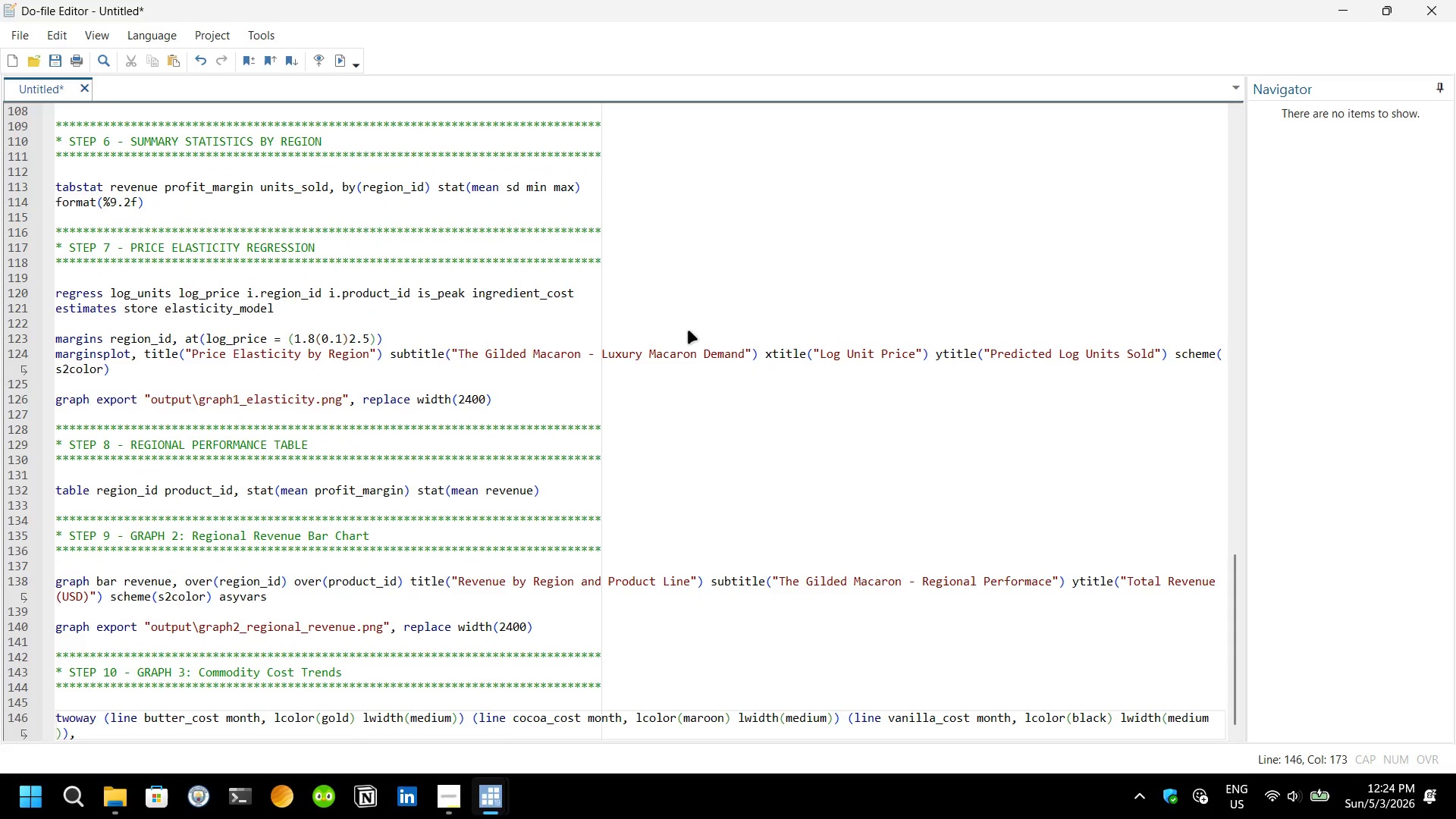 
type( title("Commodity Price Trends Over 24 Months)
 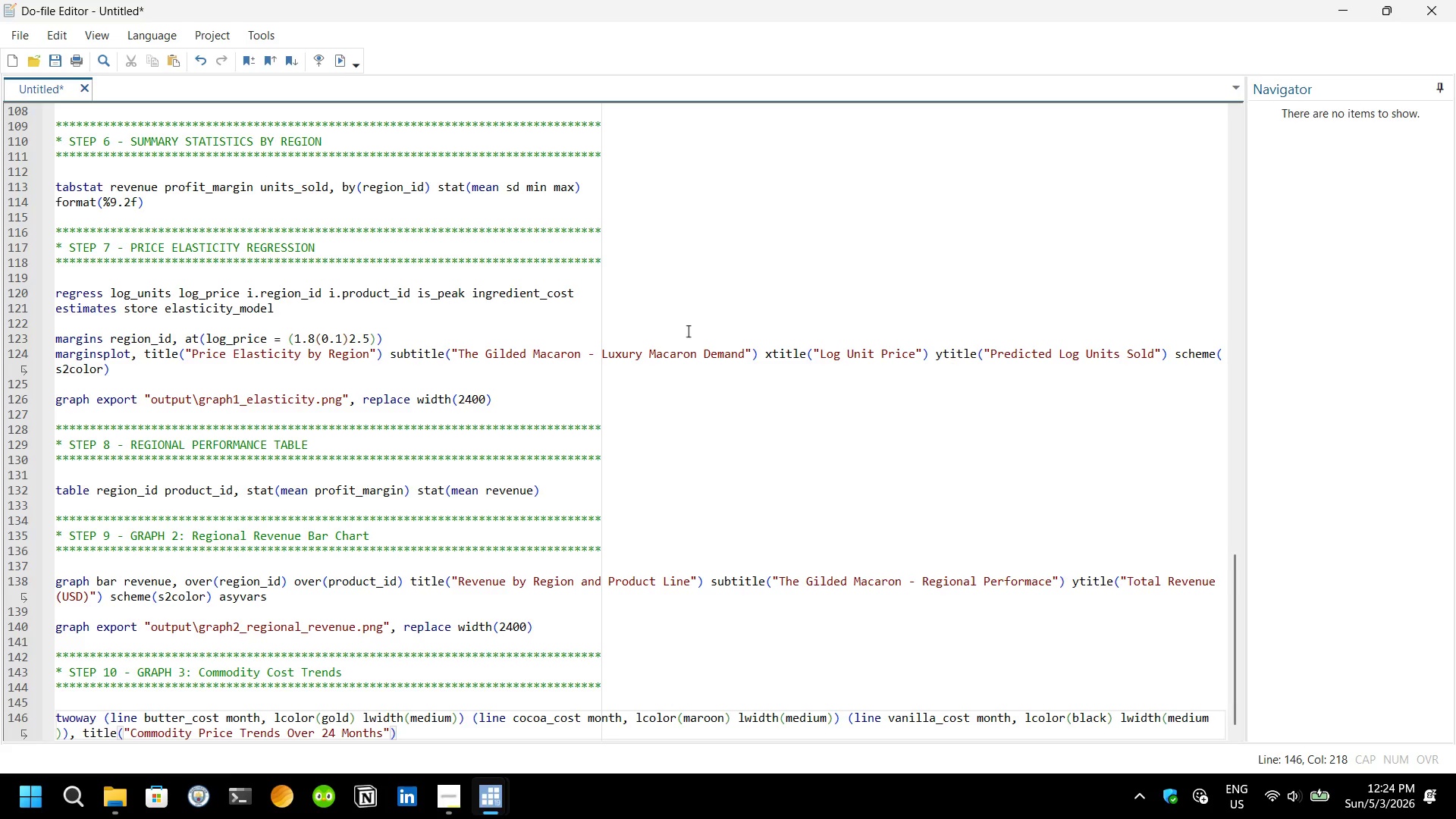 
key(ArrowRight)
 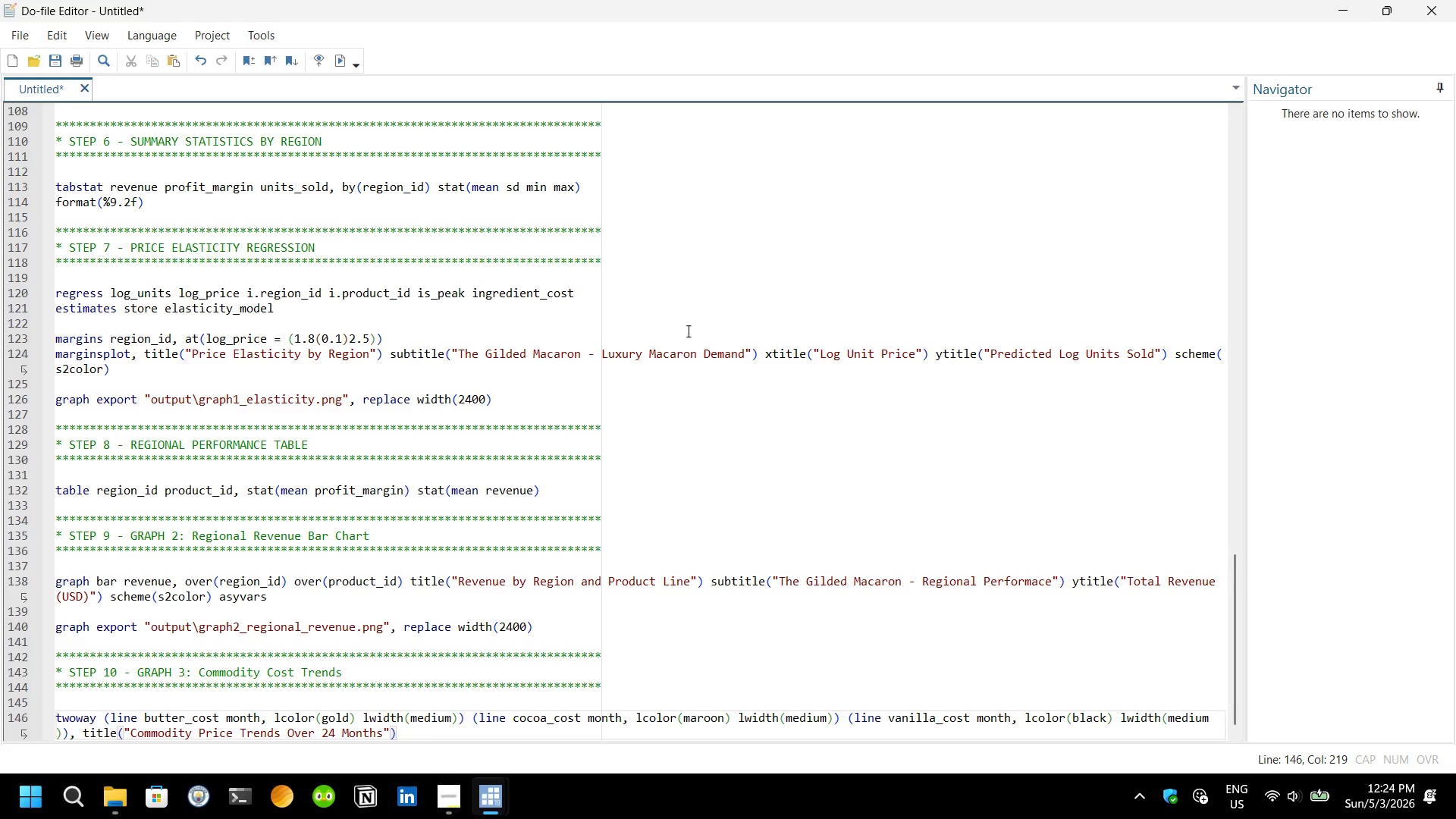 
key(ArrowRight)
 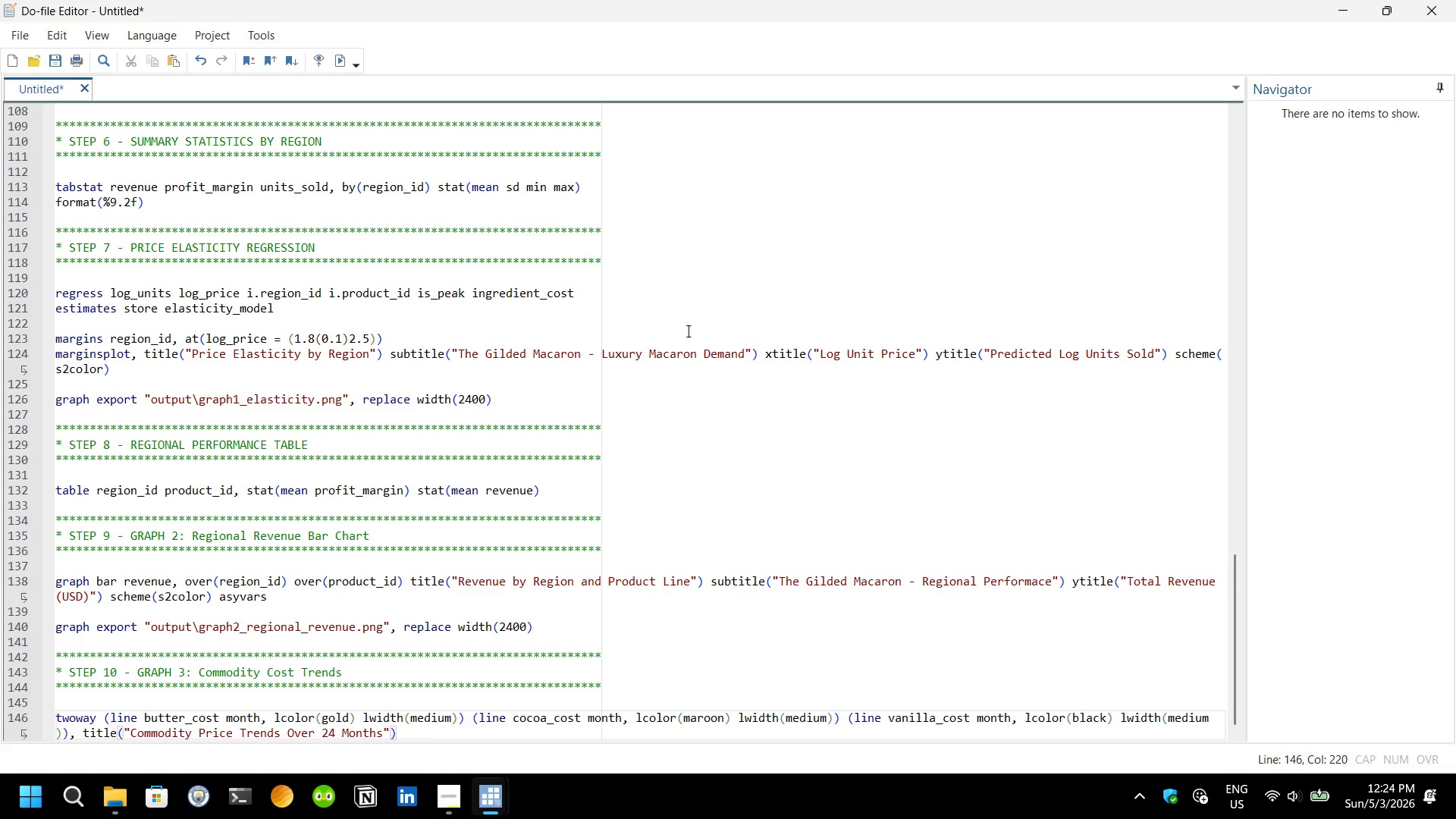 
type( subtitle("The Gil)
 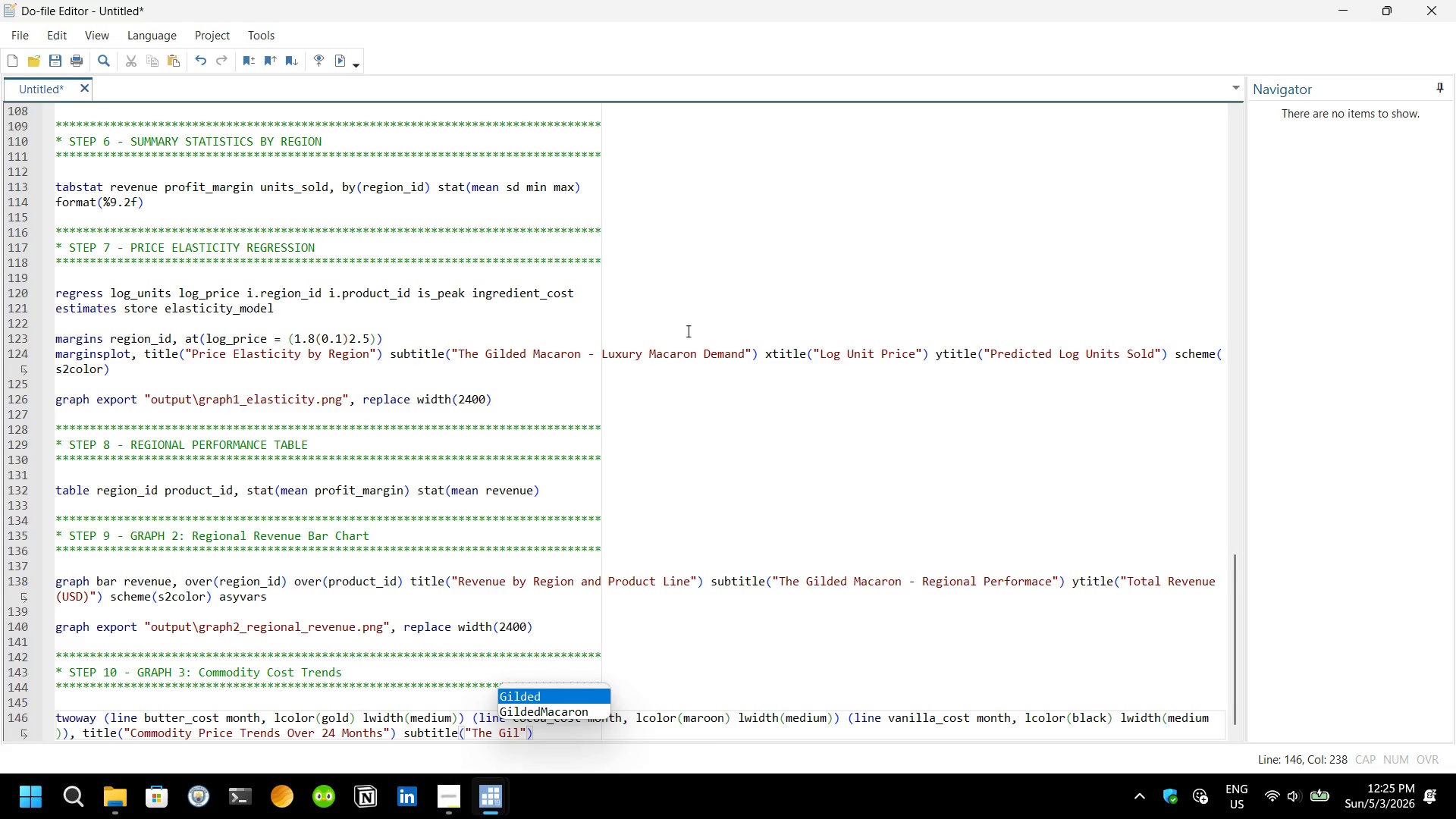 
key(Enter)
 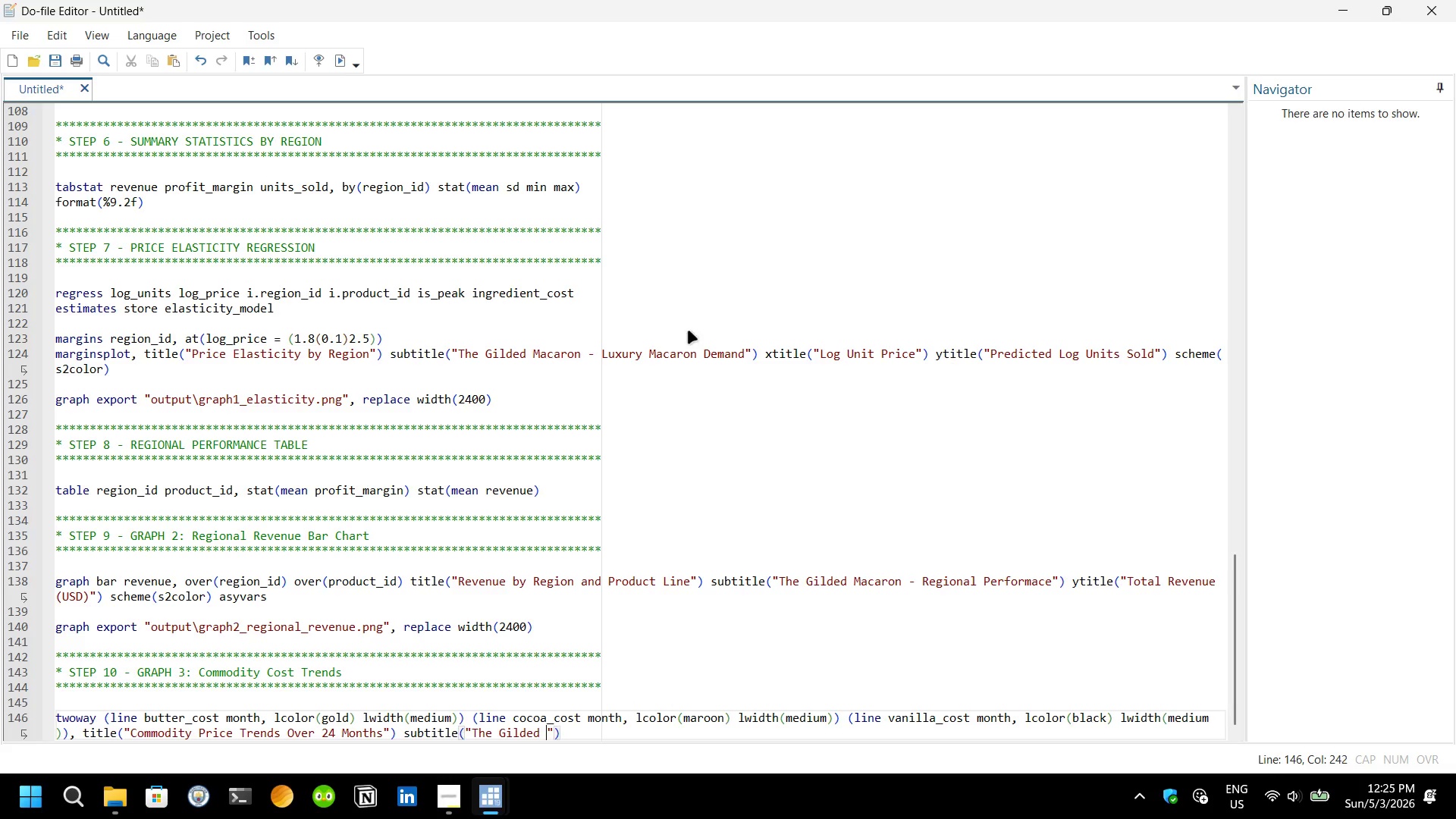 
type( Mac)
 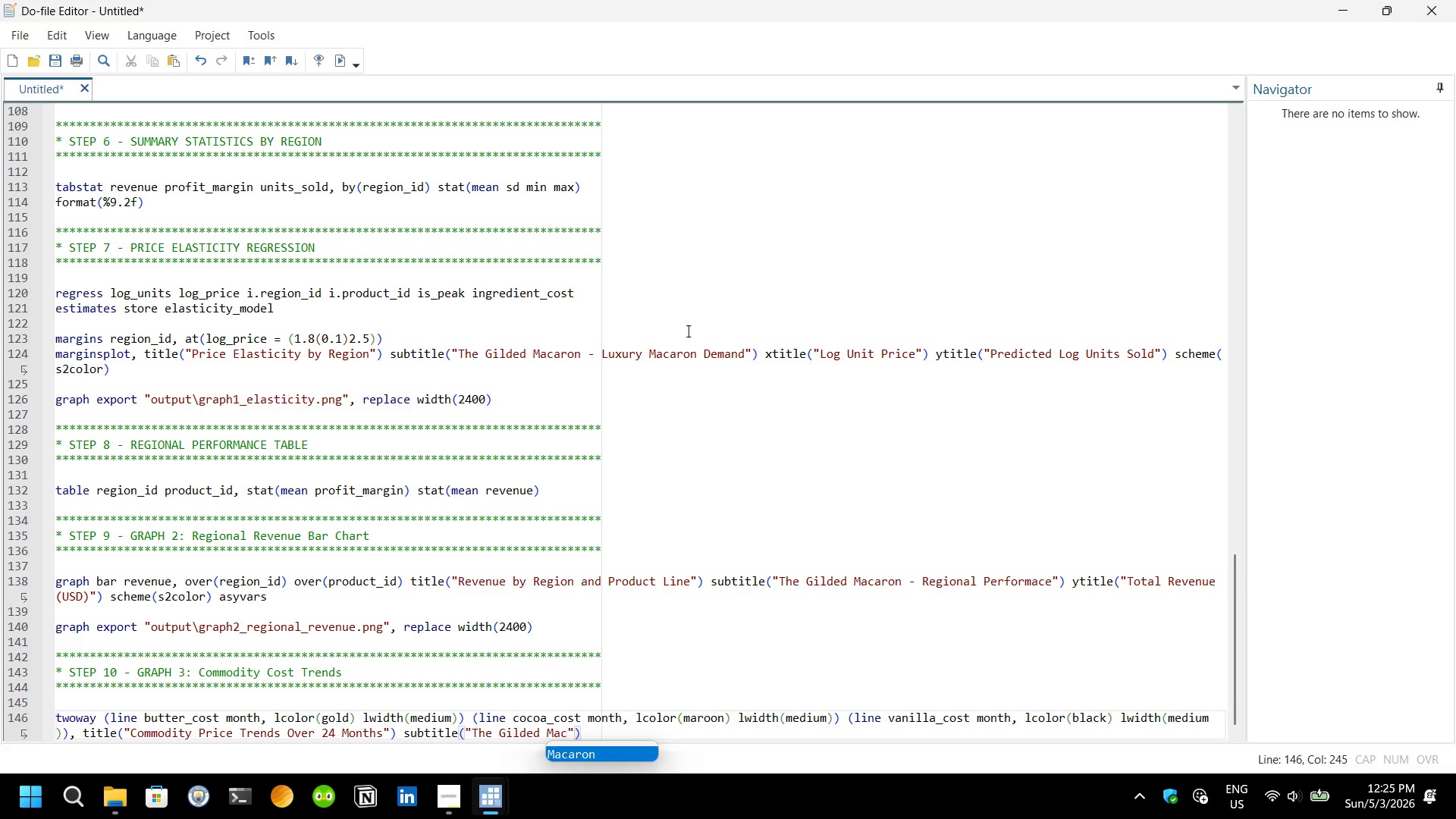 
key(Enter)
 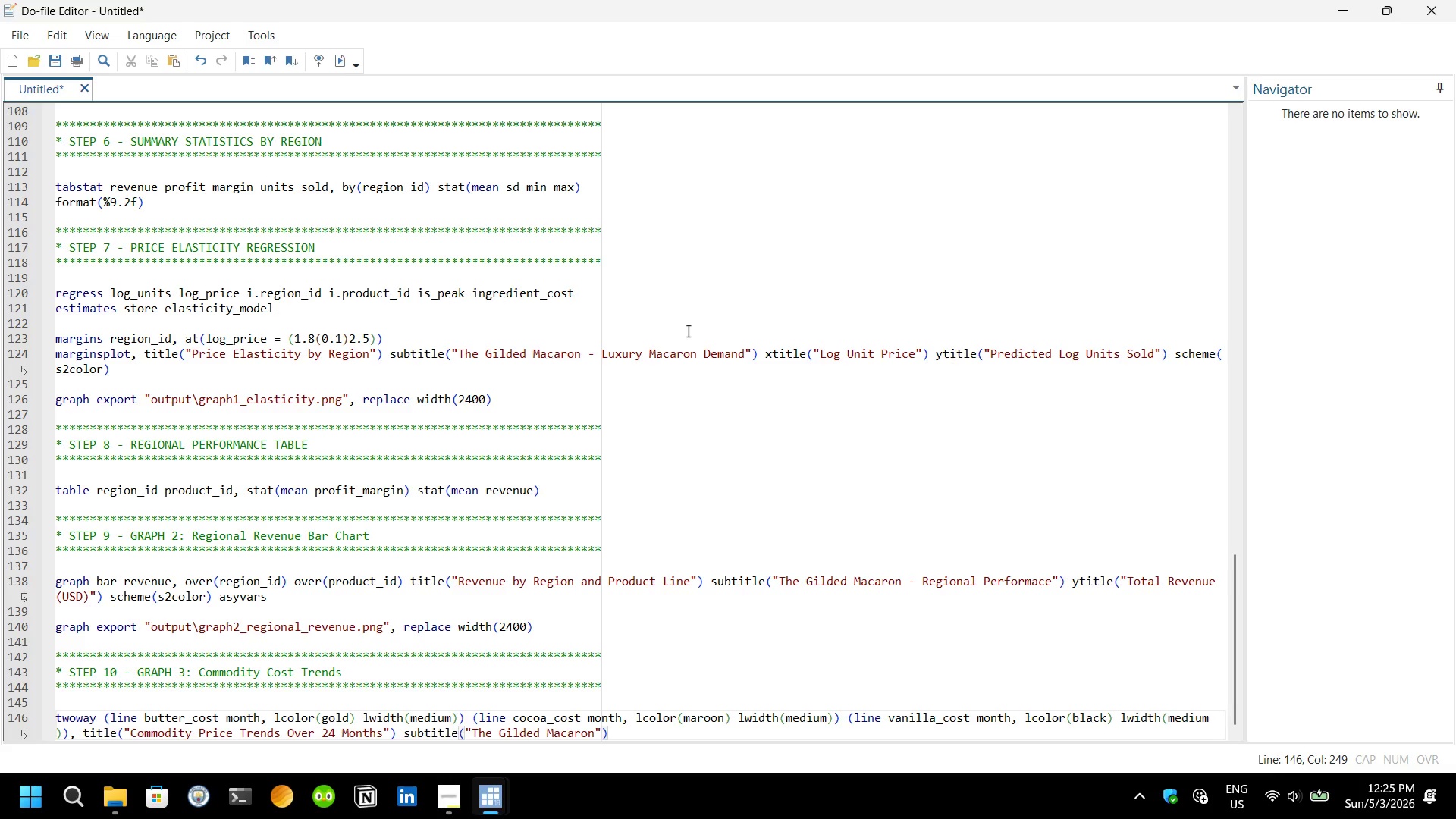 
type( - In)
 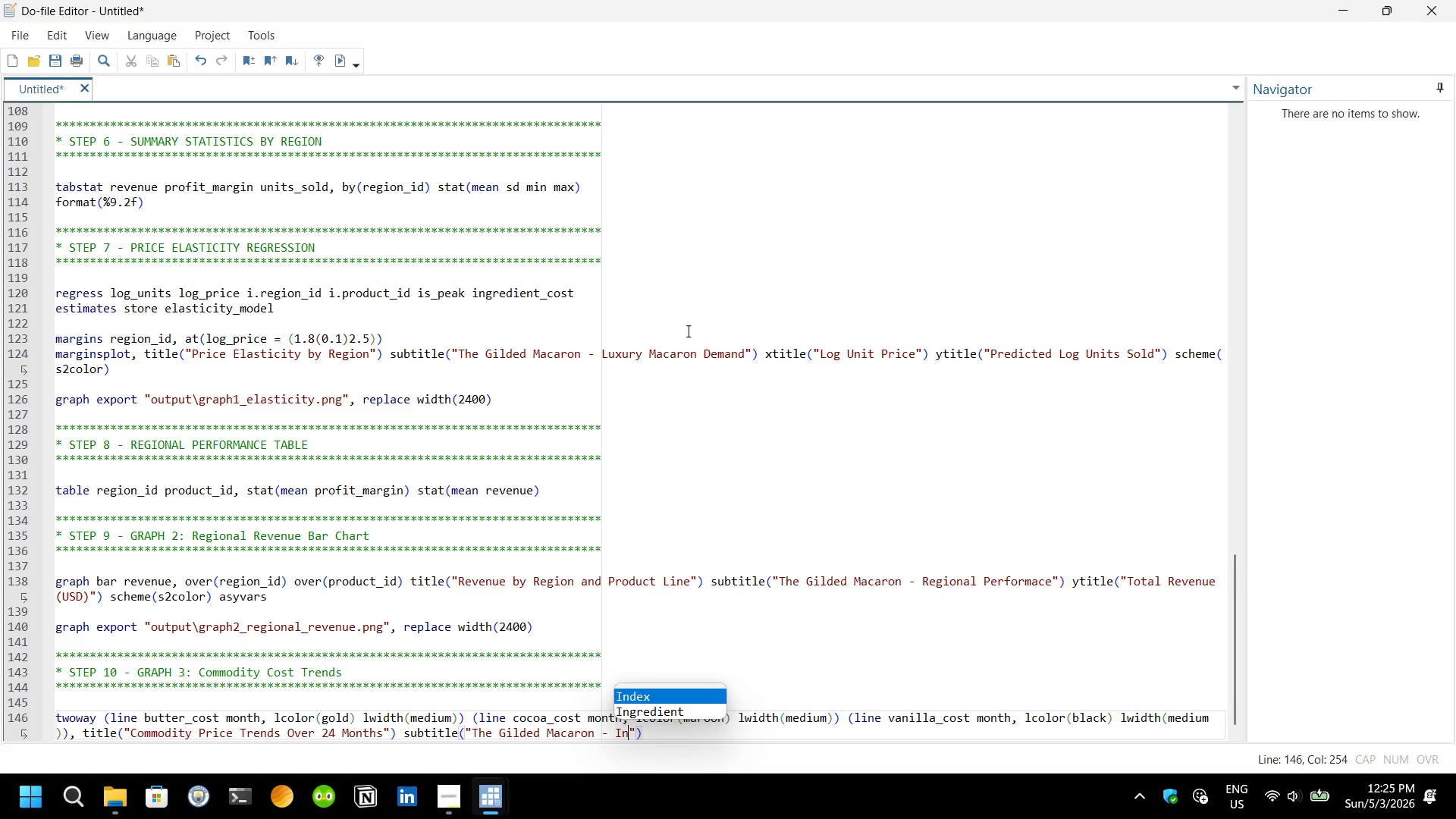 
key(ArrowDown)
 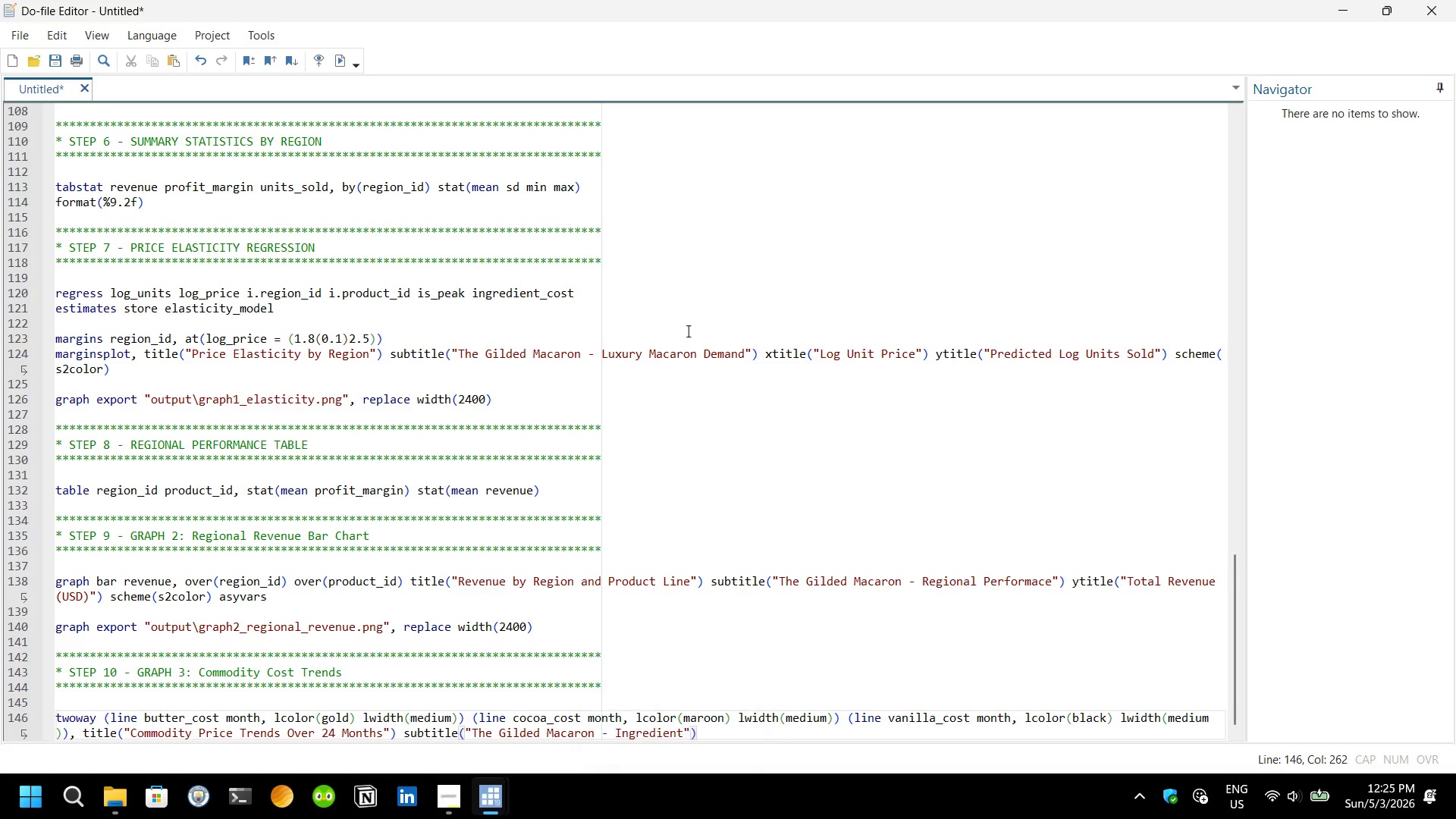 
key(Enter)
 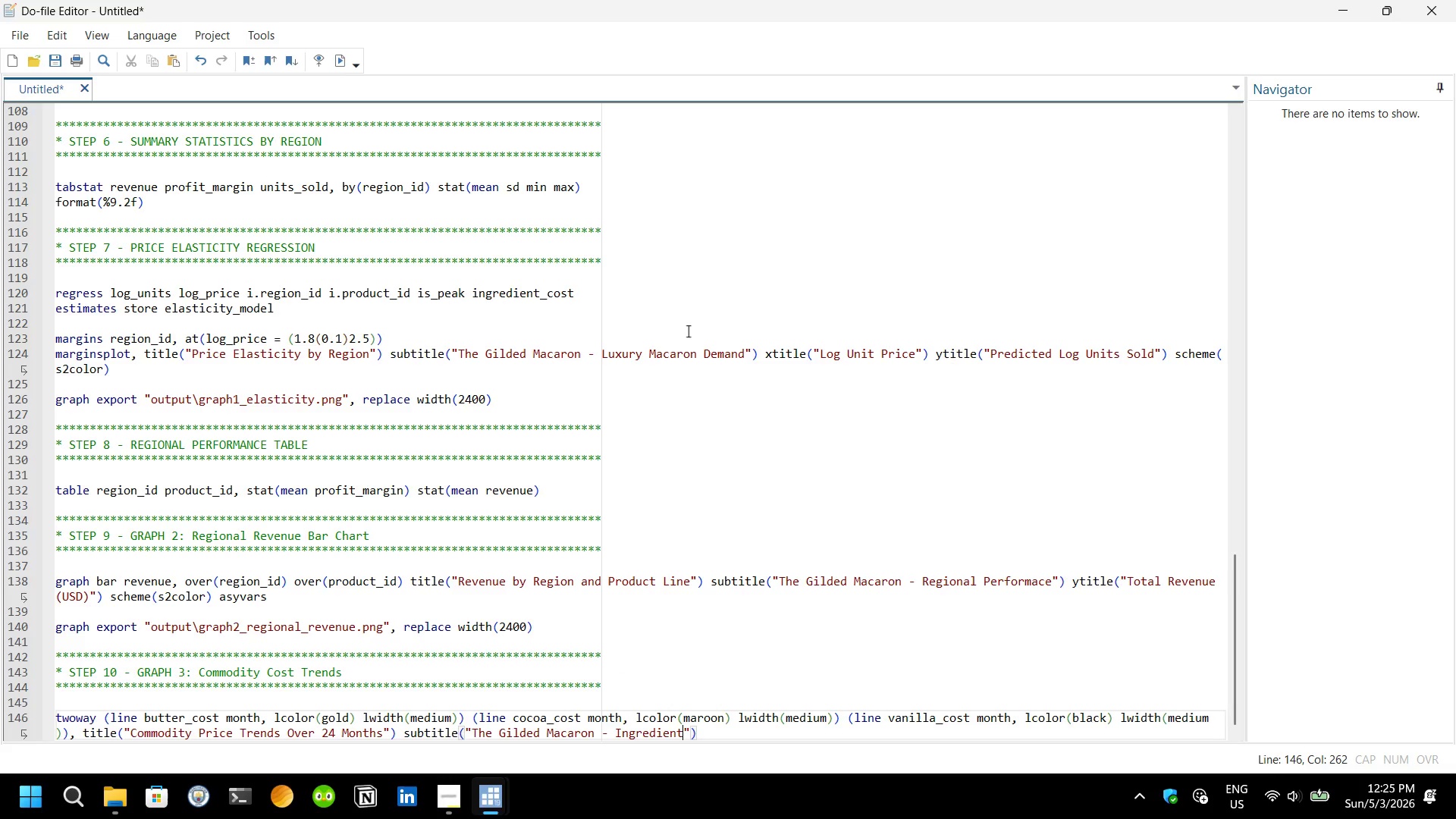 
type( Cost Volatility)
 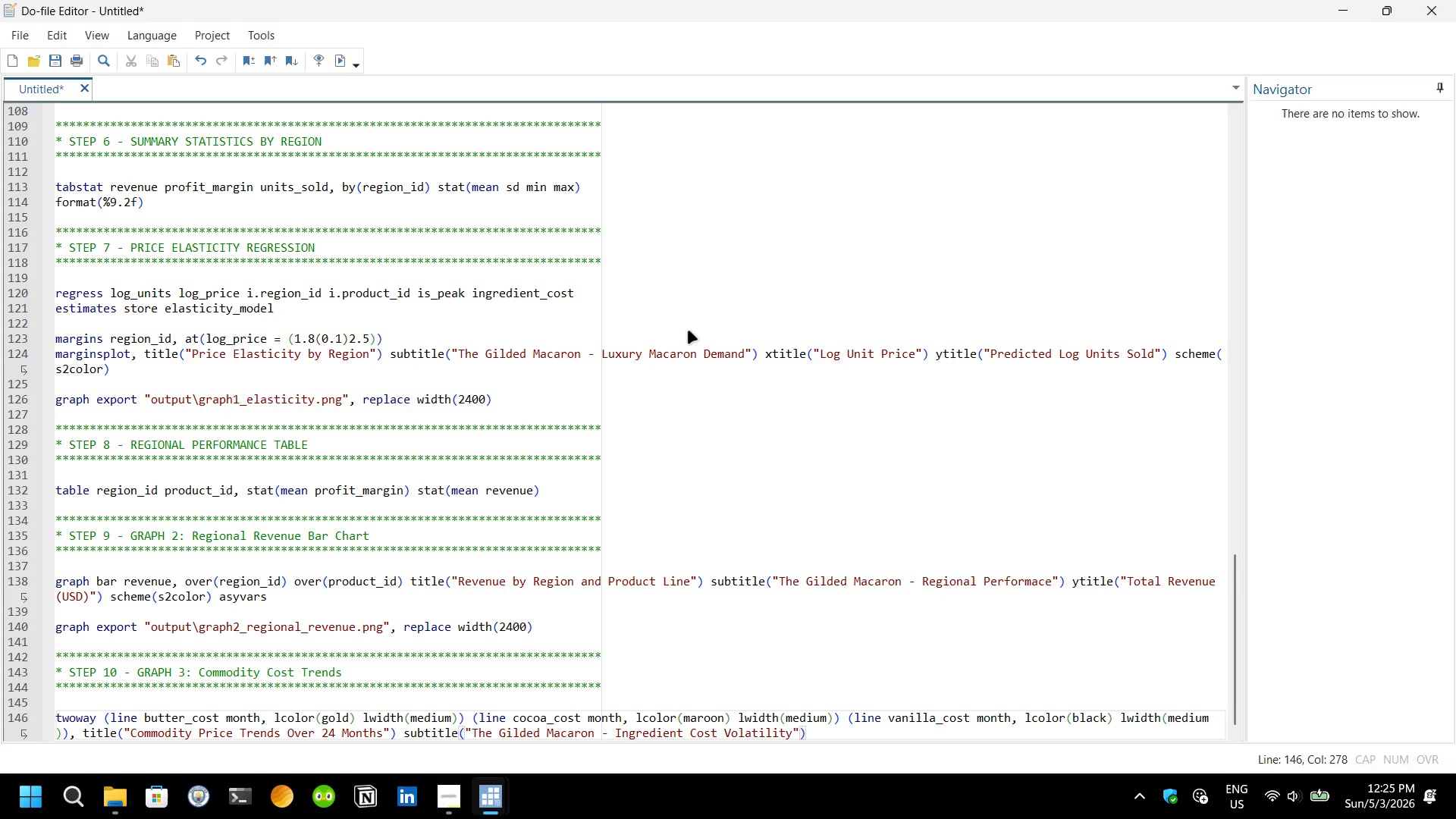 
key(ArrowRight)
 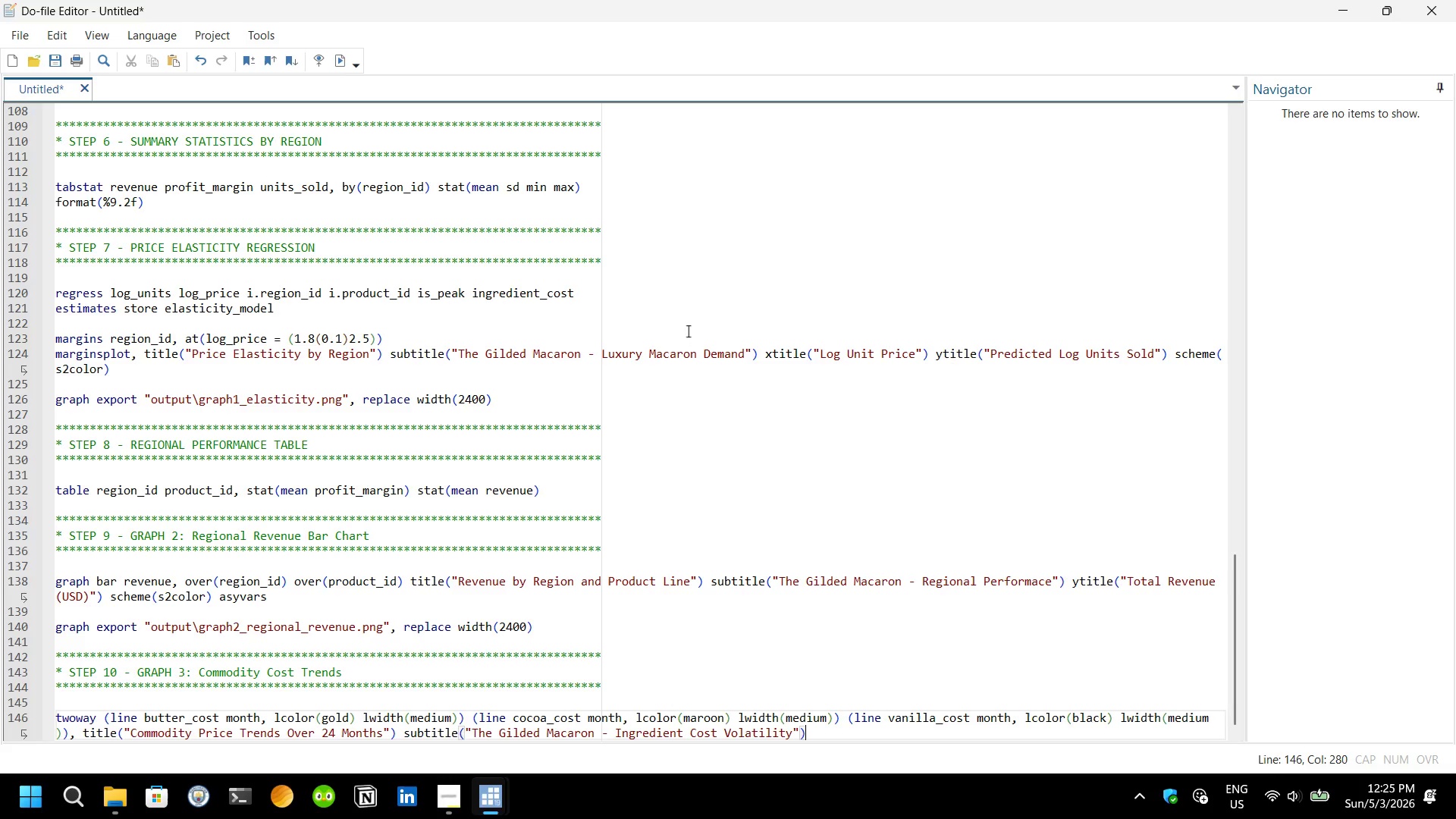 
key(ArrowRight)
 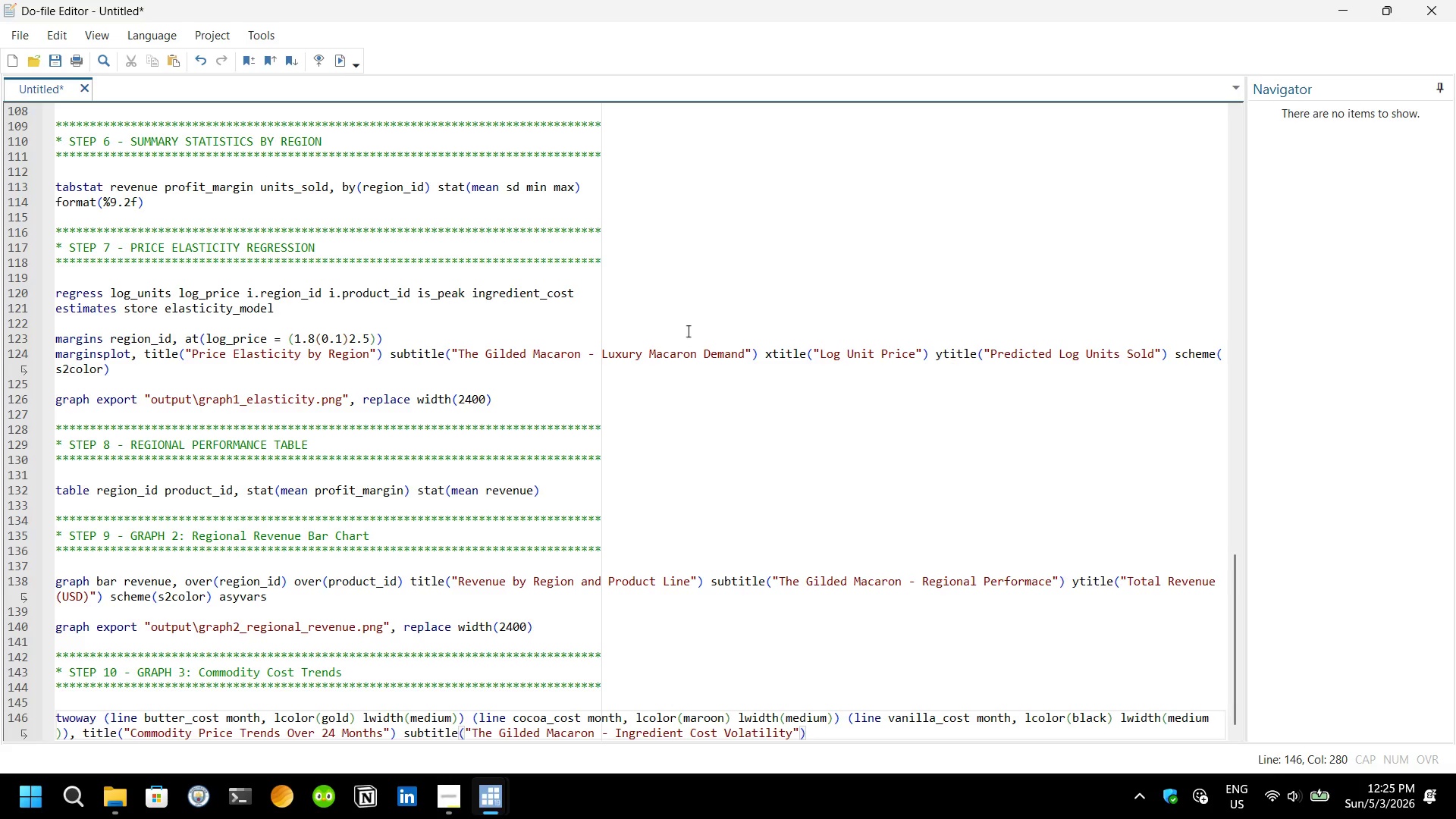 
type( xti)
 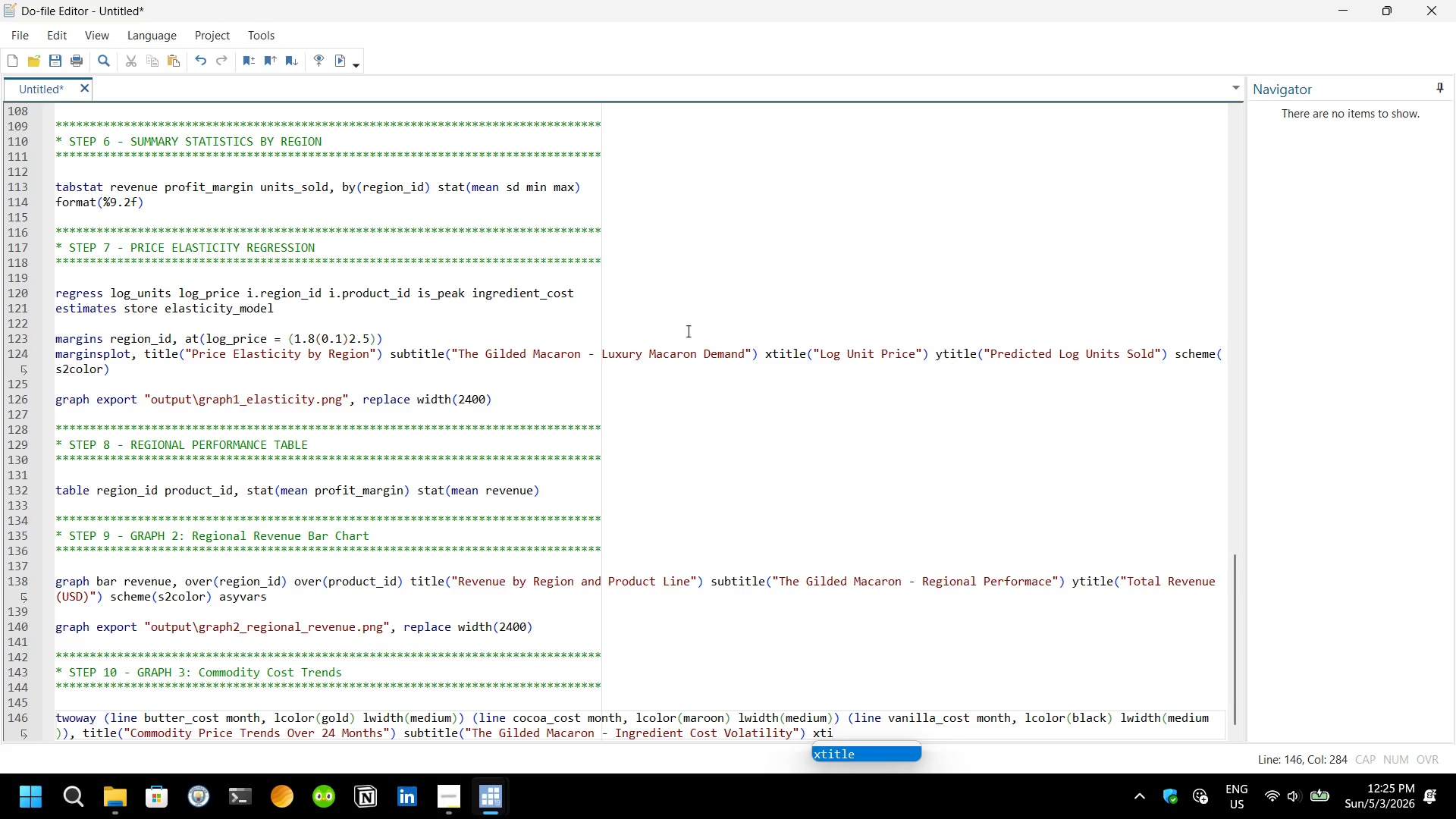 
key(Enter)
 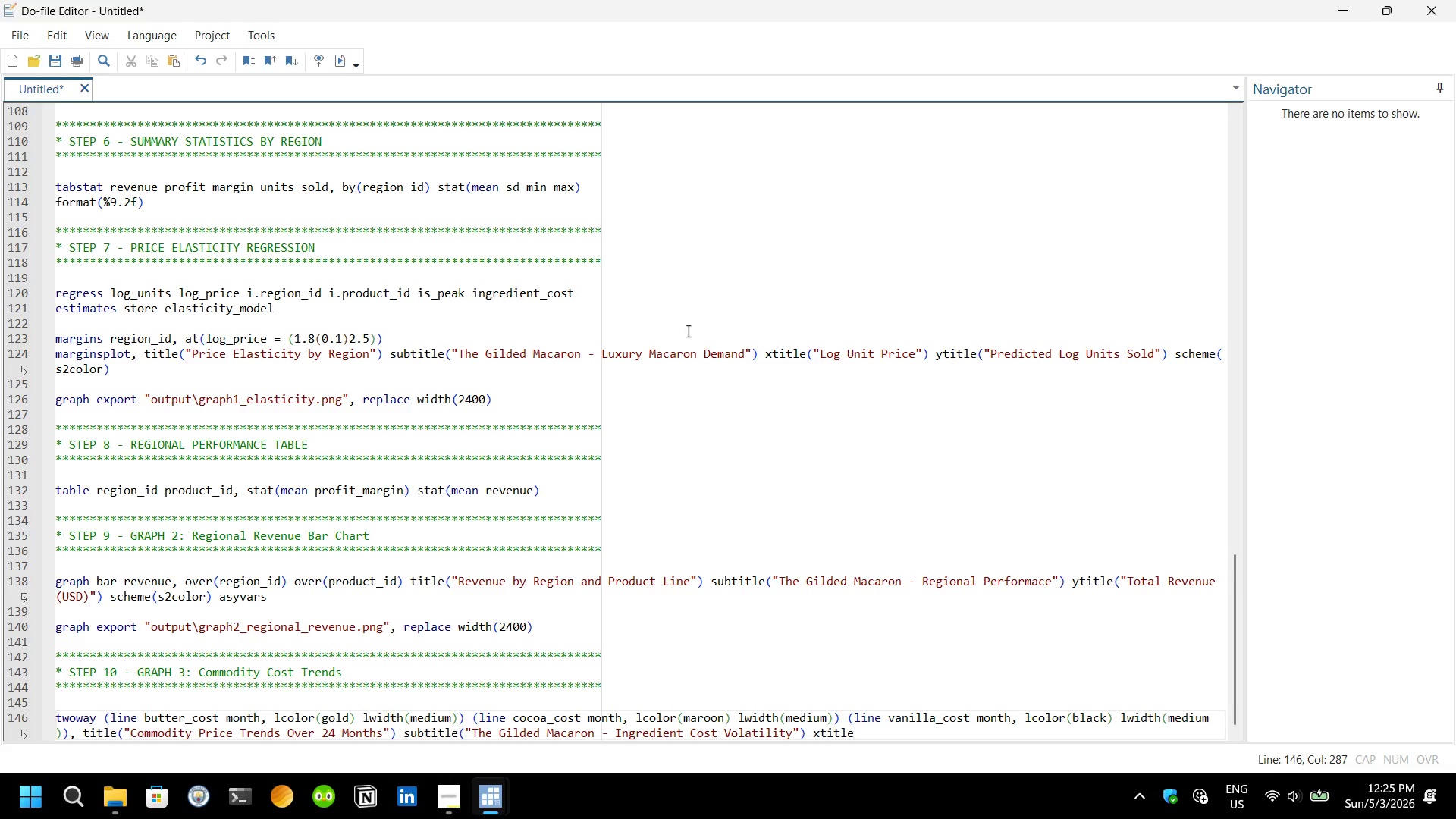 
key(Shift+9)
 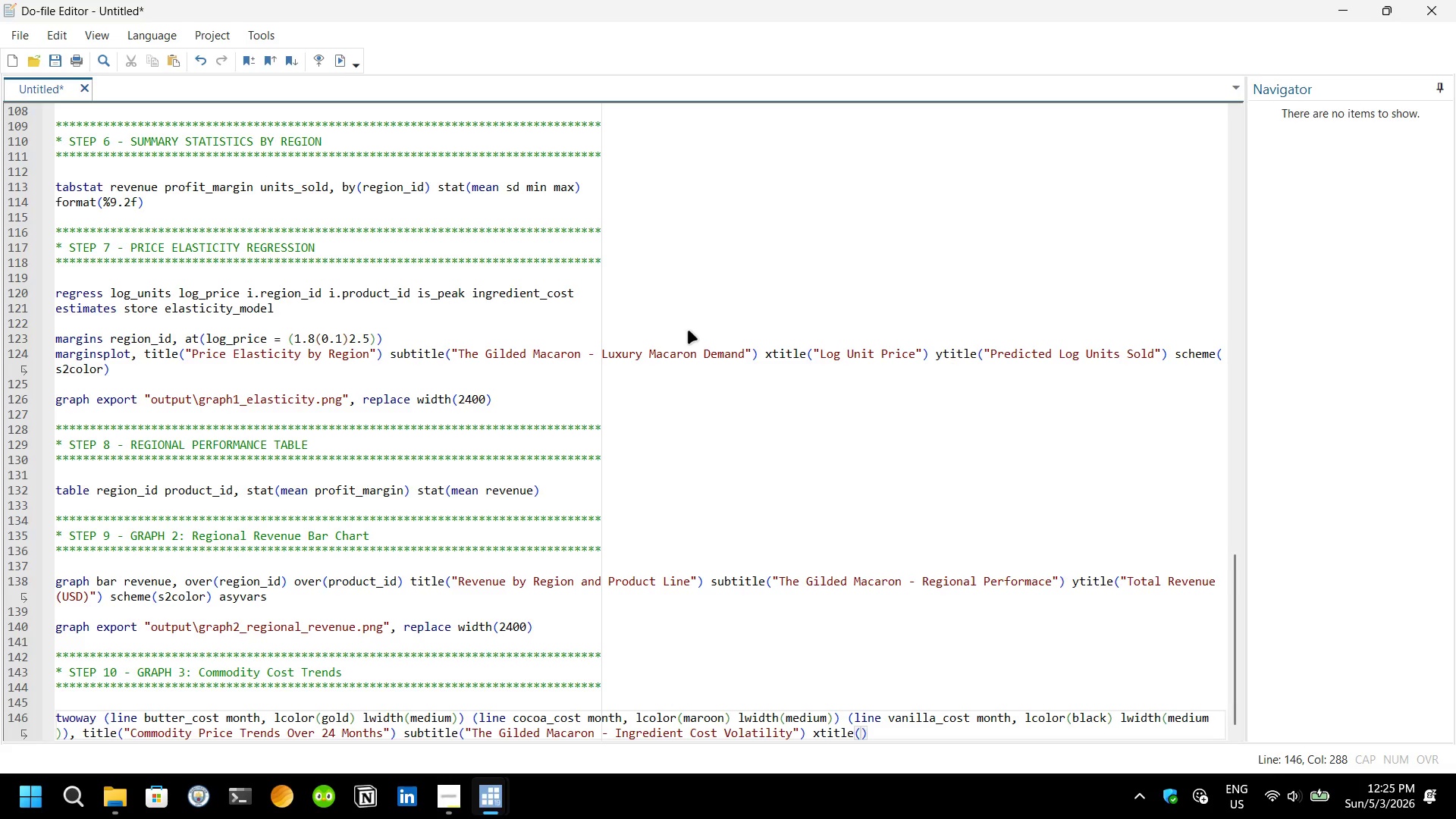 
type("Month)
 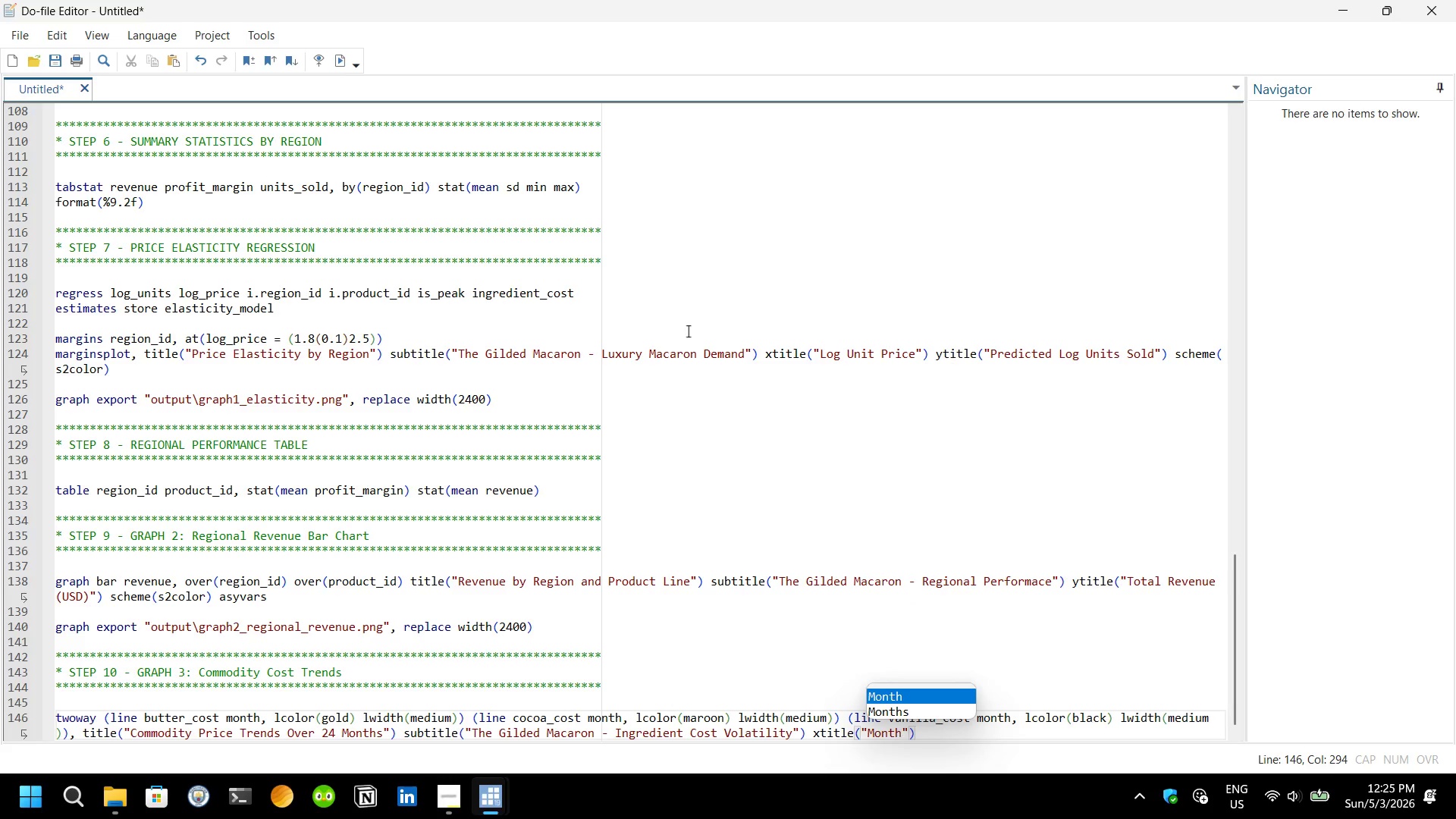 
key(ArrowRight)
 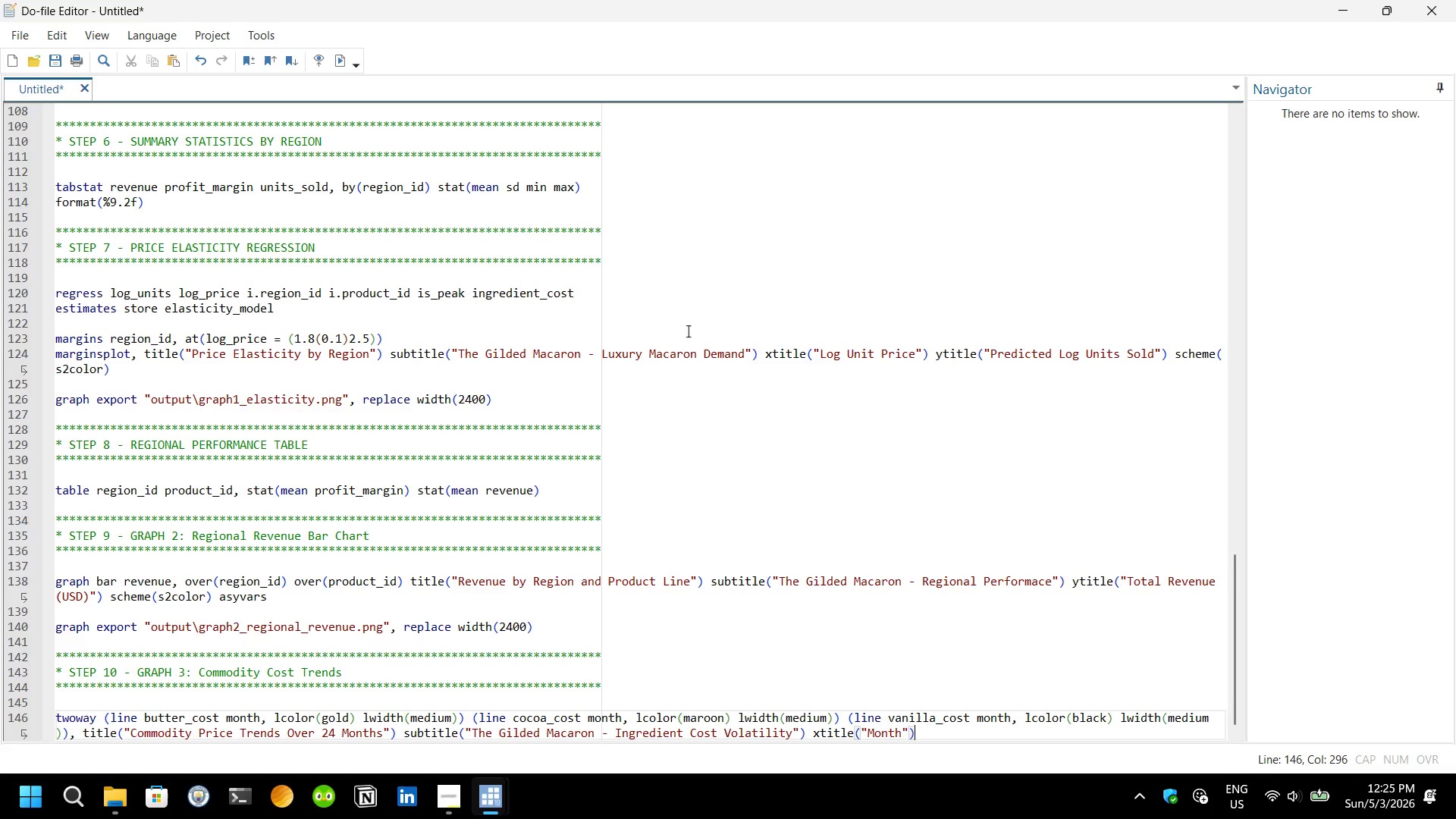 
key(ArrowRight)
 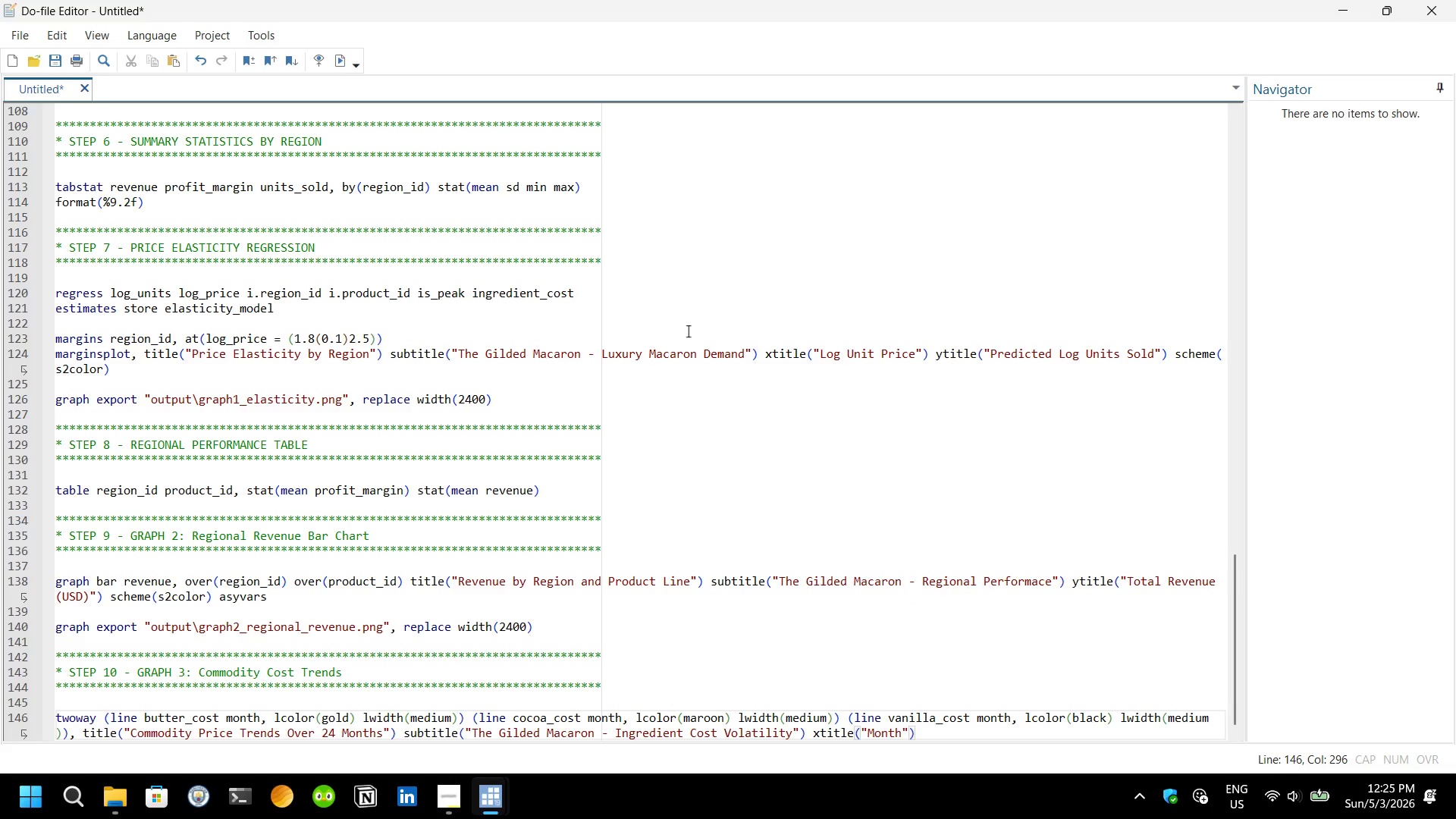 
key(Space)
 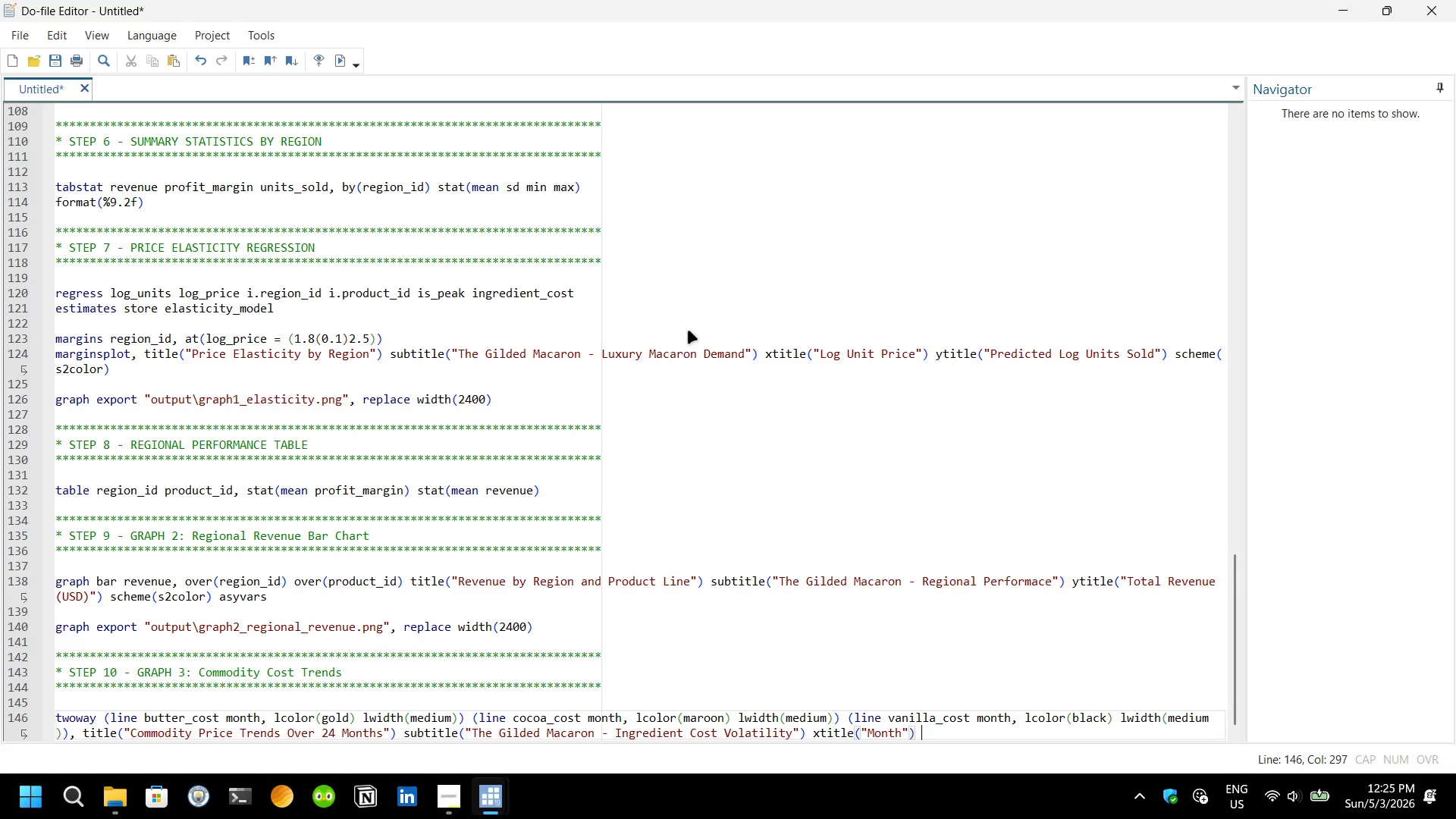 
key(Y)
 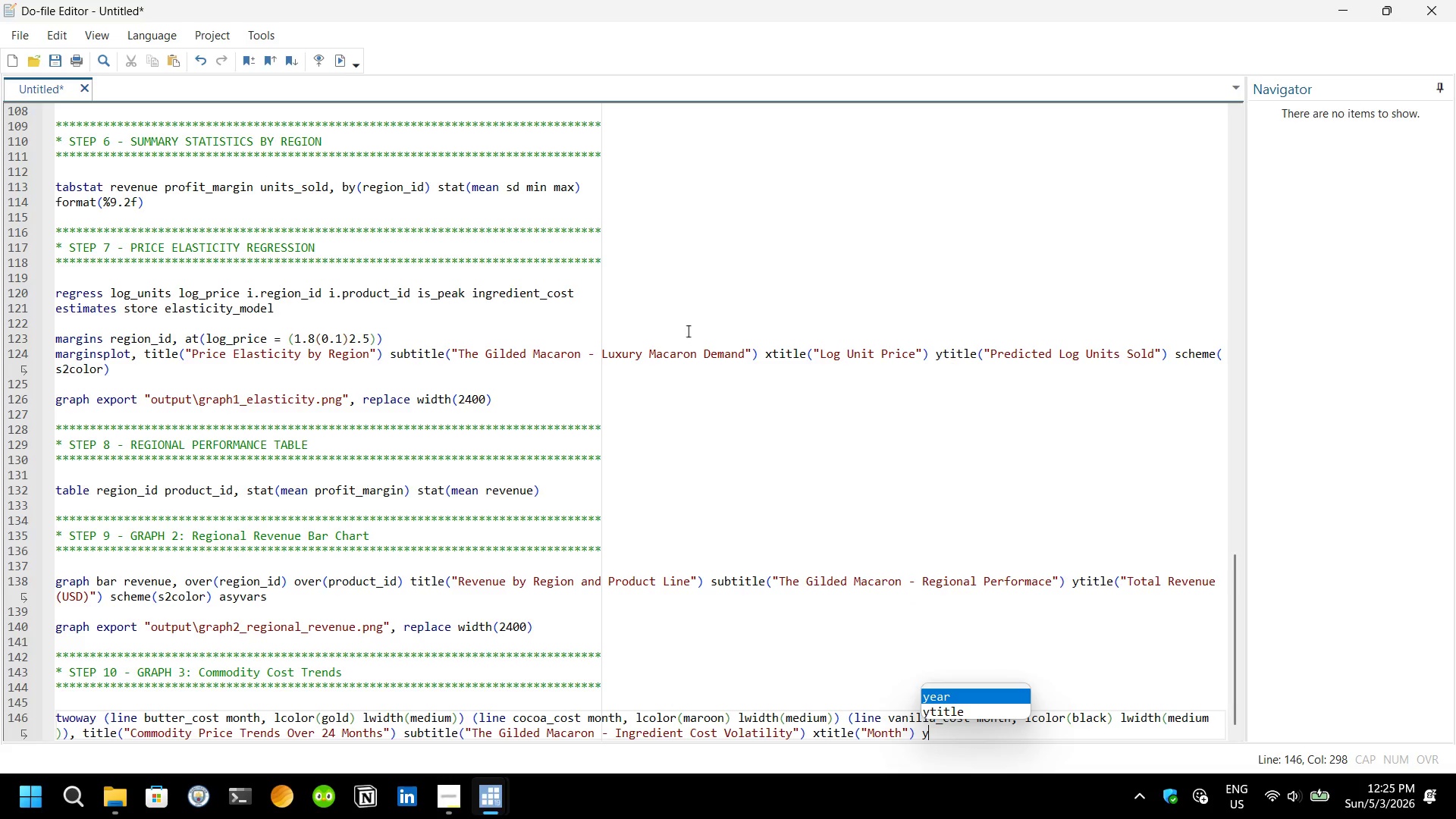 
key(ArrowDown)
 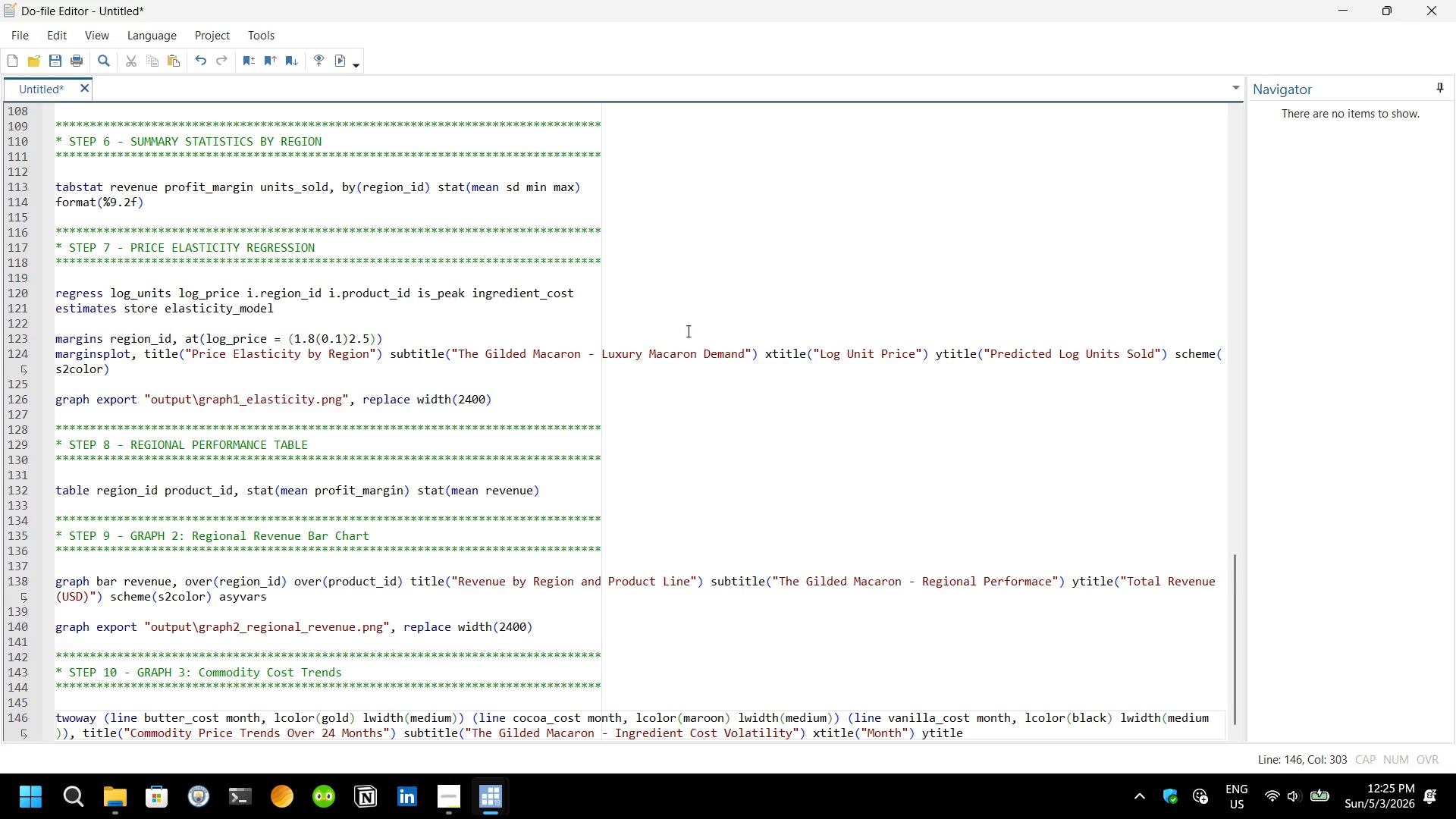 
key(Enter)
 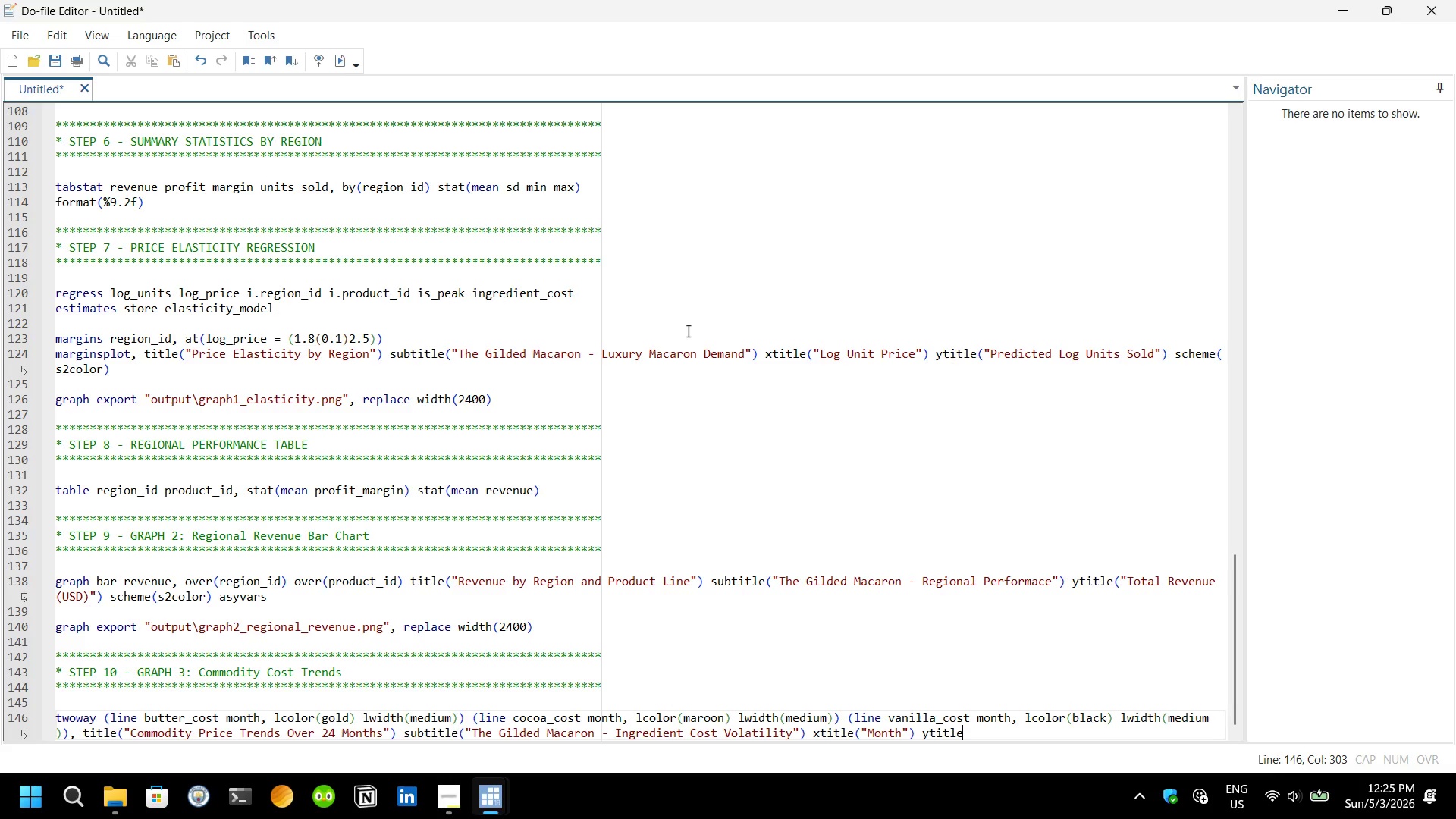 
type(("Cost Index (USD)
 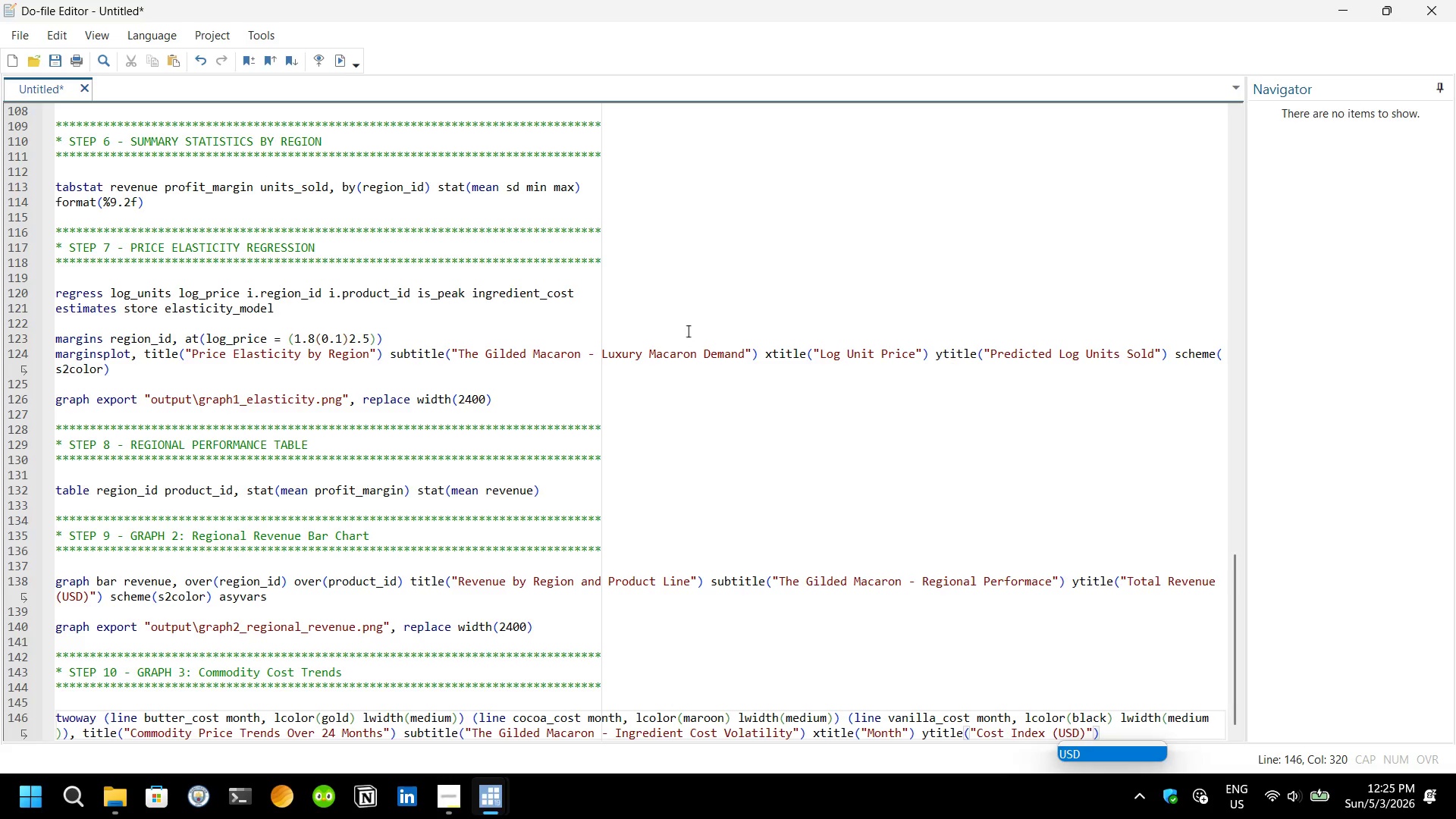 
key(ArrowRight)
 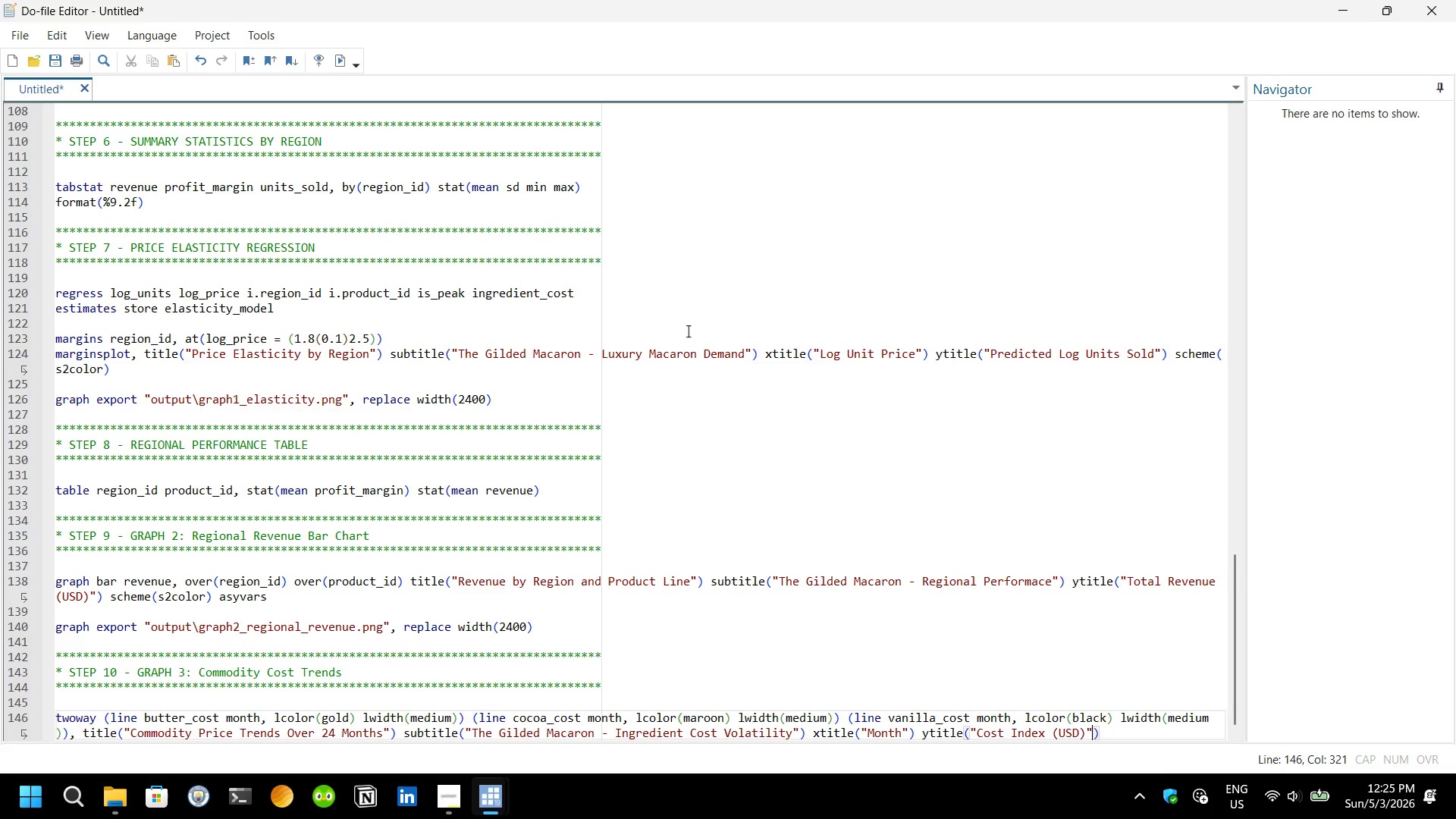 
key(ArrowRight)
 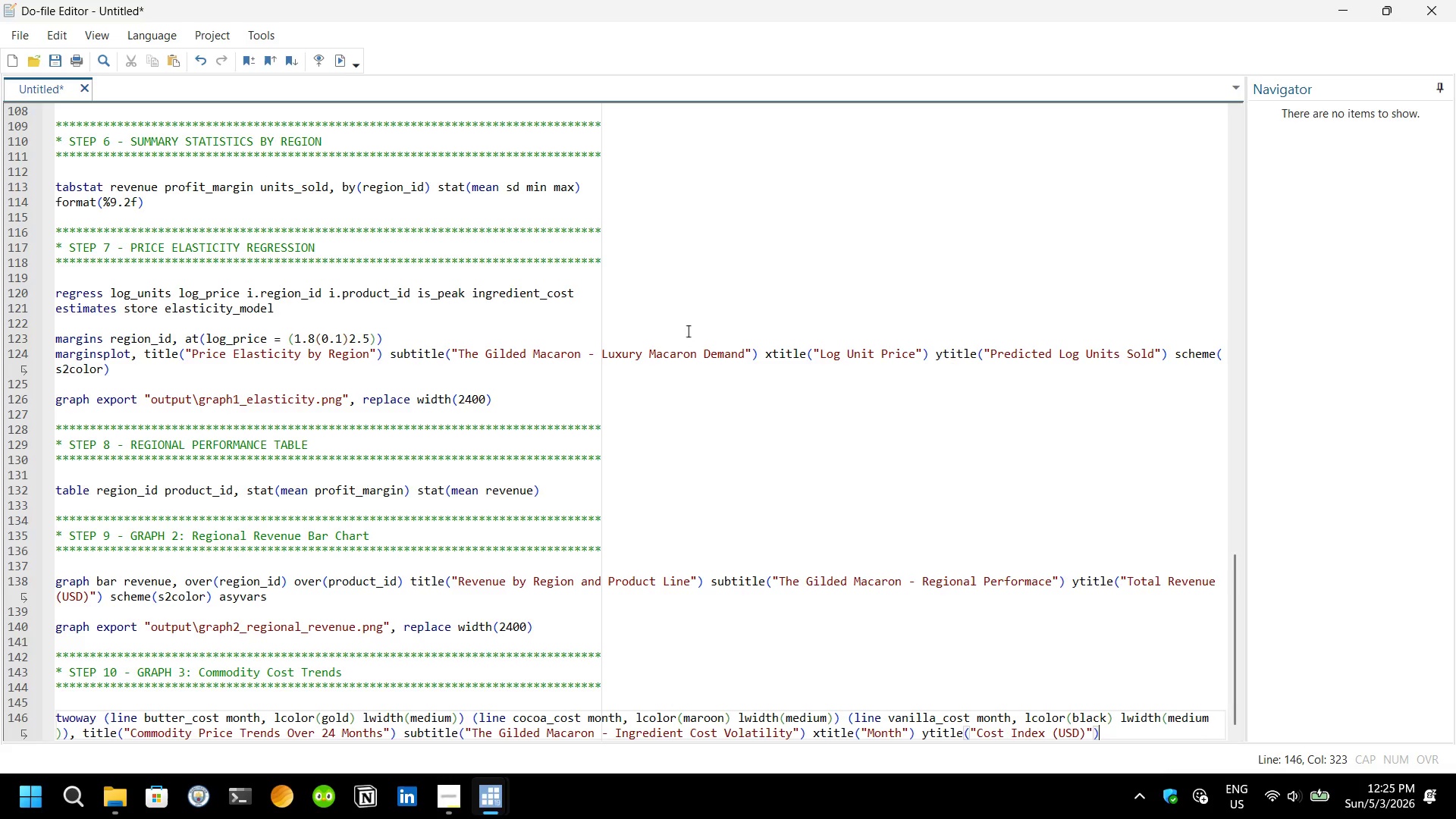 
key(ArrowRight)
 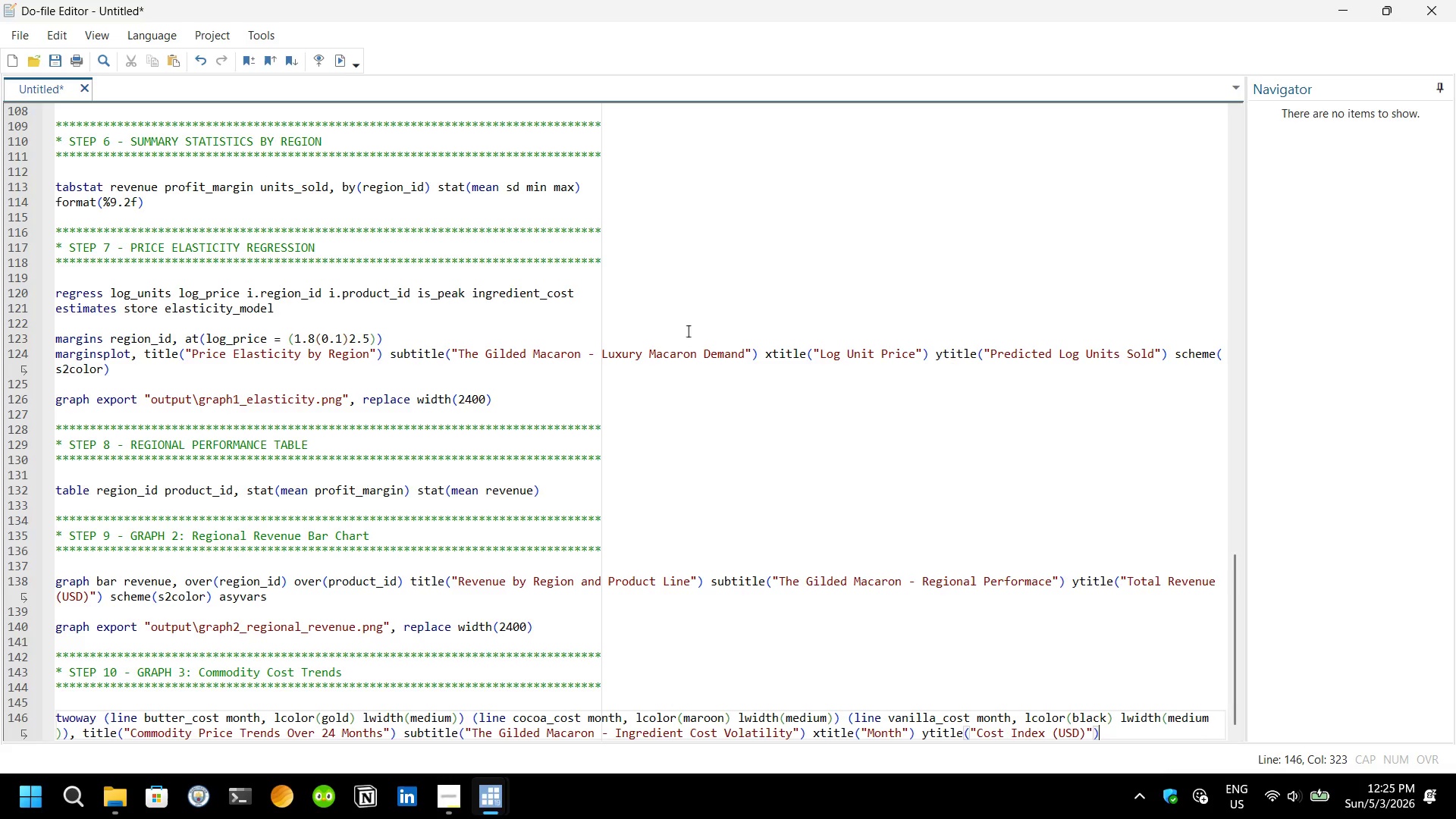 
type( legend(label(1 "Butter)
 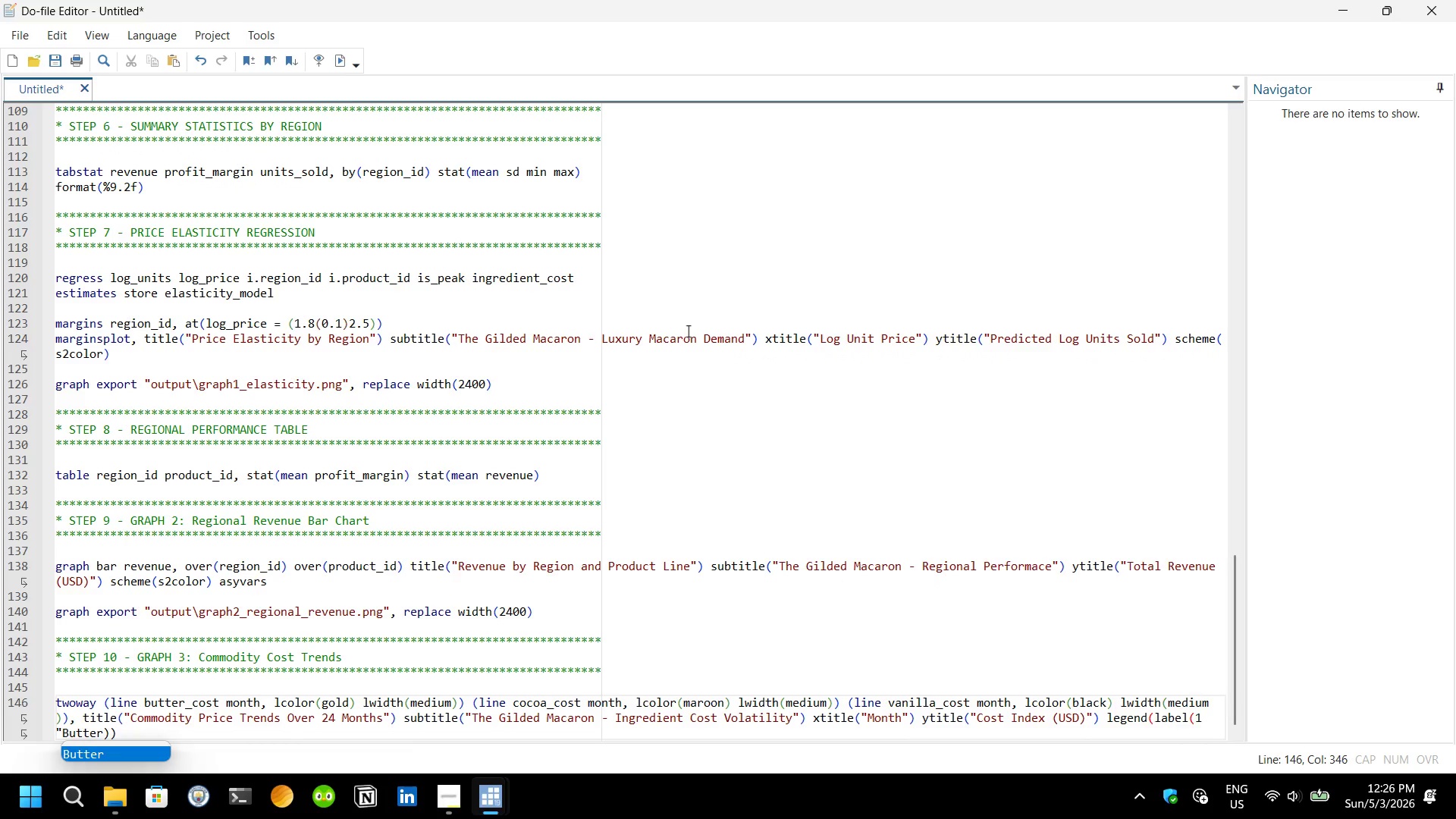 
wait(9.28)
 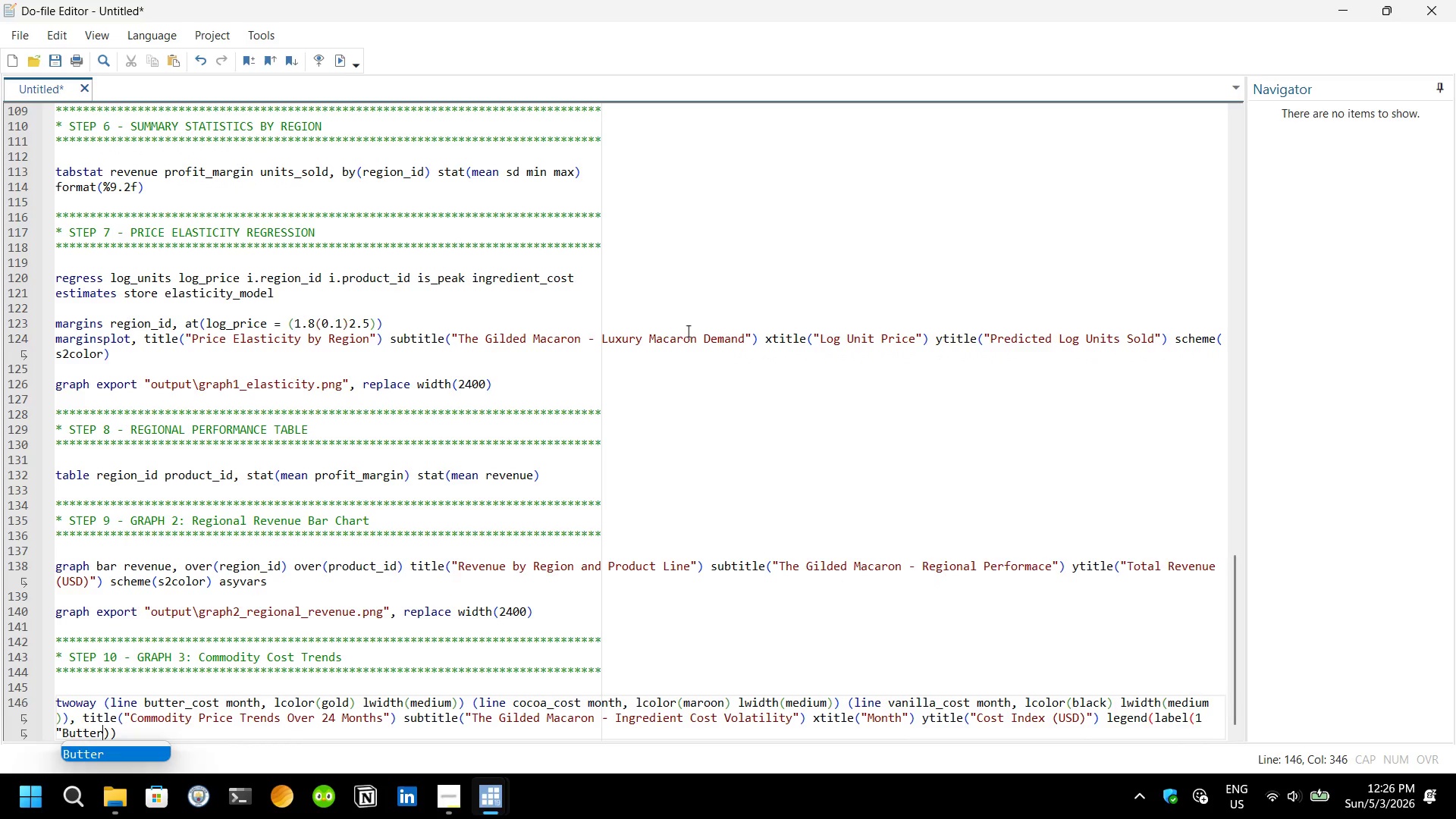 
key(Enter)
 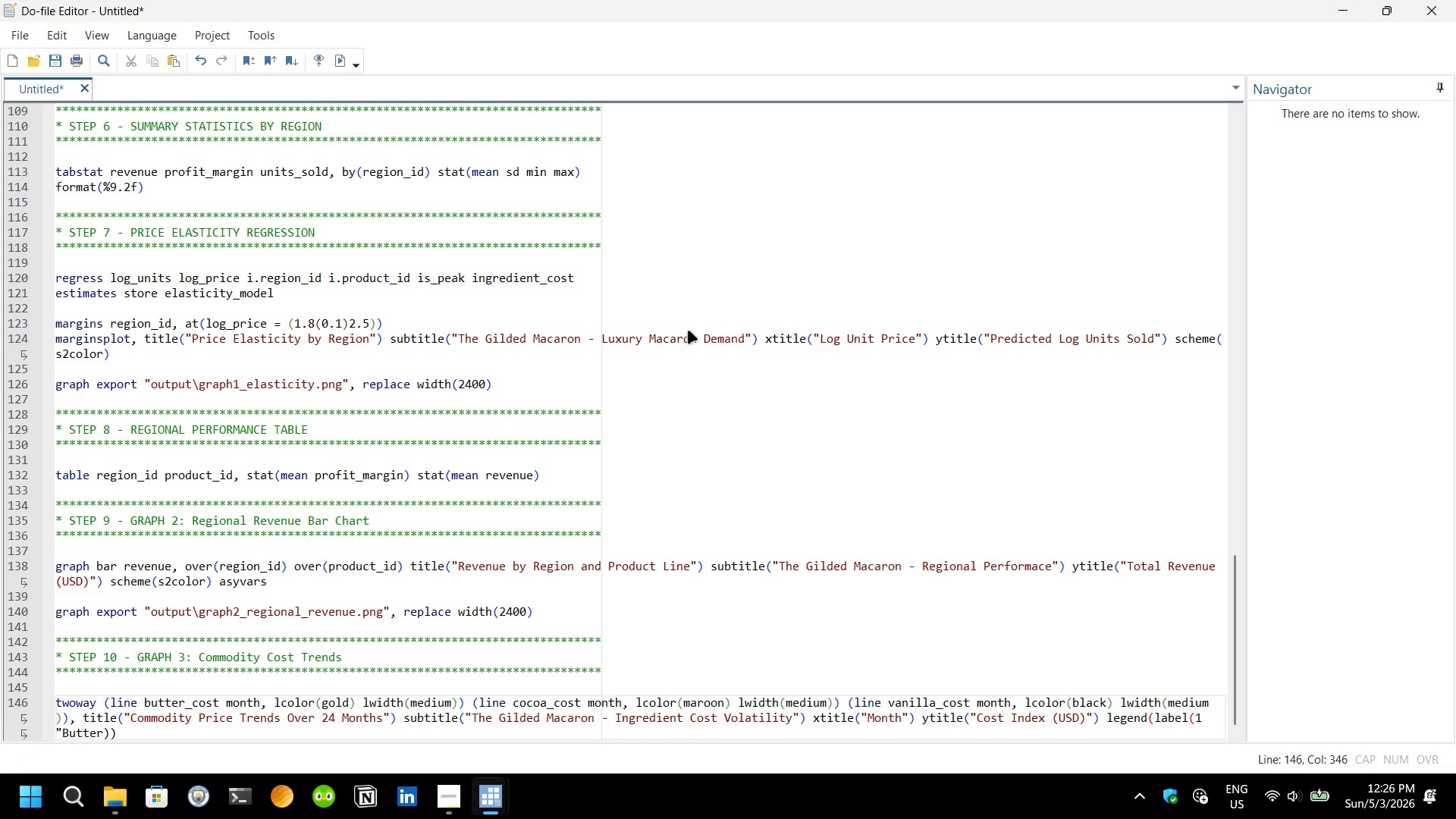 
key(Shift+Quote)
 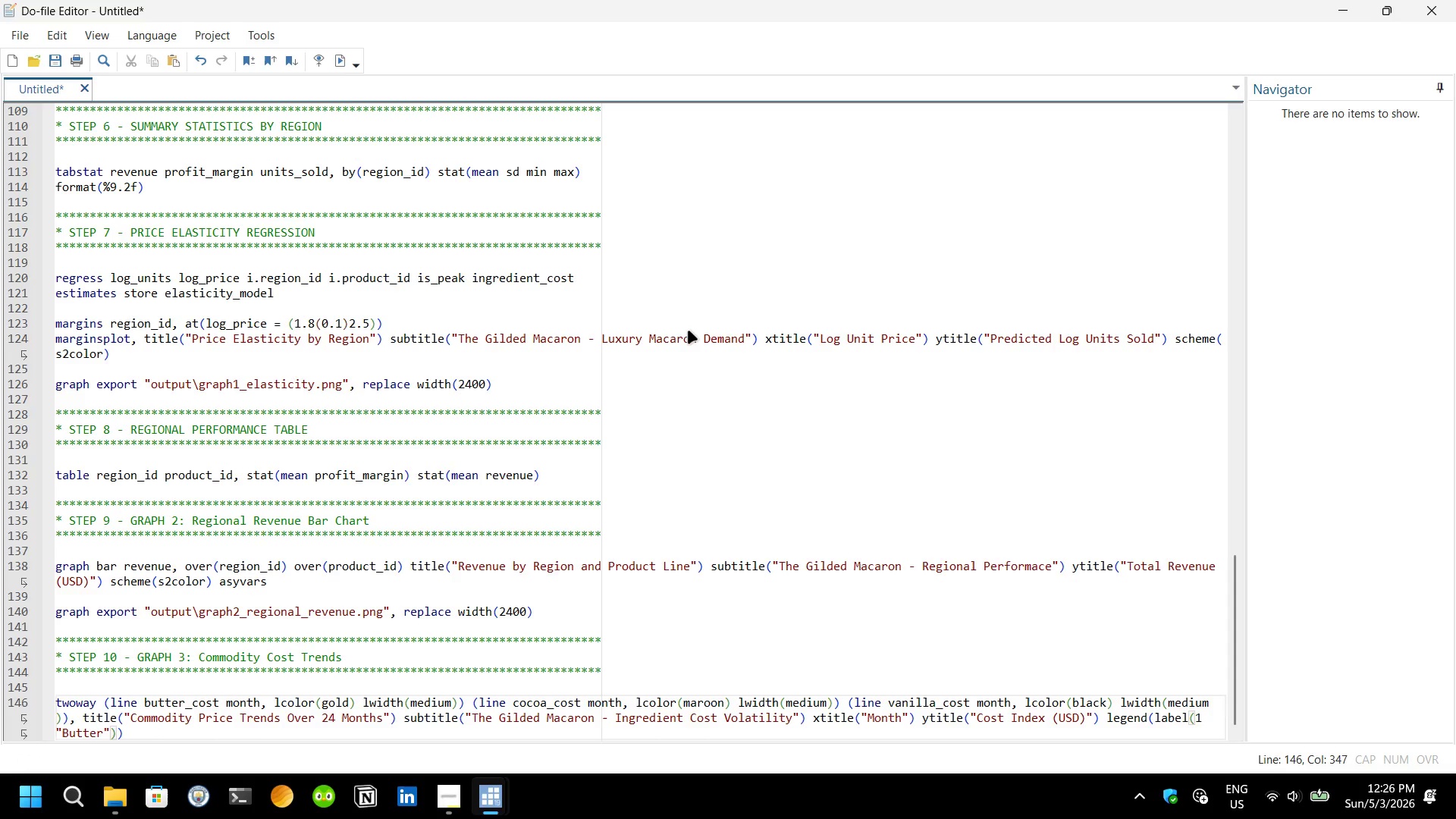 
wait(5.31)
 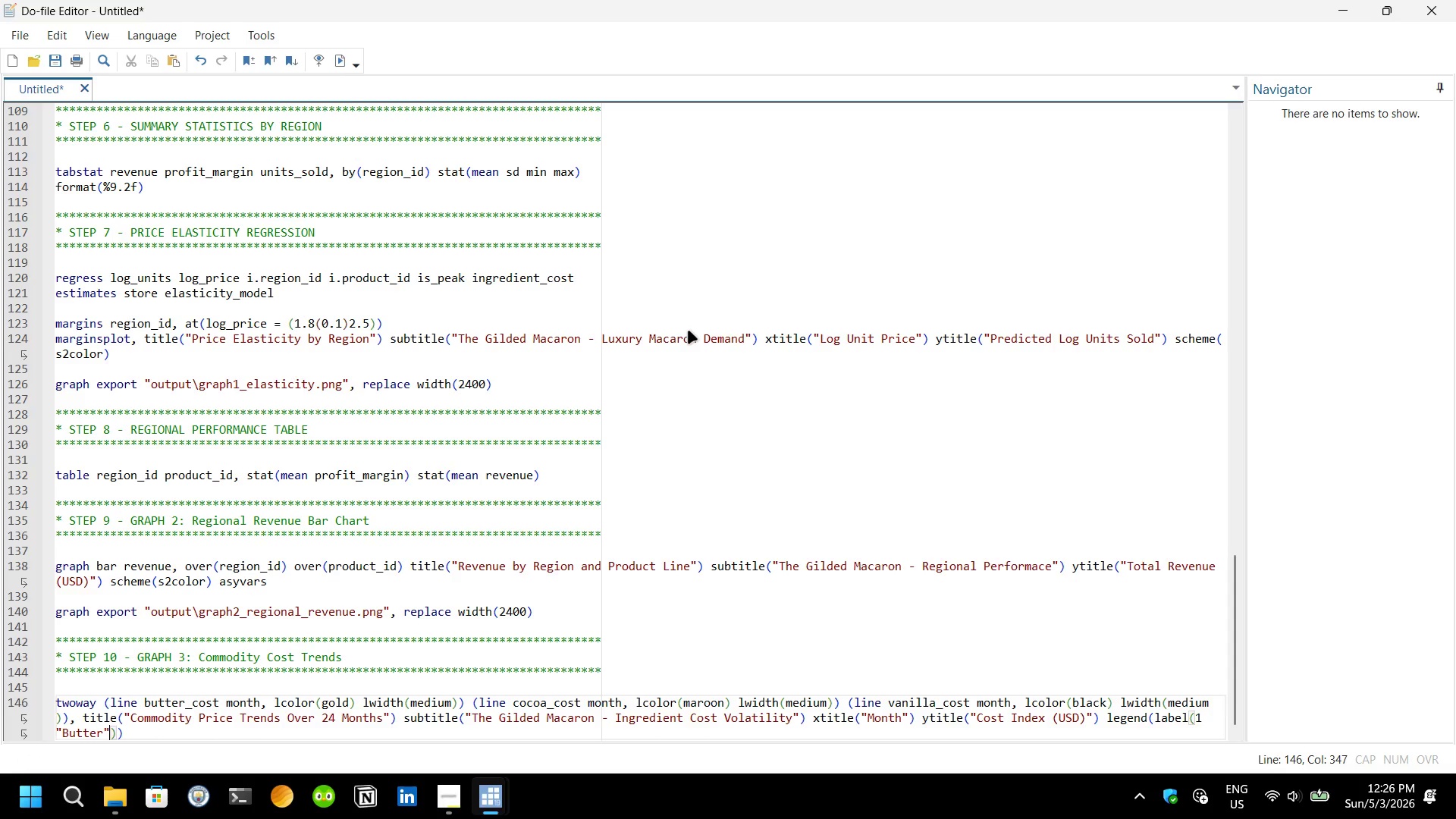 
key(ArrowRight)
 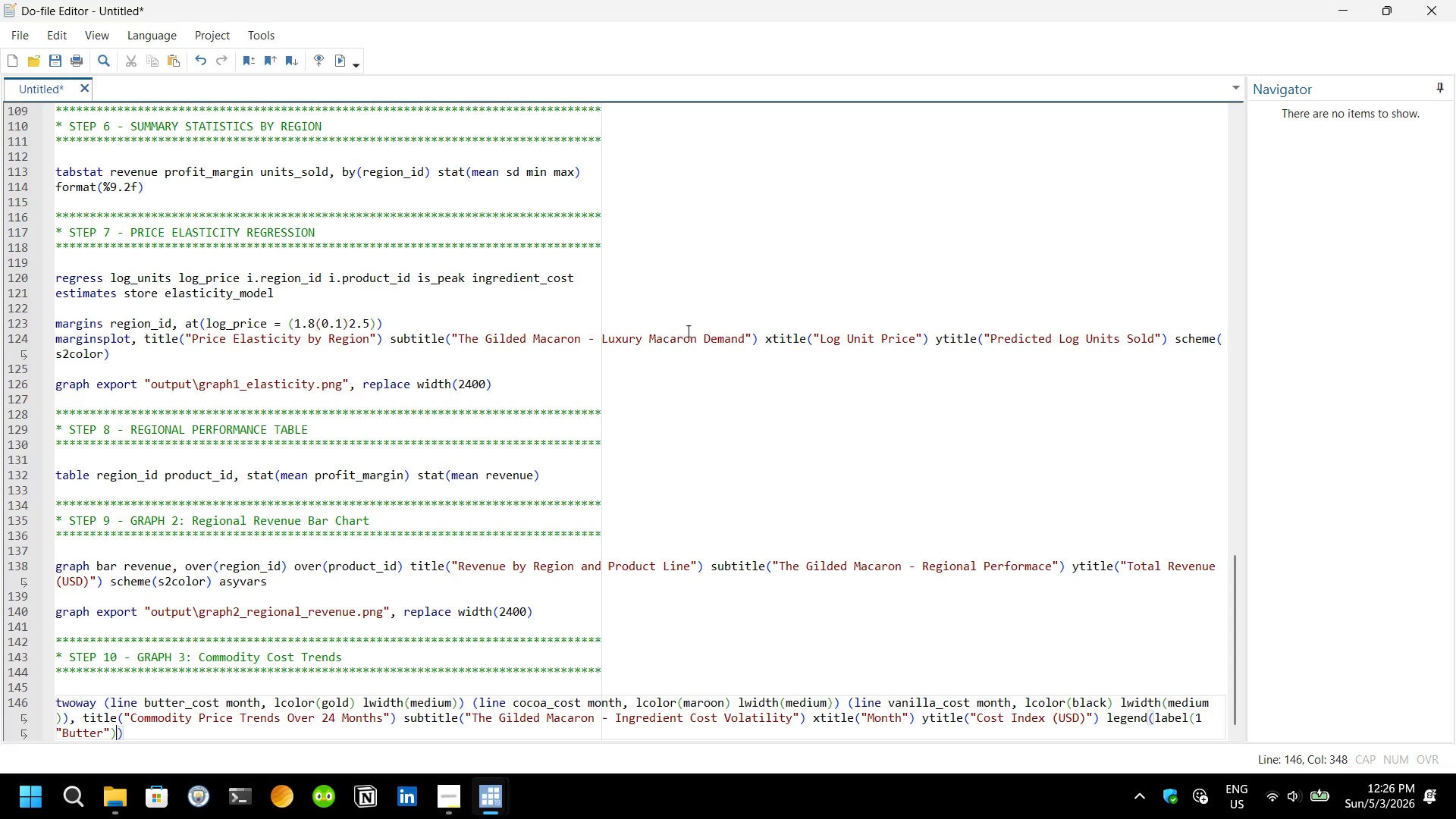 
type( label()
 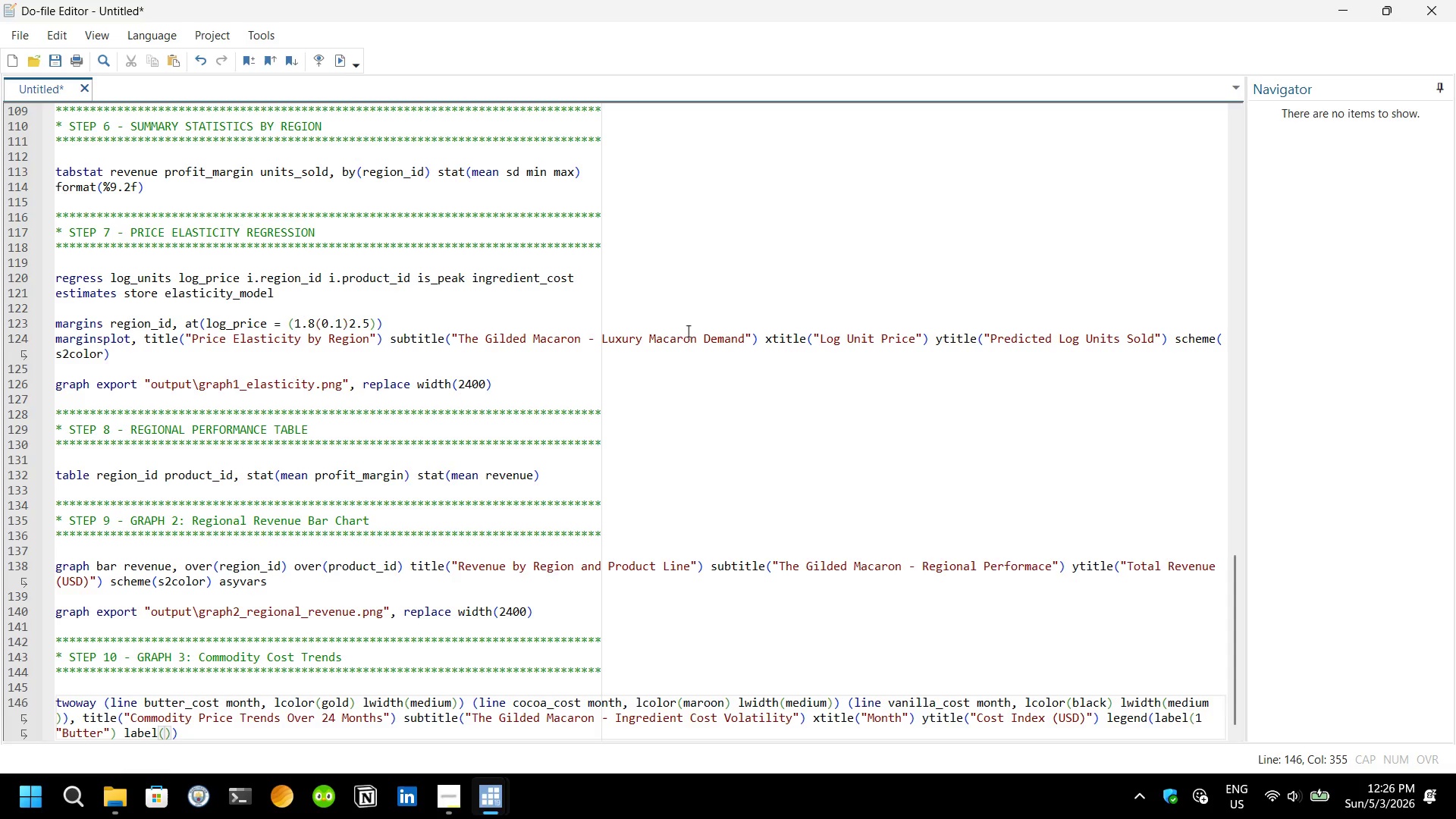 
wait(6.41)
 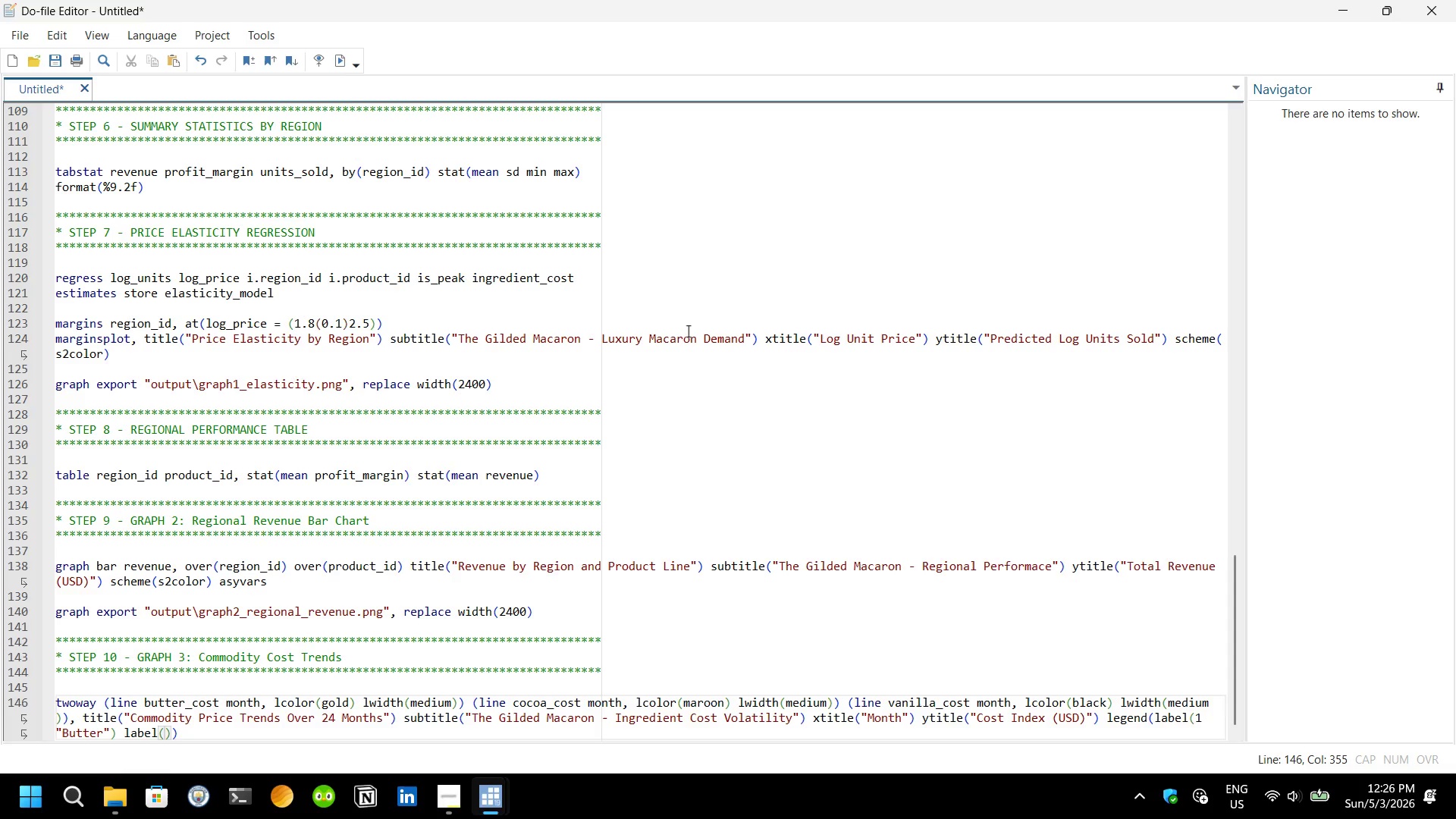 
type(2 :C)
key(Backspace)
key(Backspace)
type("Coc)
 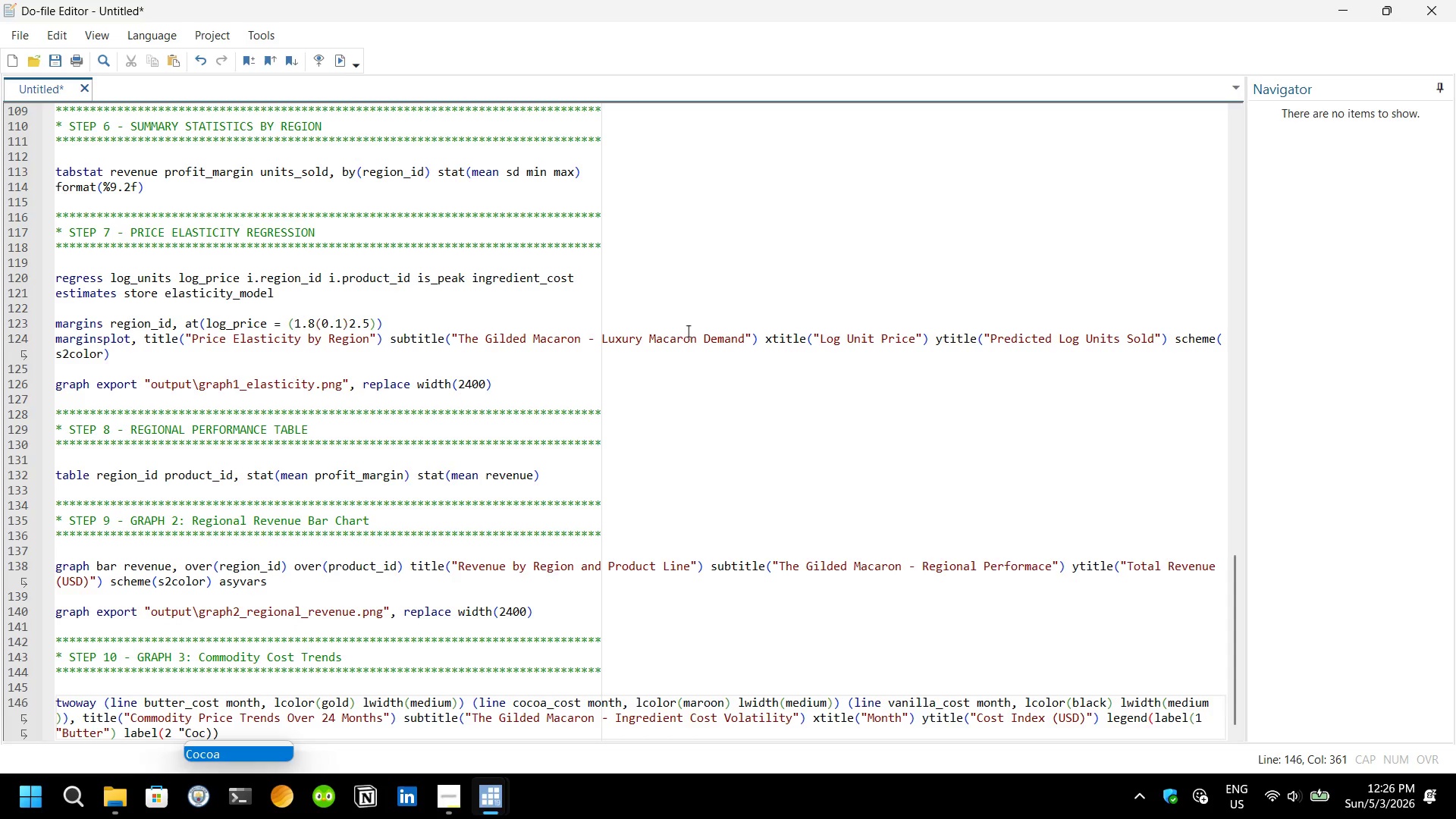 
key(Enter)
 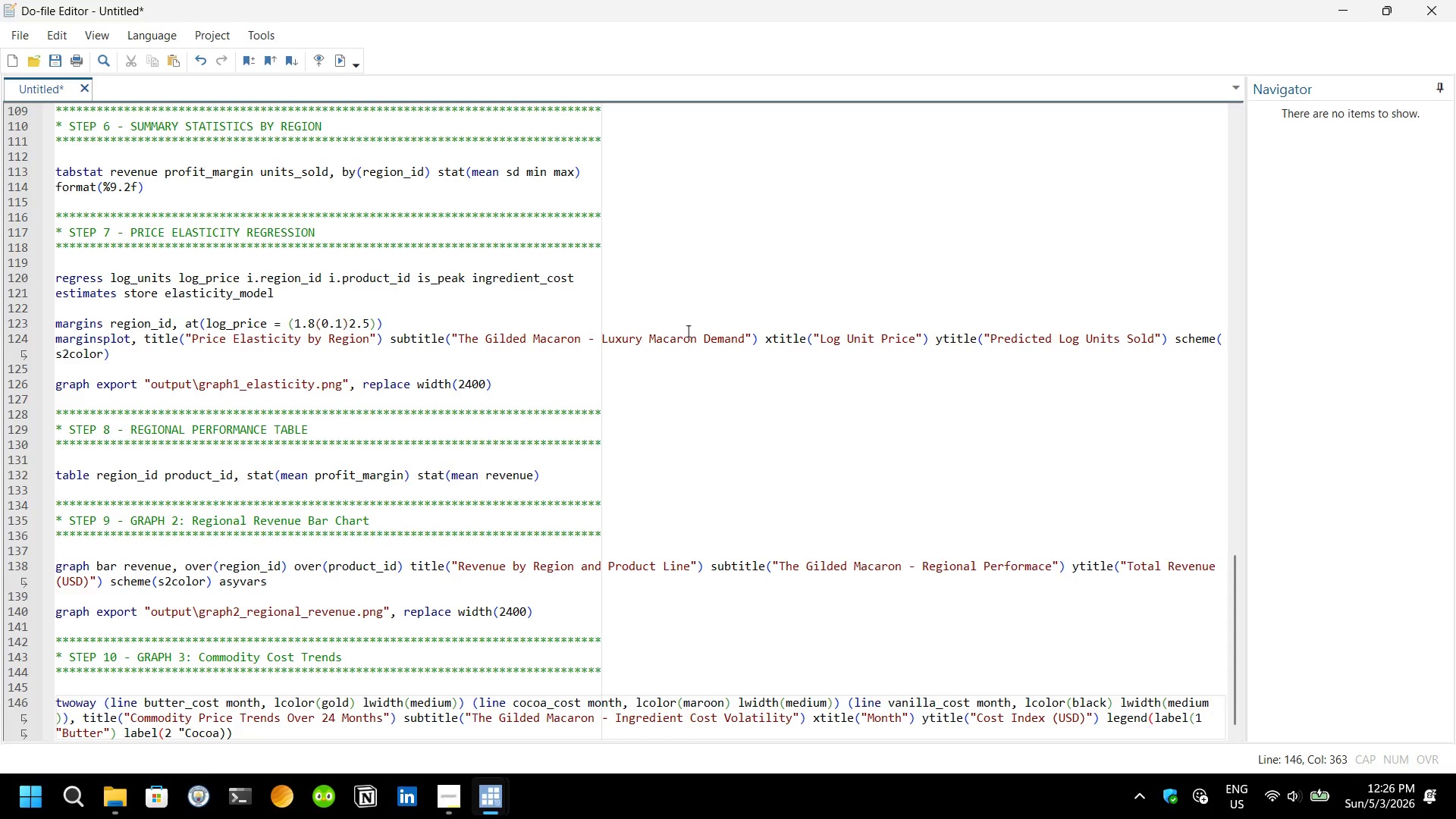 
key(Shift+Quote)
 